 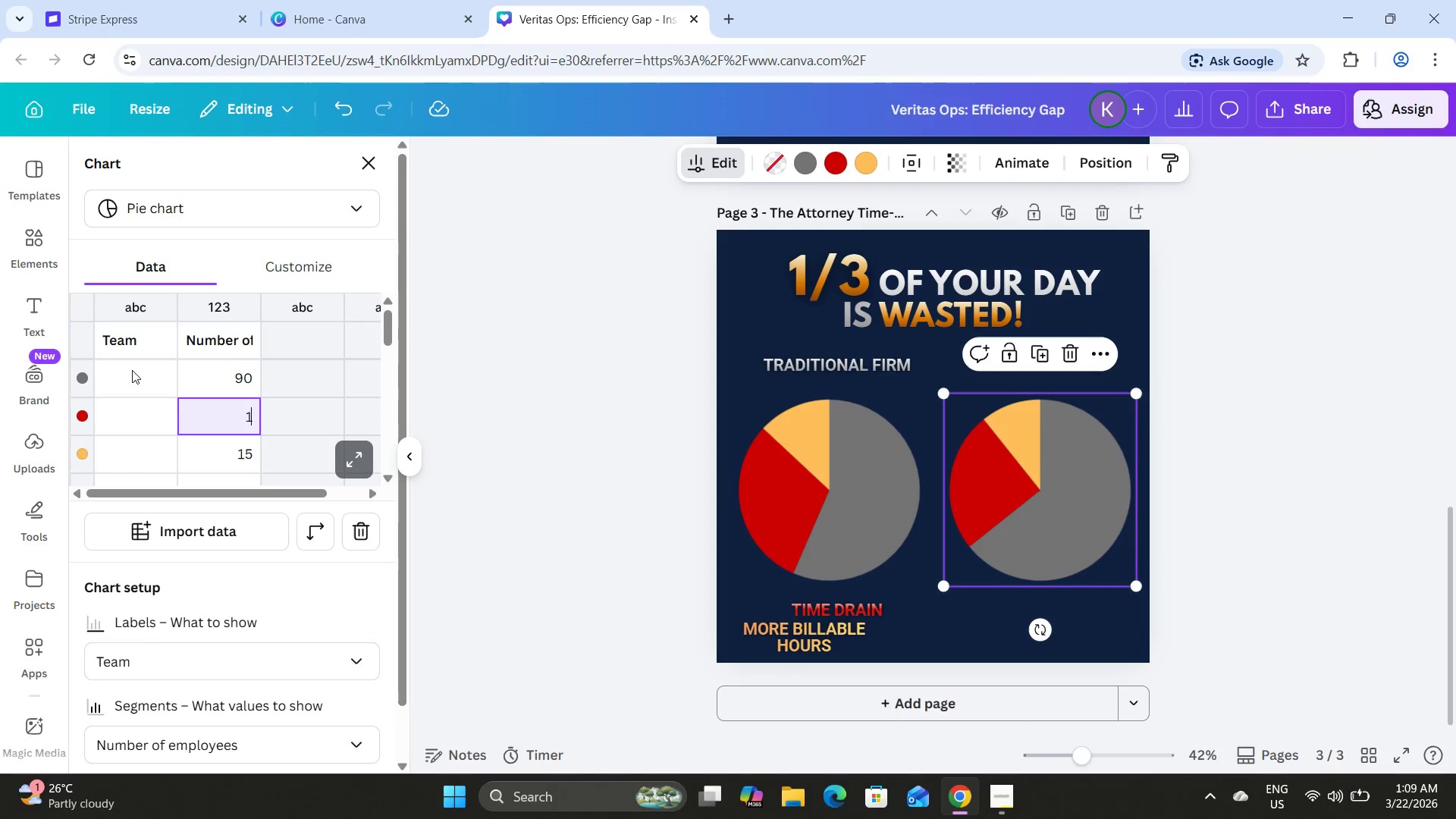 
key(Numpad0)
 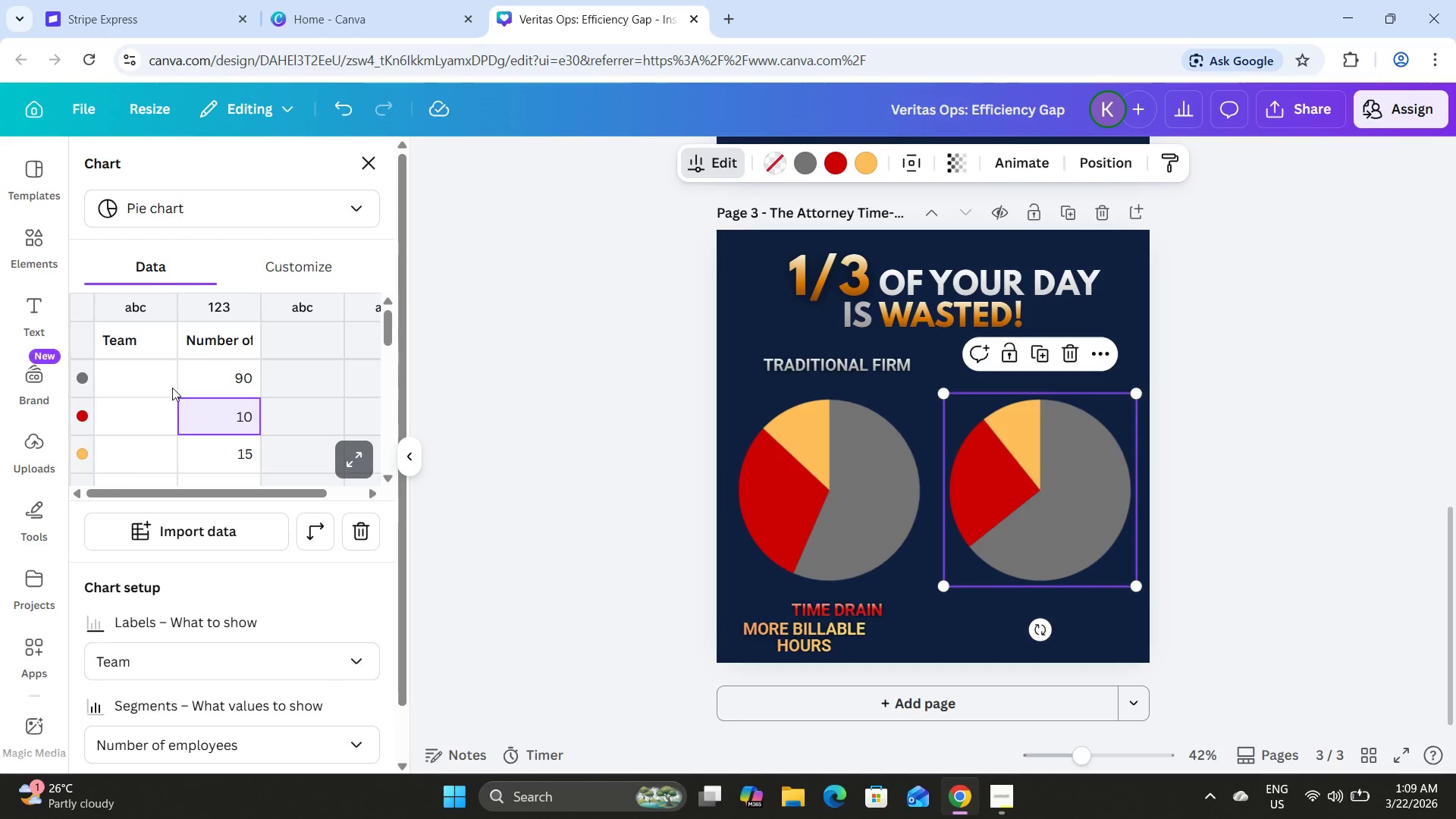 
left_click([232, 451])
 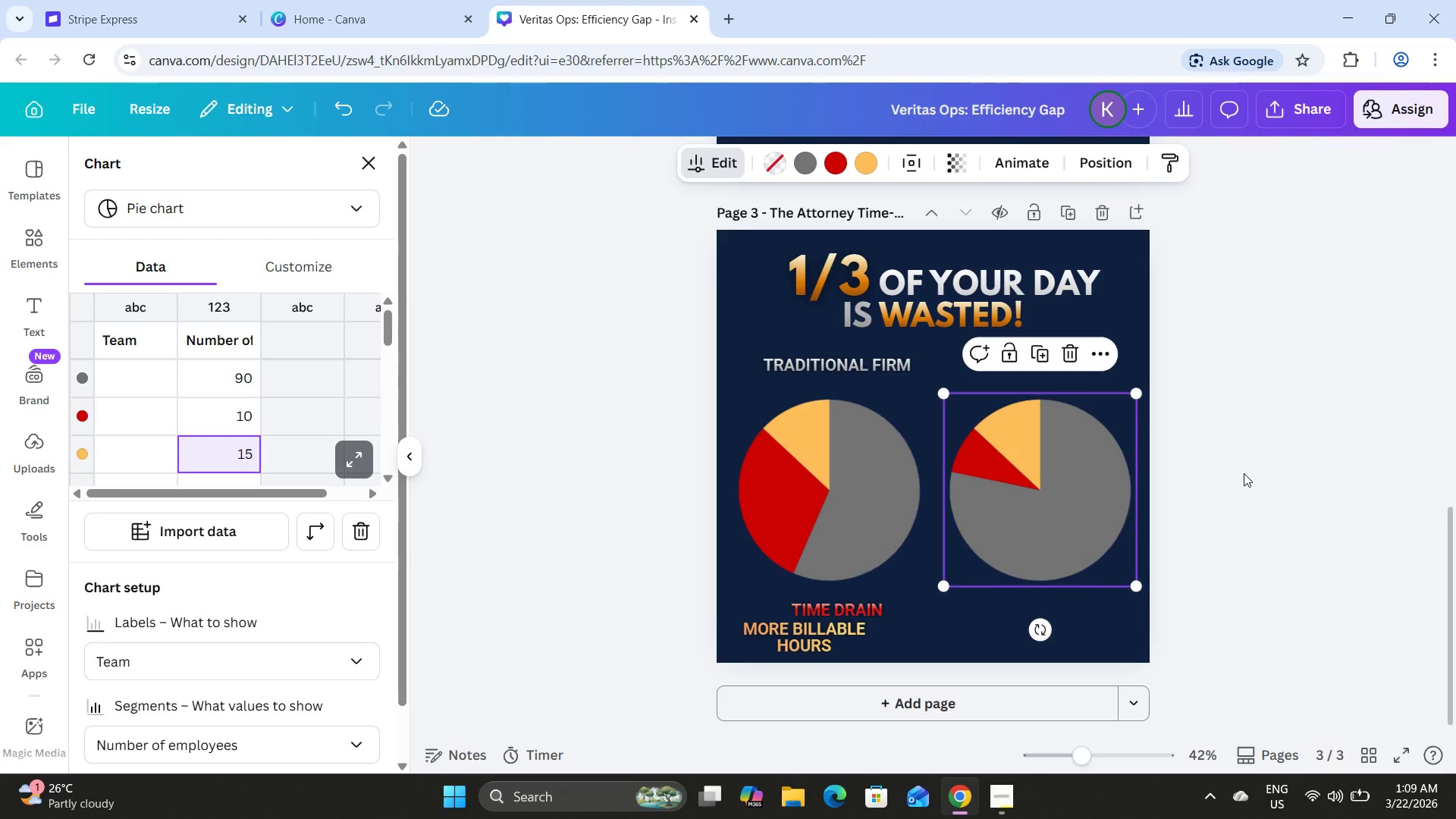 
wait(10.75)
 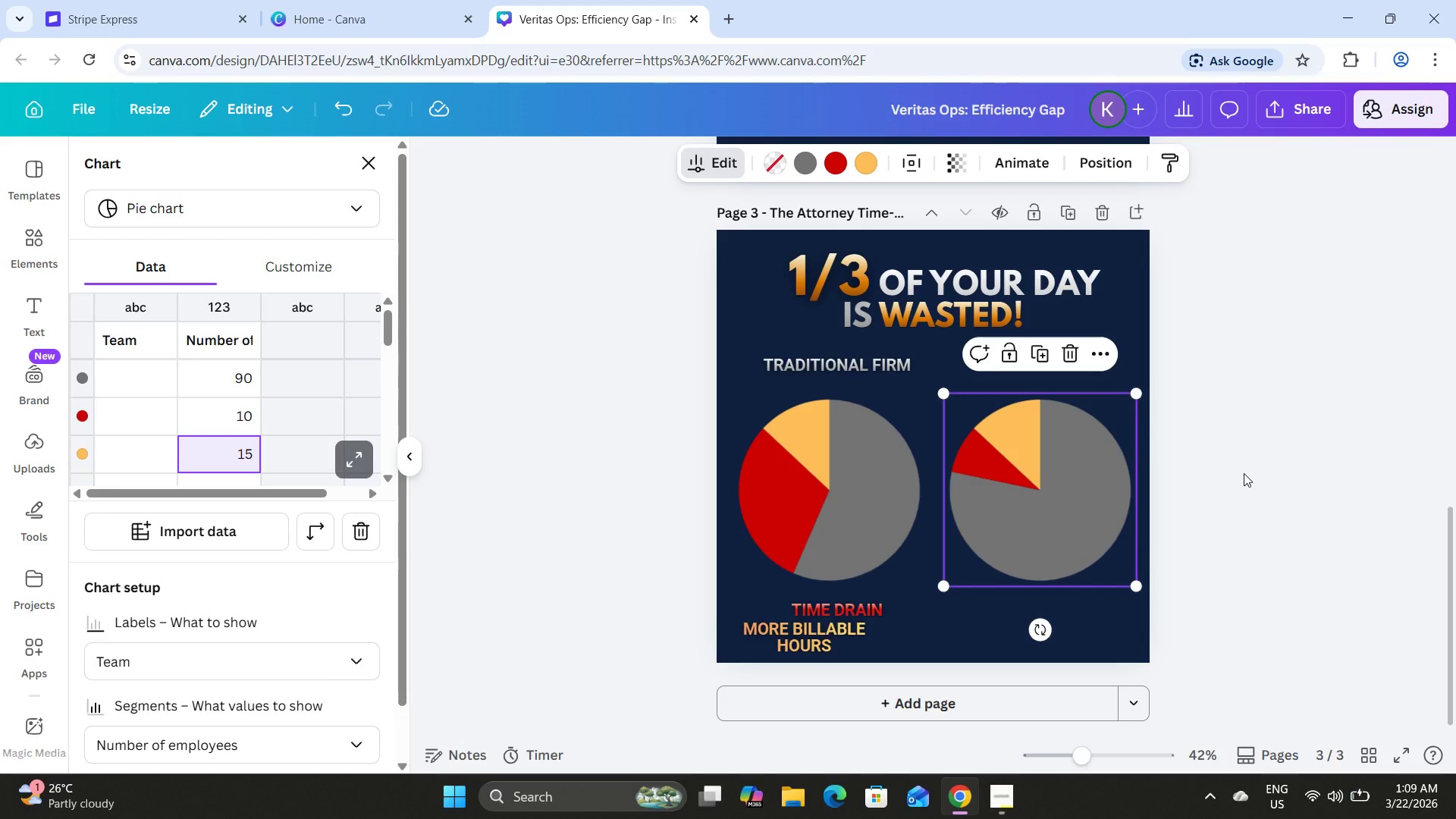 
left_click([1244, 473])
 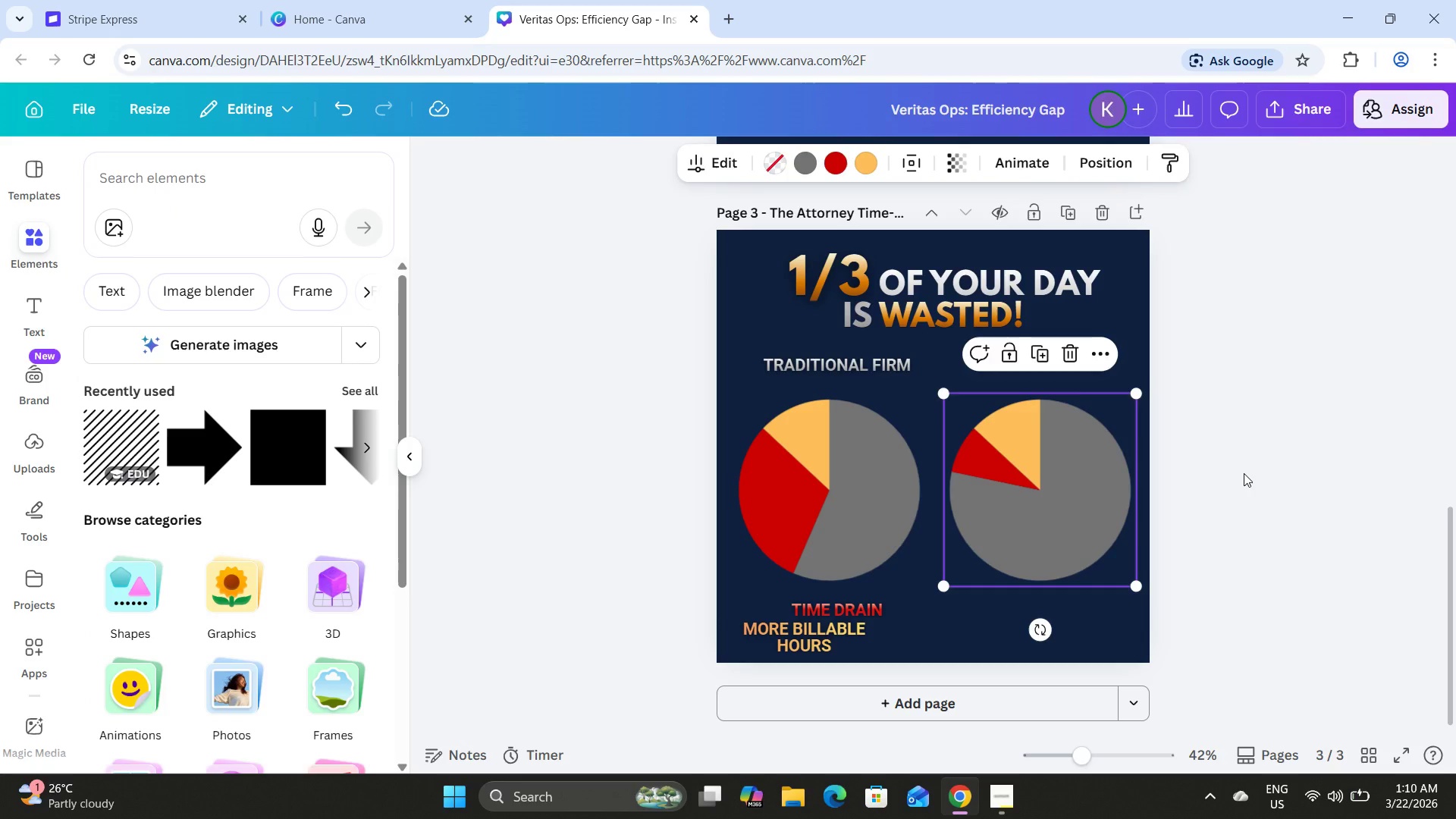 
left_click([1244, 473])
 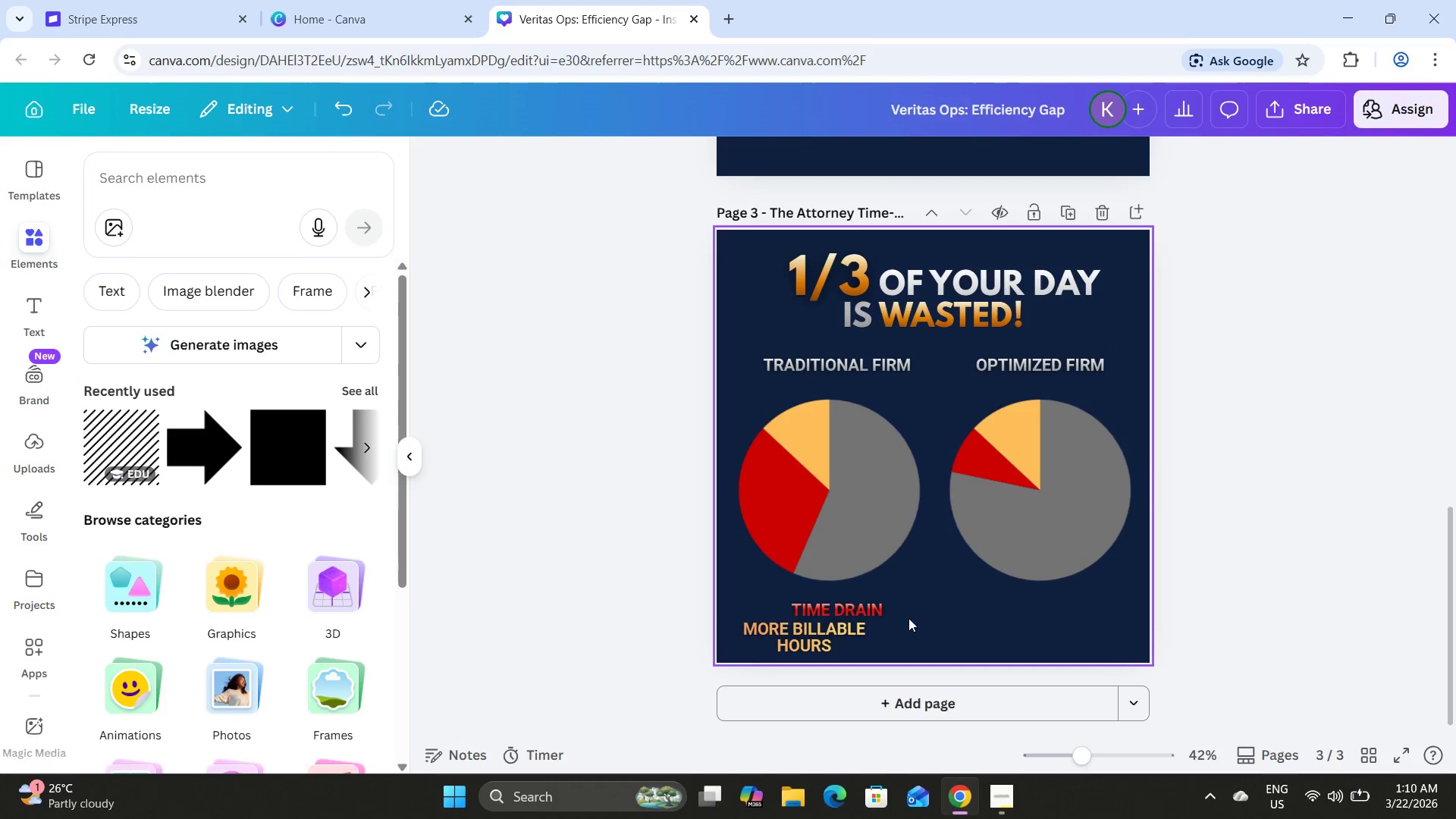 
left_click([848, 636])
 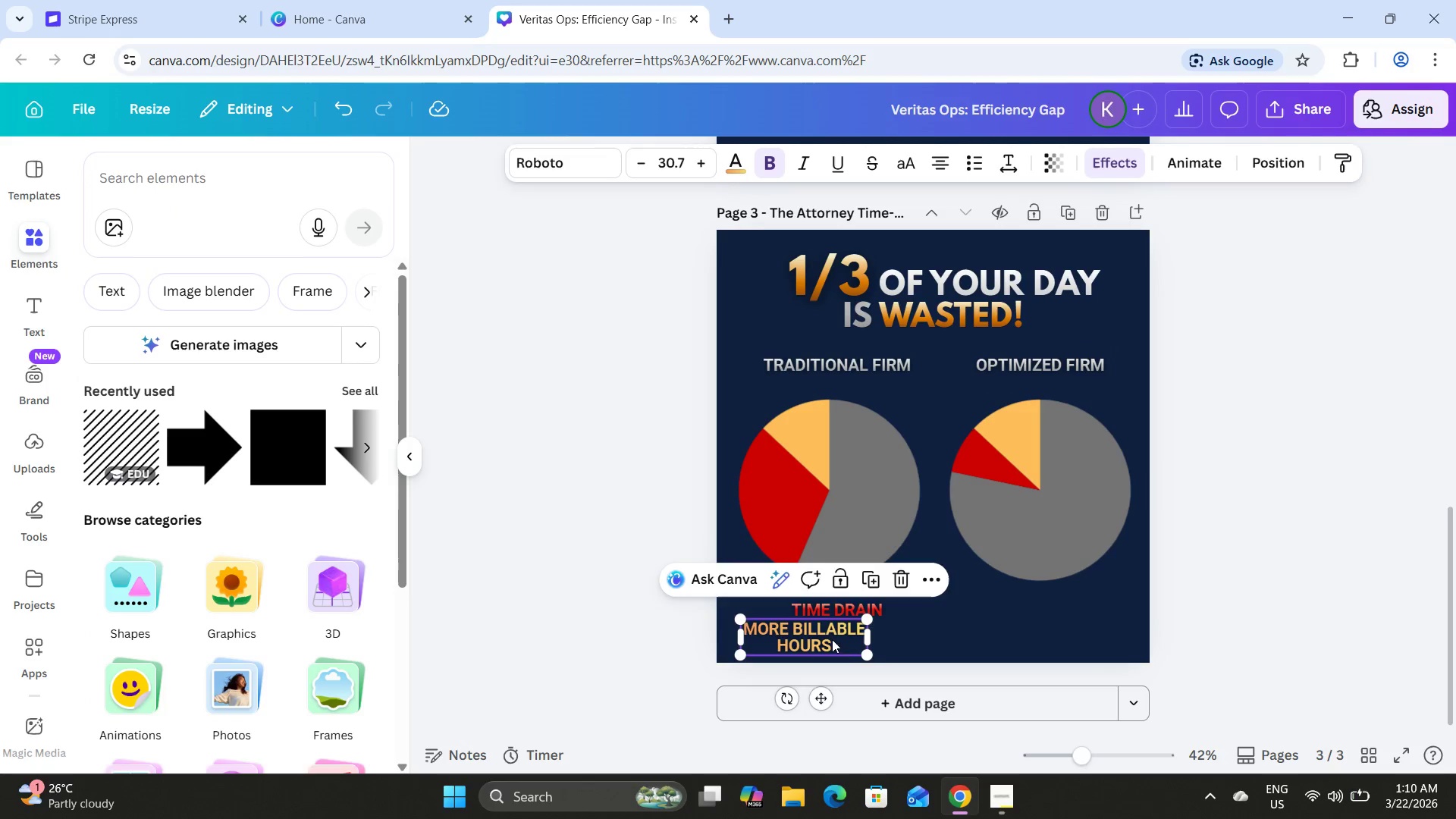 
left_click_drag(start_coordinate=[832, 639], to_coordinate=[1067, 622])
 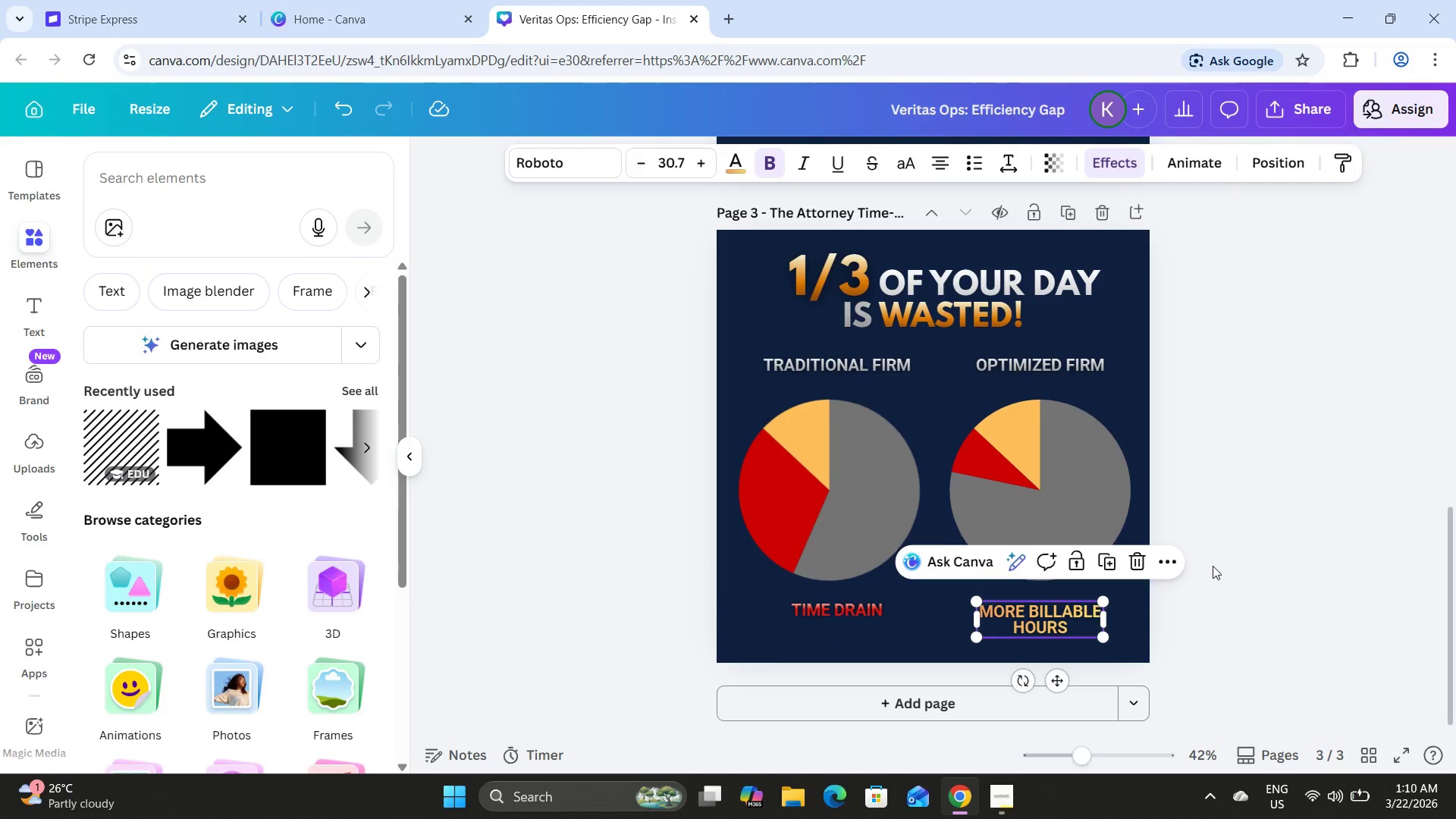 
left_click([1213, 566])
 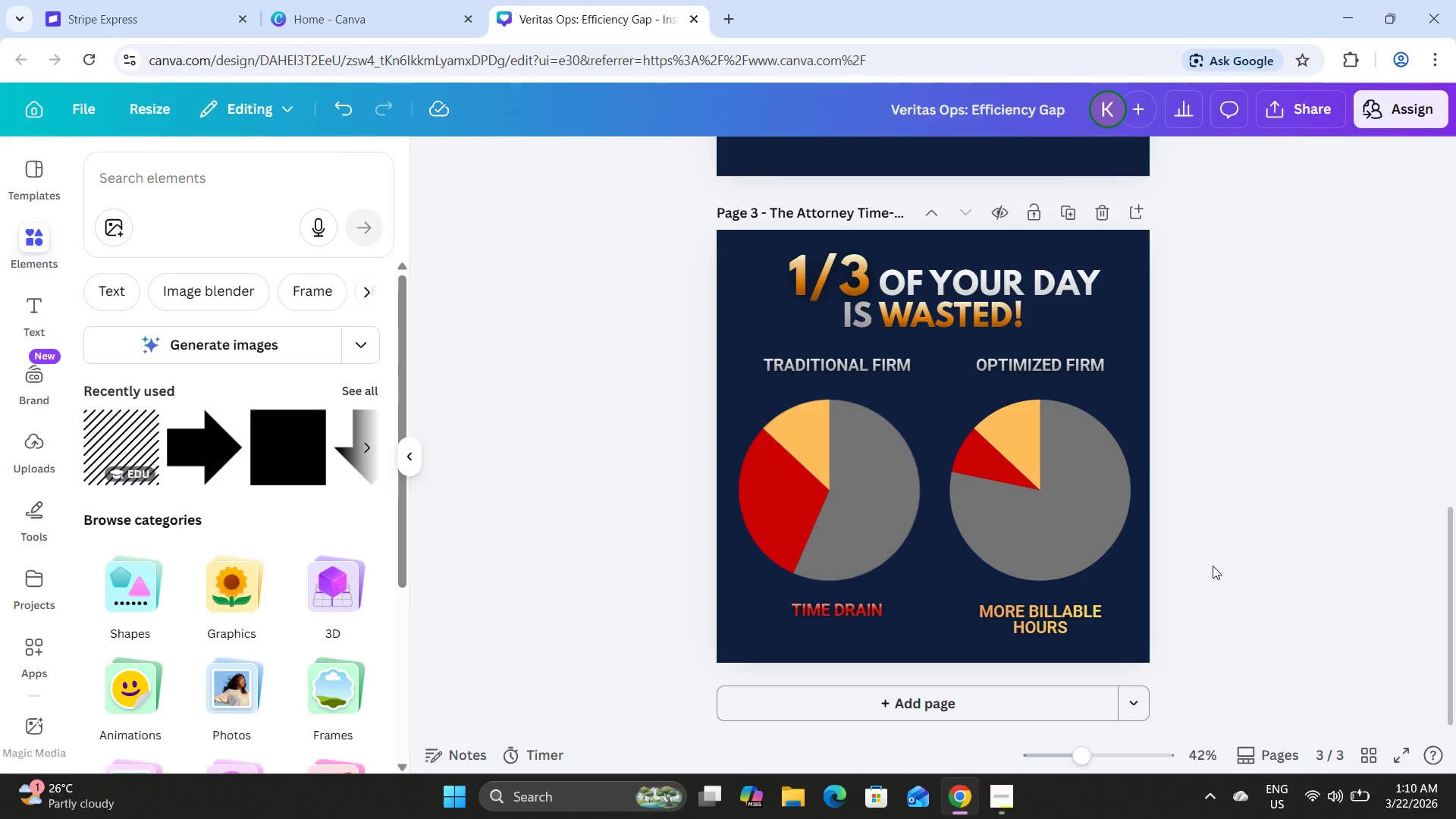 
wait(8.59)
 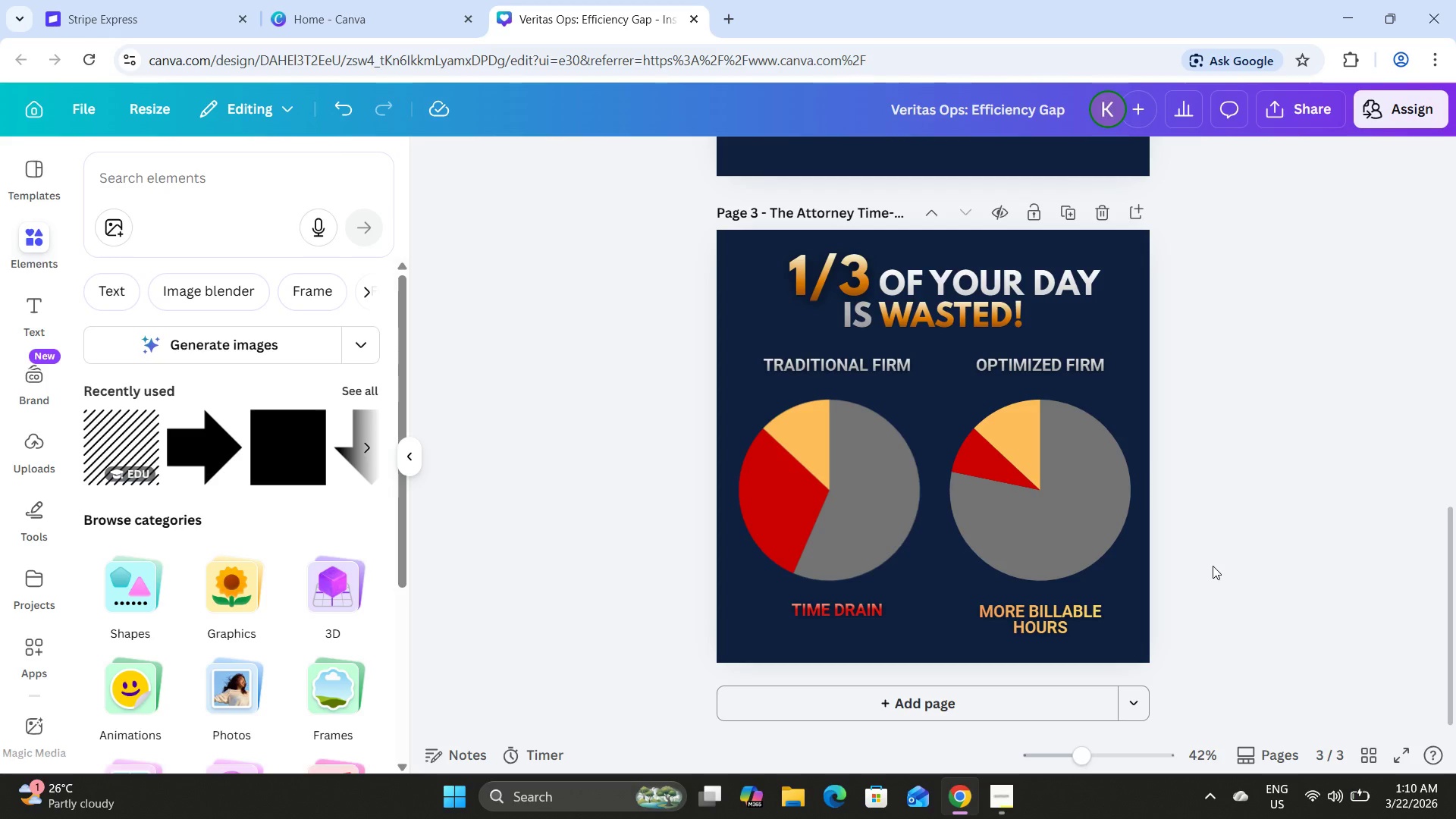 
left_click([1250, 503])
 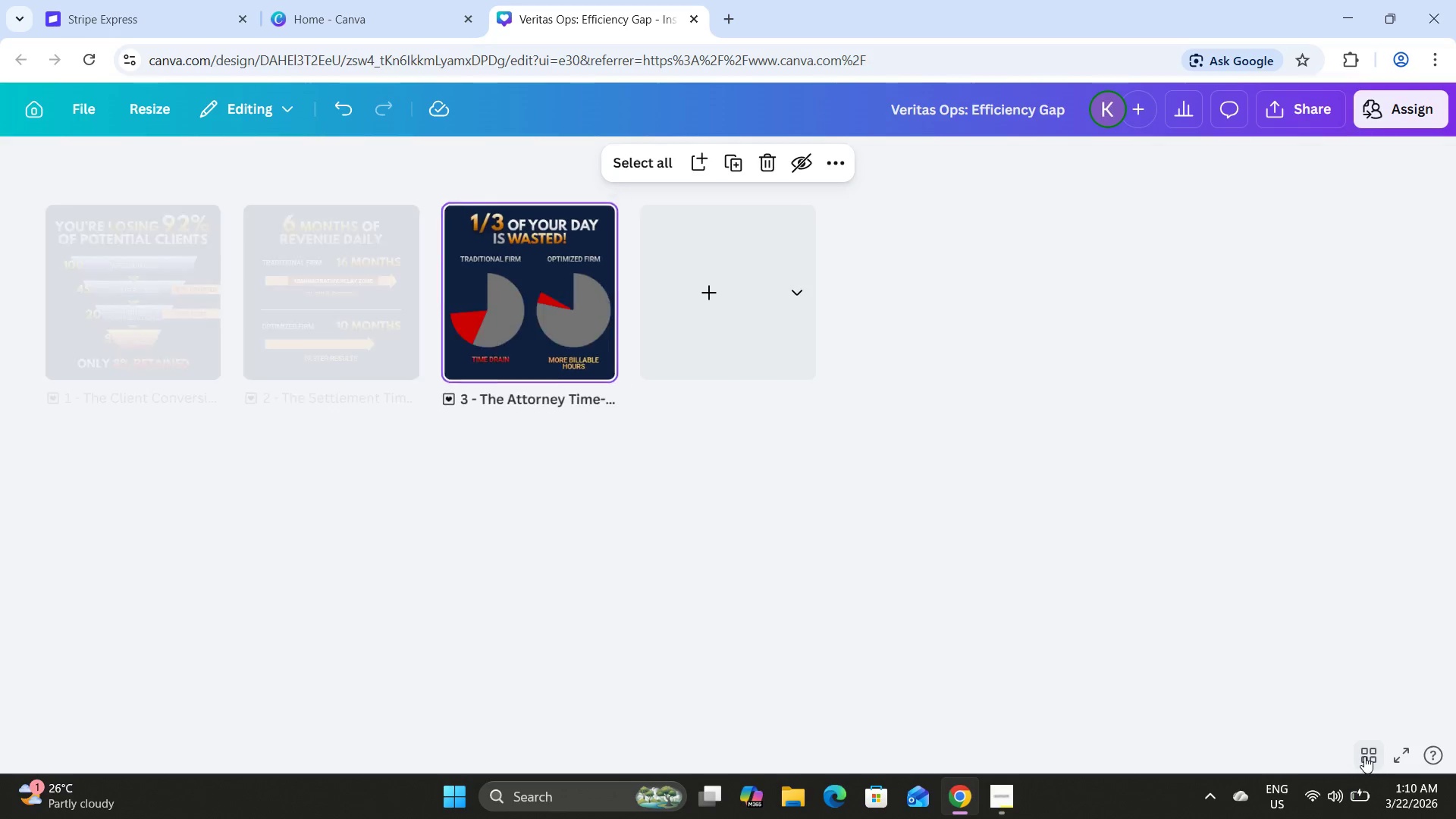 
left_click([1364, 756])
 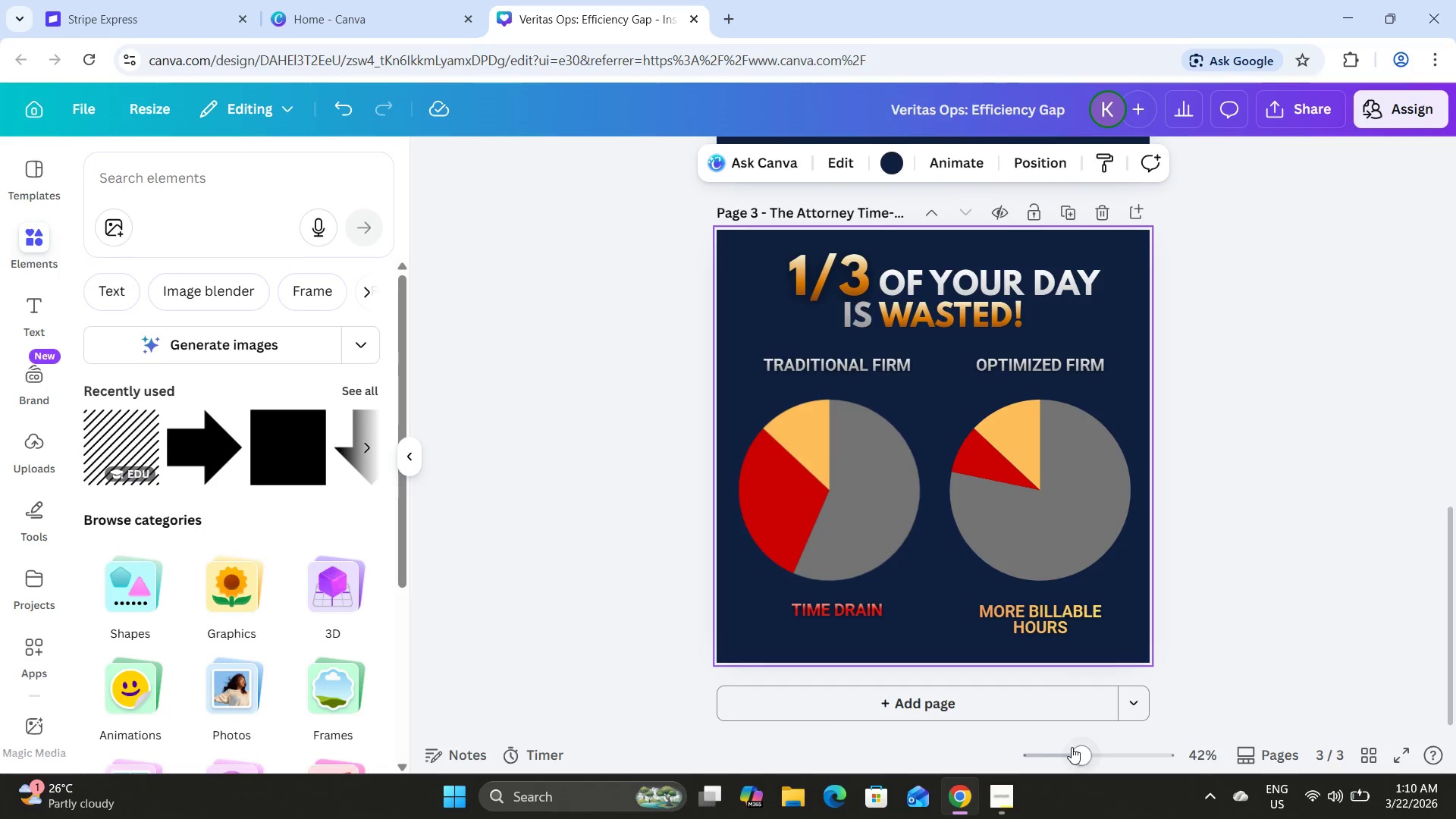 
left_click_drag(start_coordinate=[1082, 753], to_coordinate=[1106, 760])
 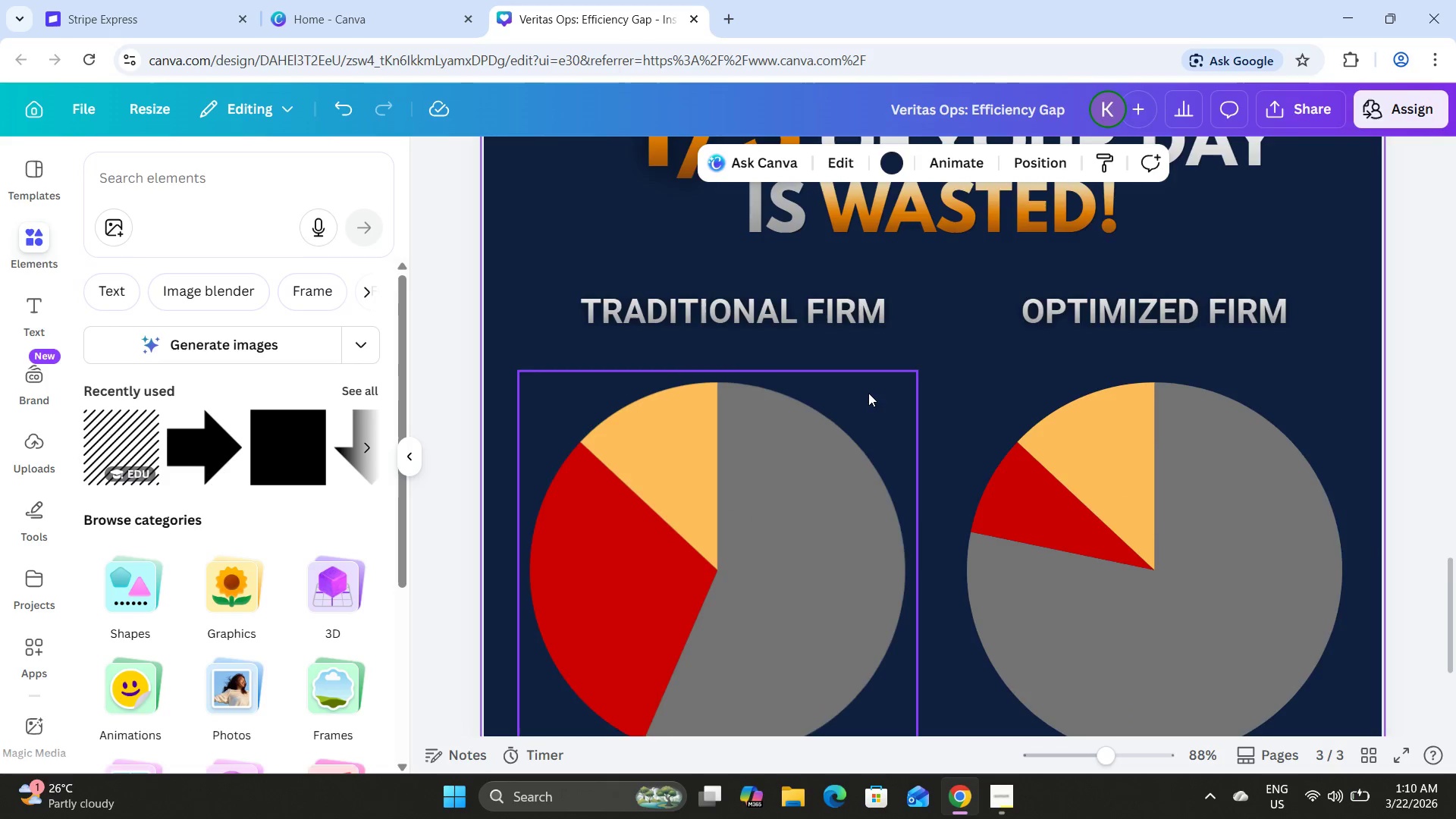 
scroll: coordinate [868, 393], scroll_direction: down, amount: 2.0
 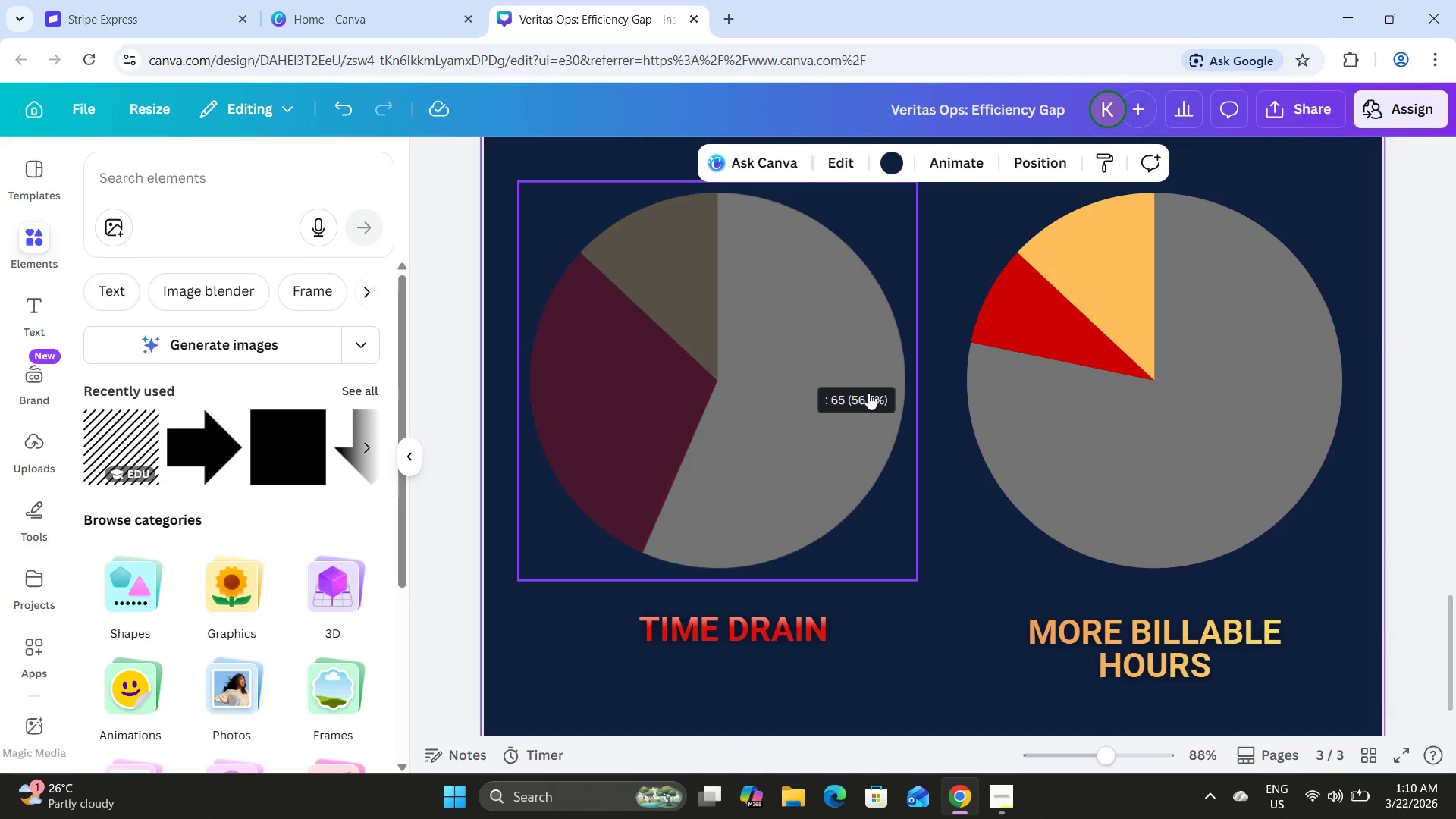 
scroll: coordinate [868, 393], scroll_direction: up, amount: 1.0
 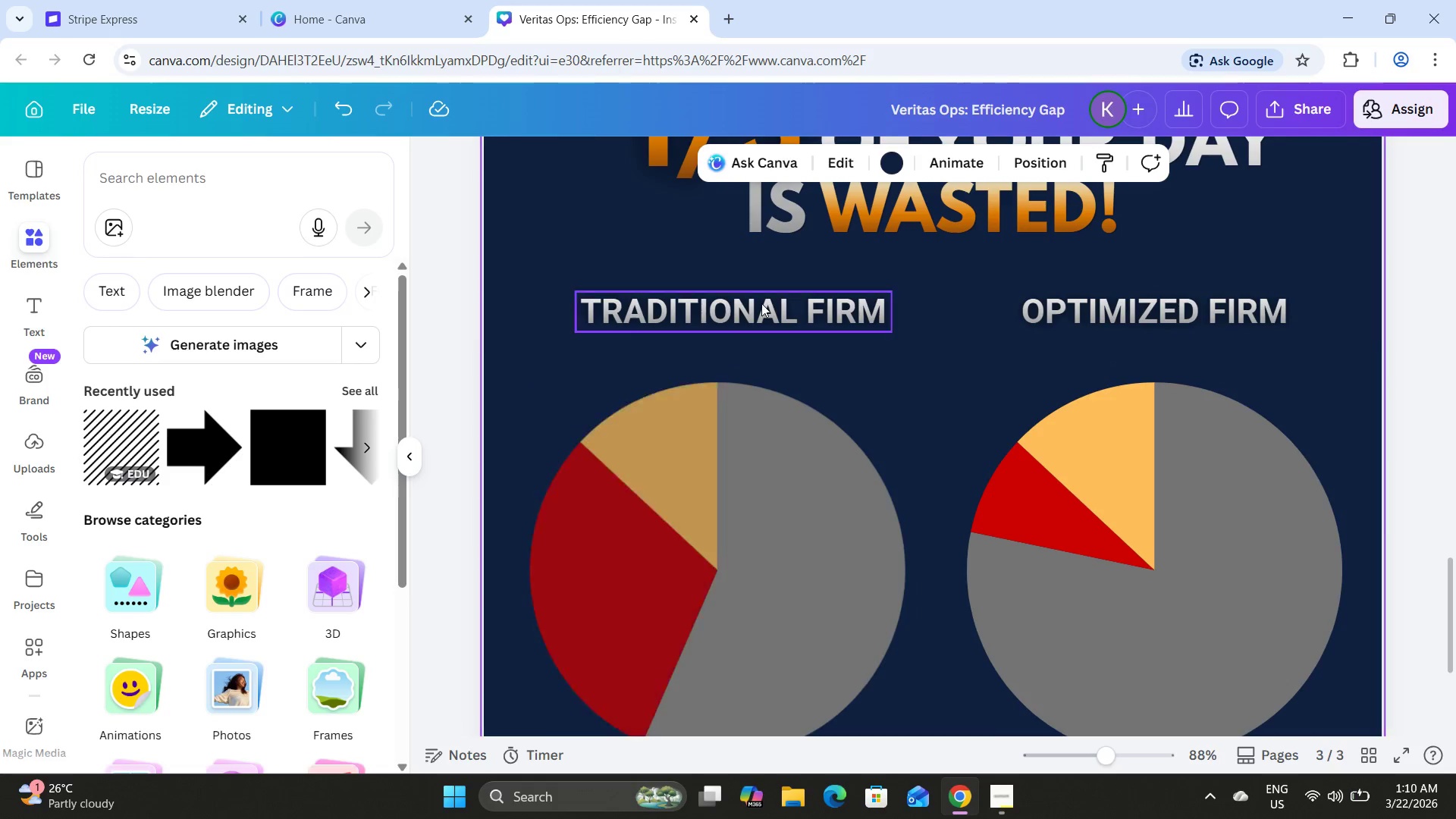 
left_click([761, 302])
 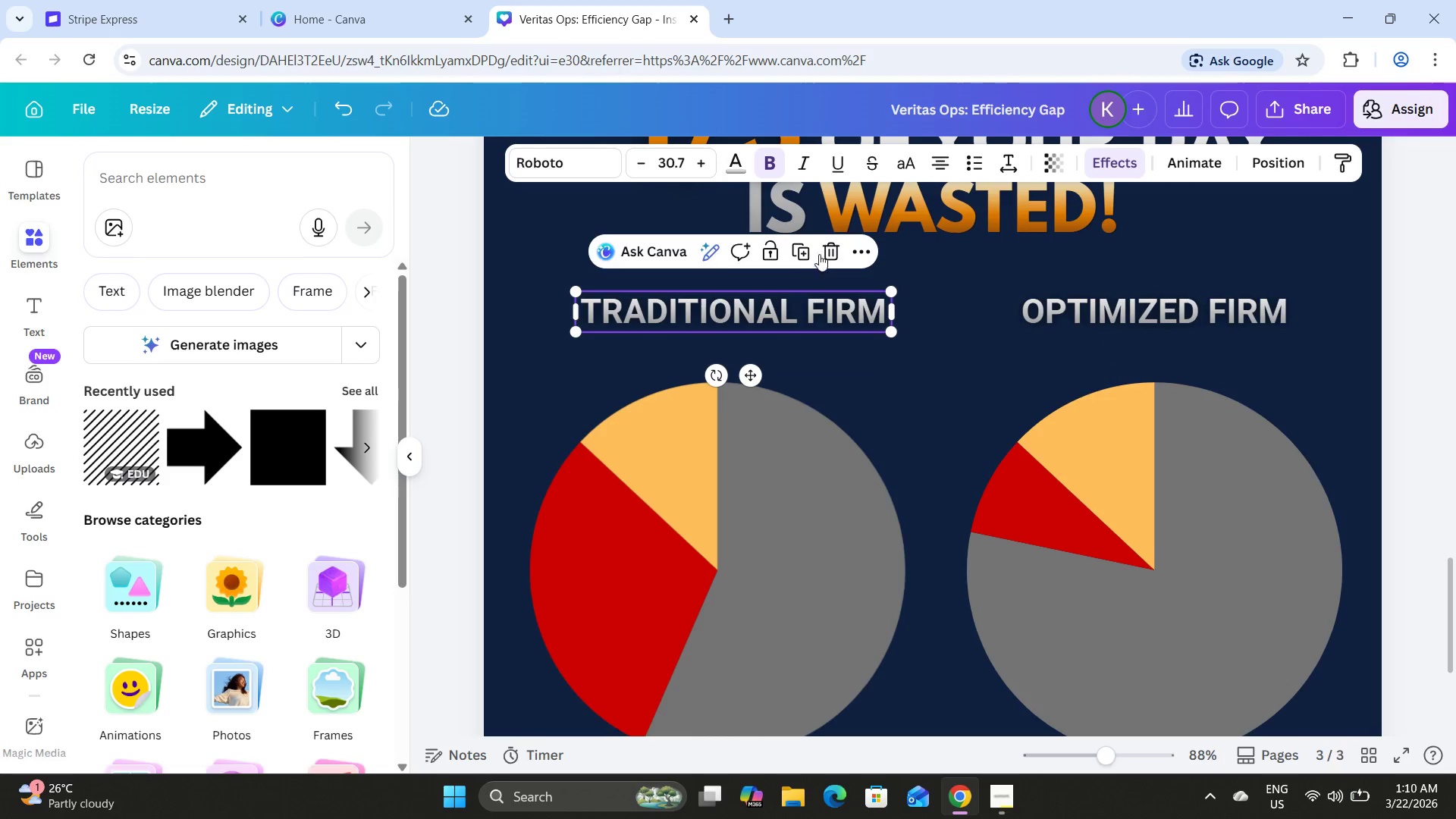 
left_click([805, 246])
 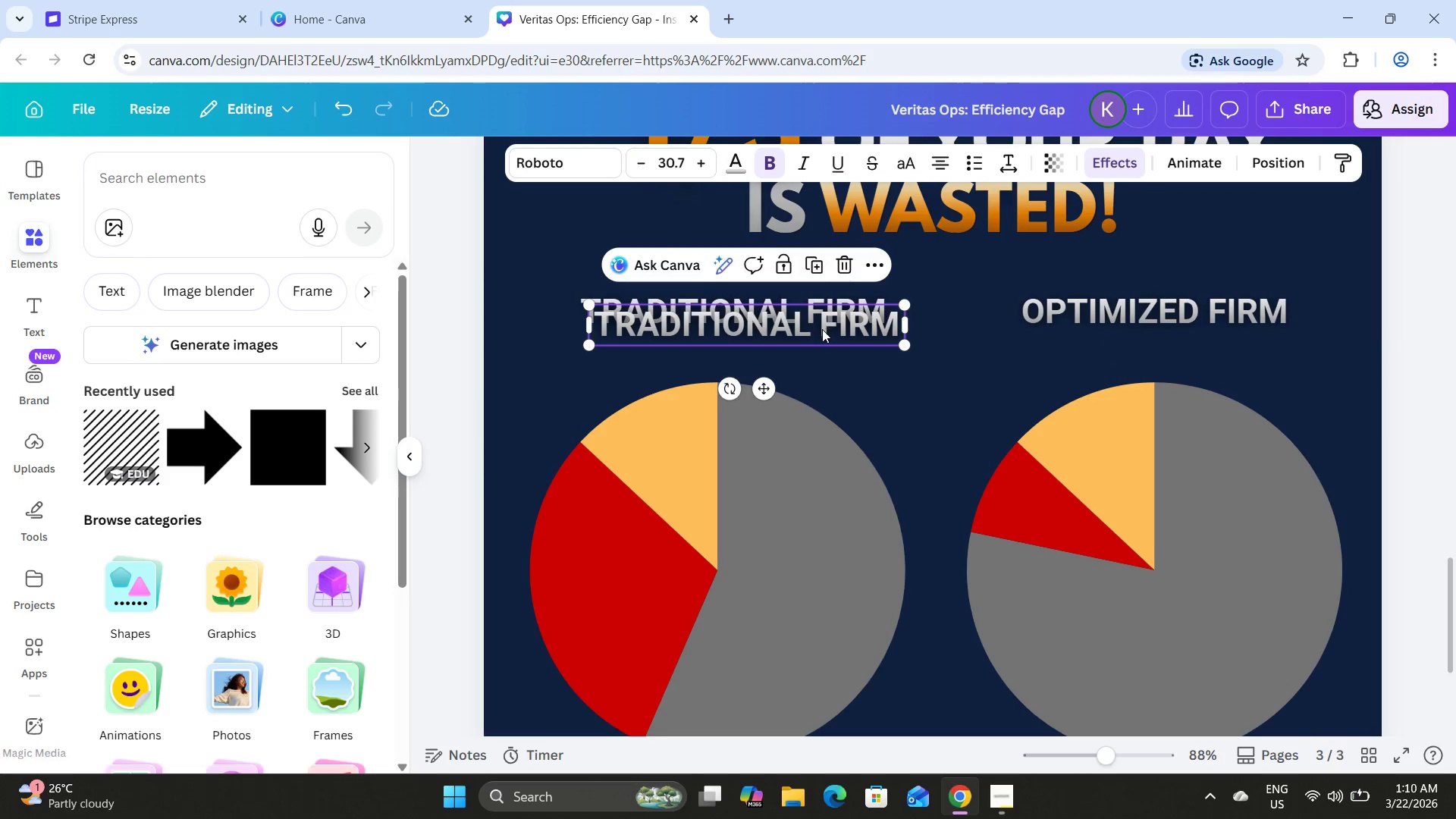 
left_click_drag(start_coordinate=[821, 331], to_coordinate=[900, 603])
 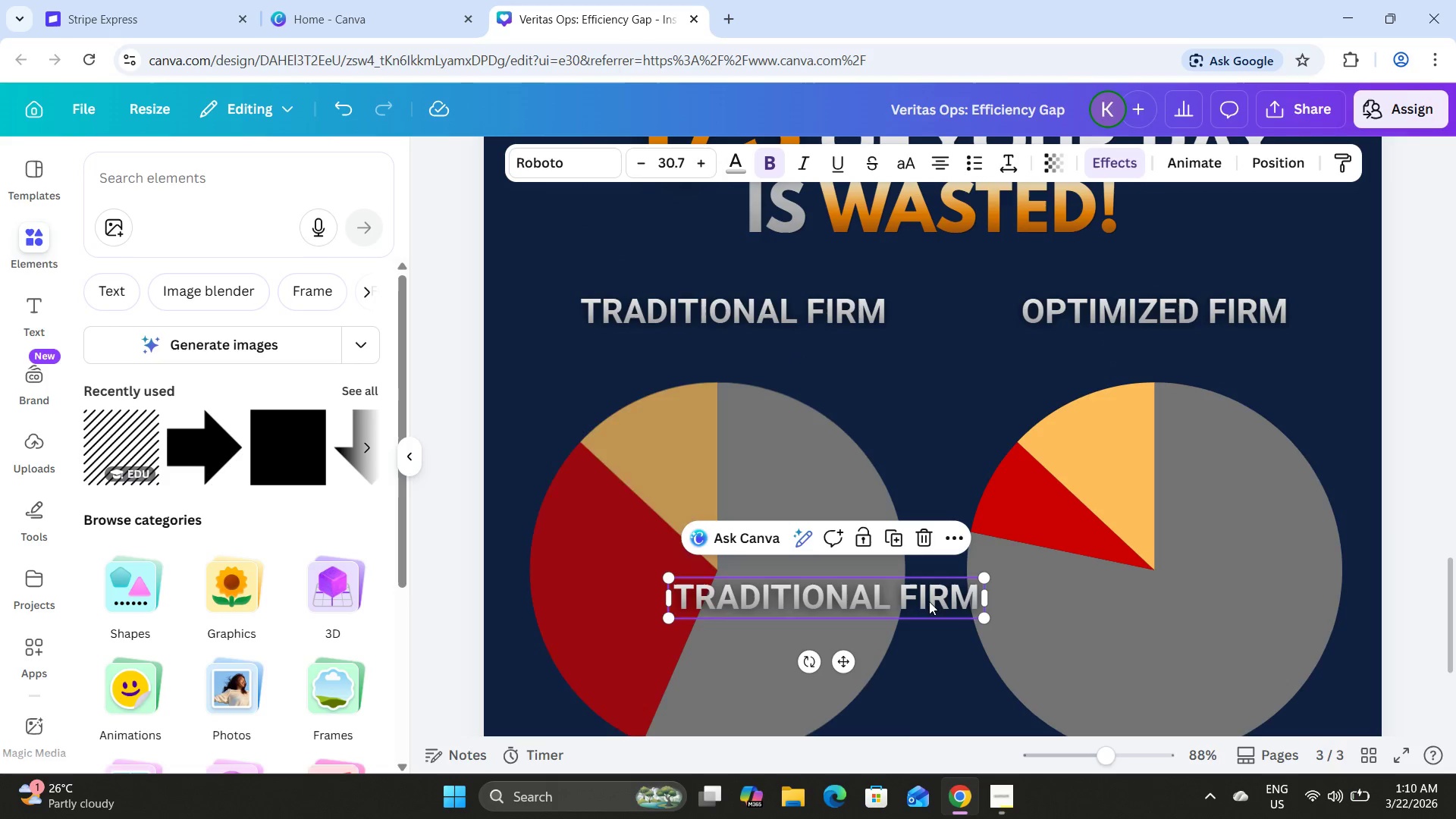 
left_click([931, 599])
 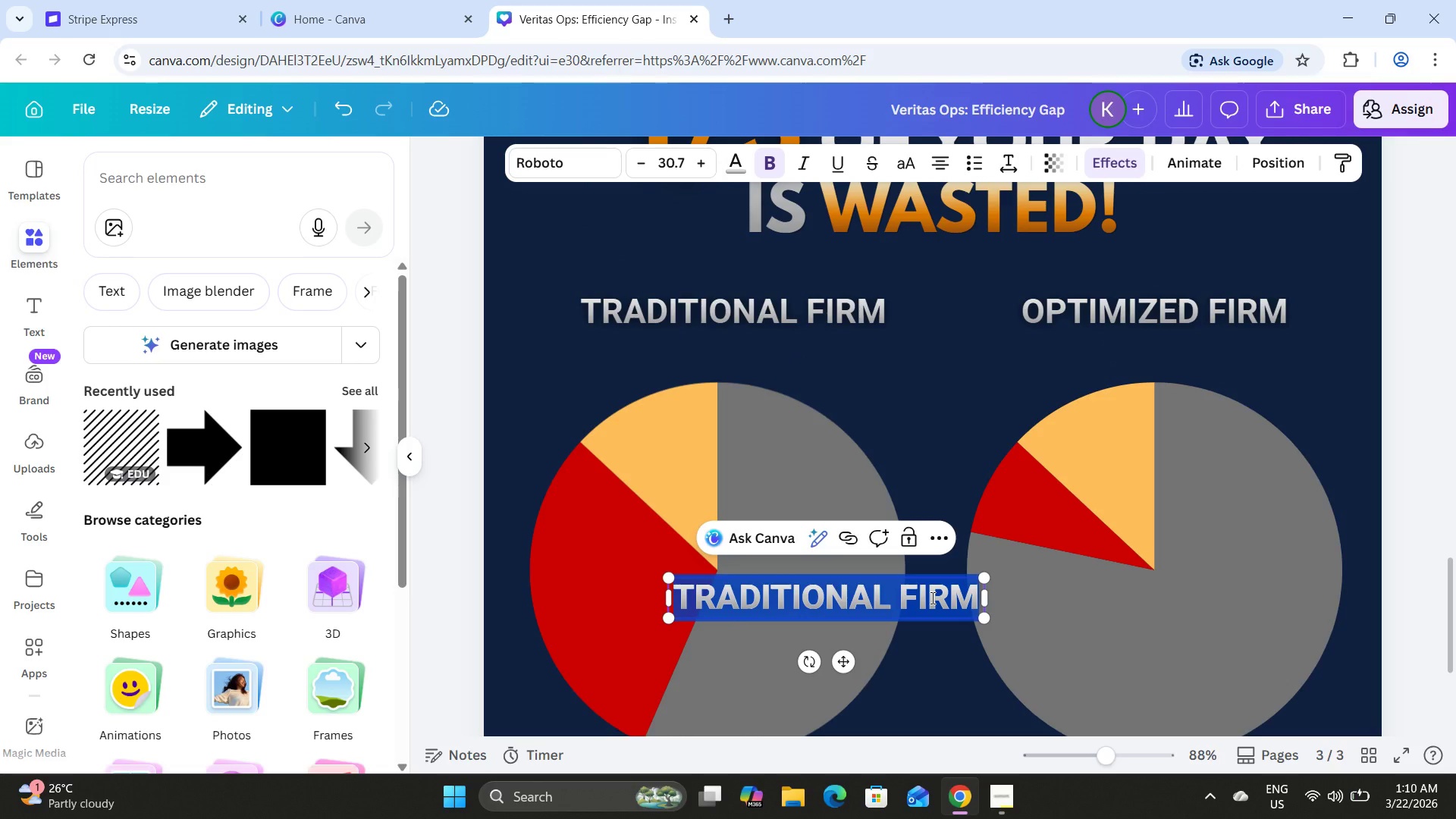 
type(65% LEGA)
key(Backspace)
key(Backspace)
key(Backspace)
key(Backspace)
type(legal )
key(Backspace)
 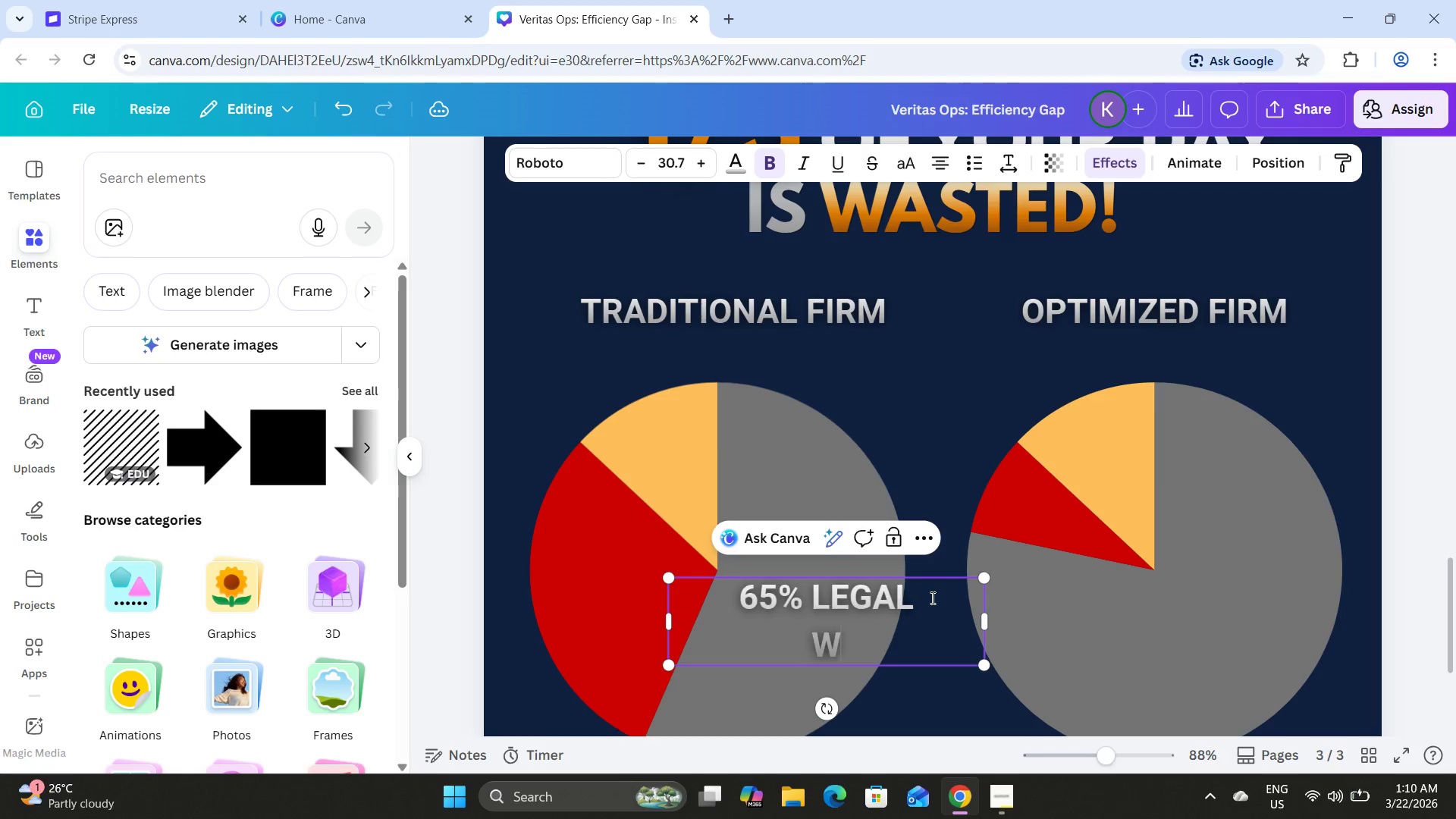 
 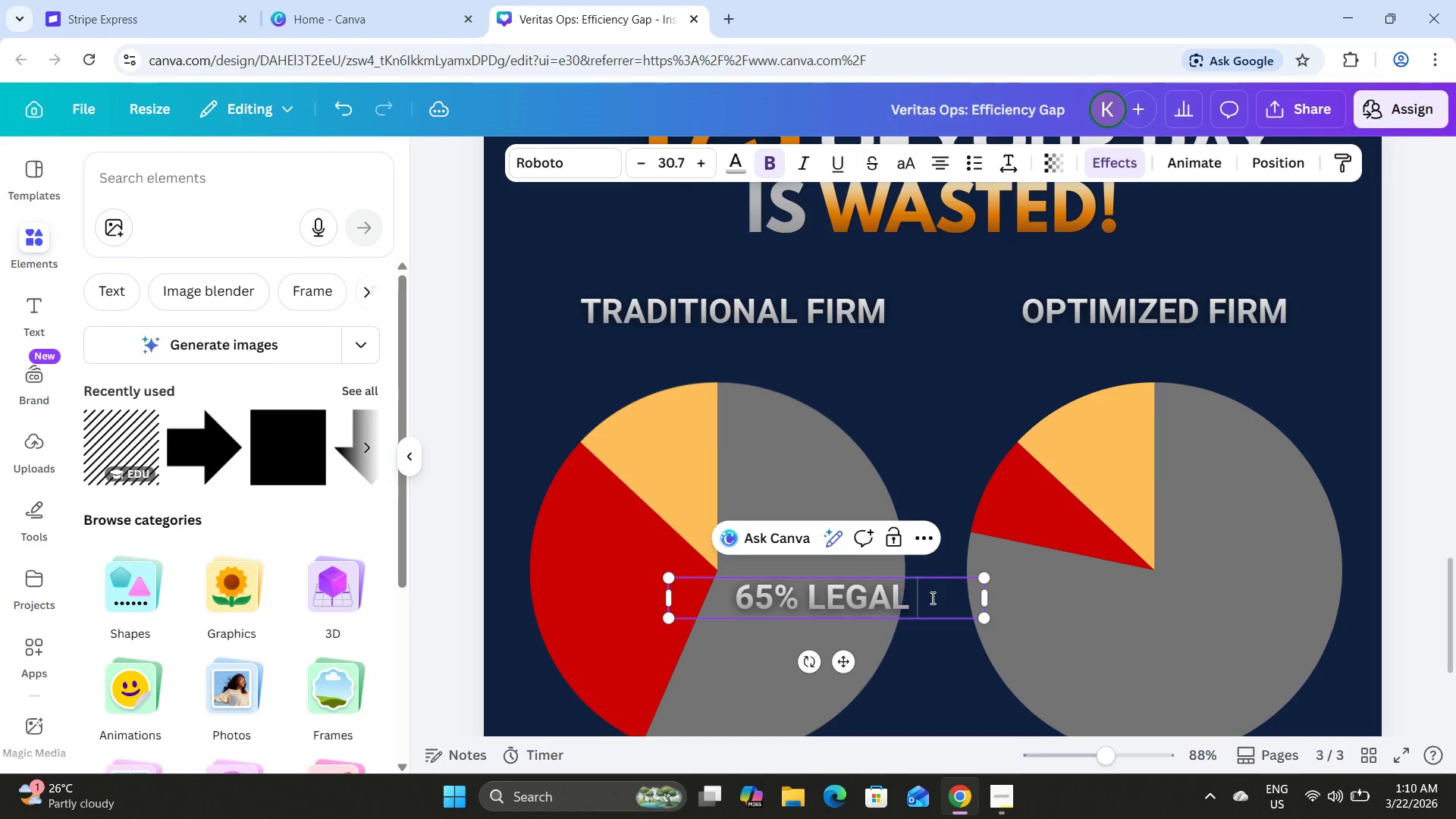 
key(Enter)
 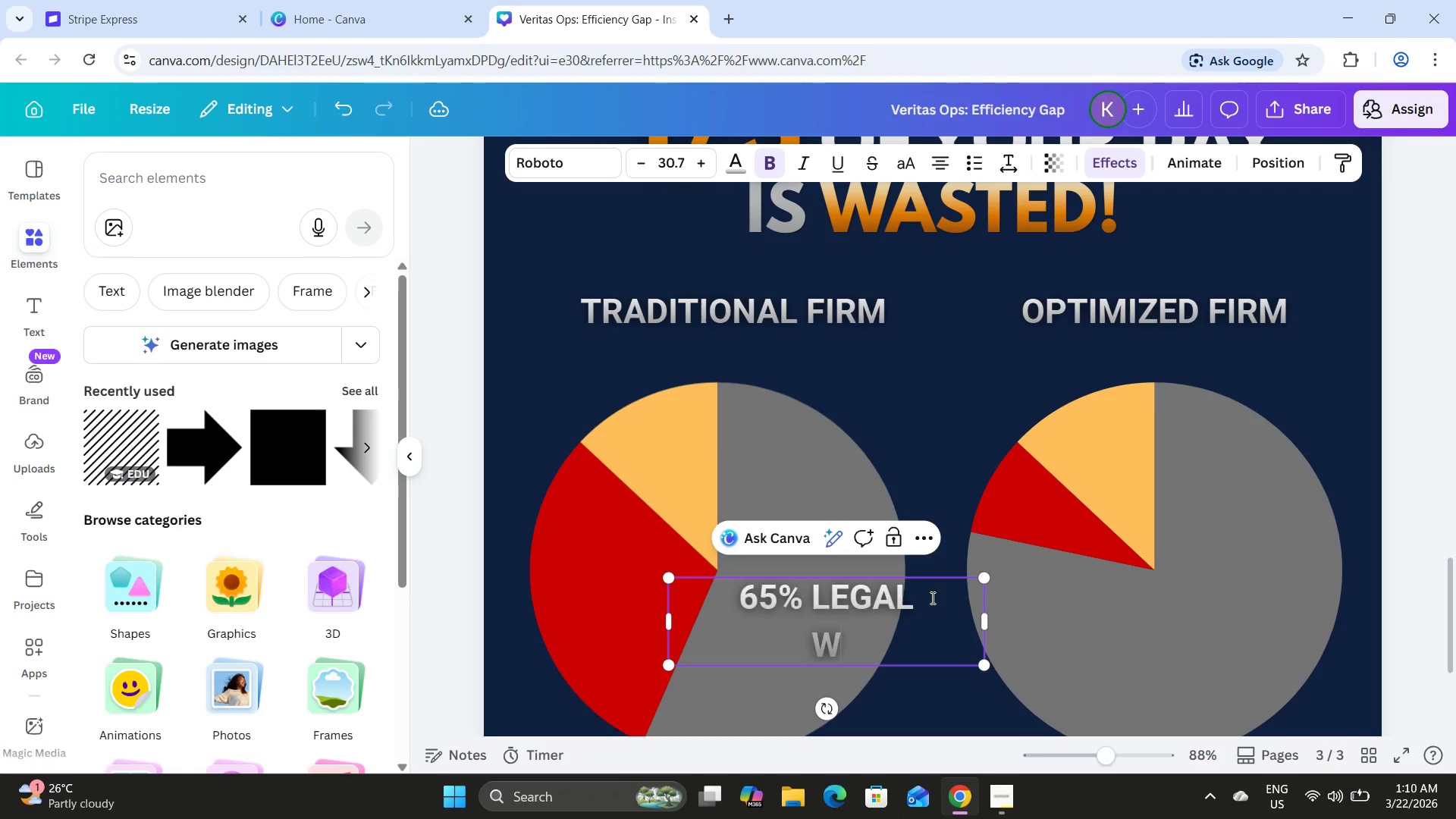 
type(work)
 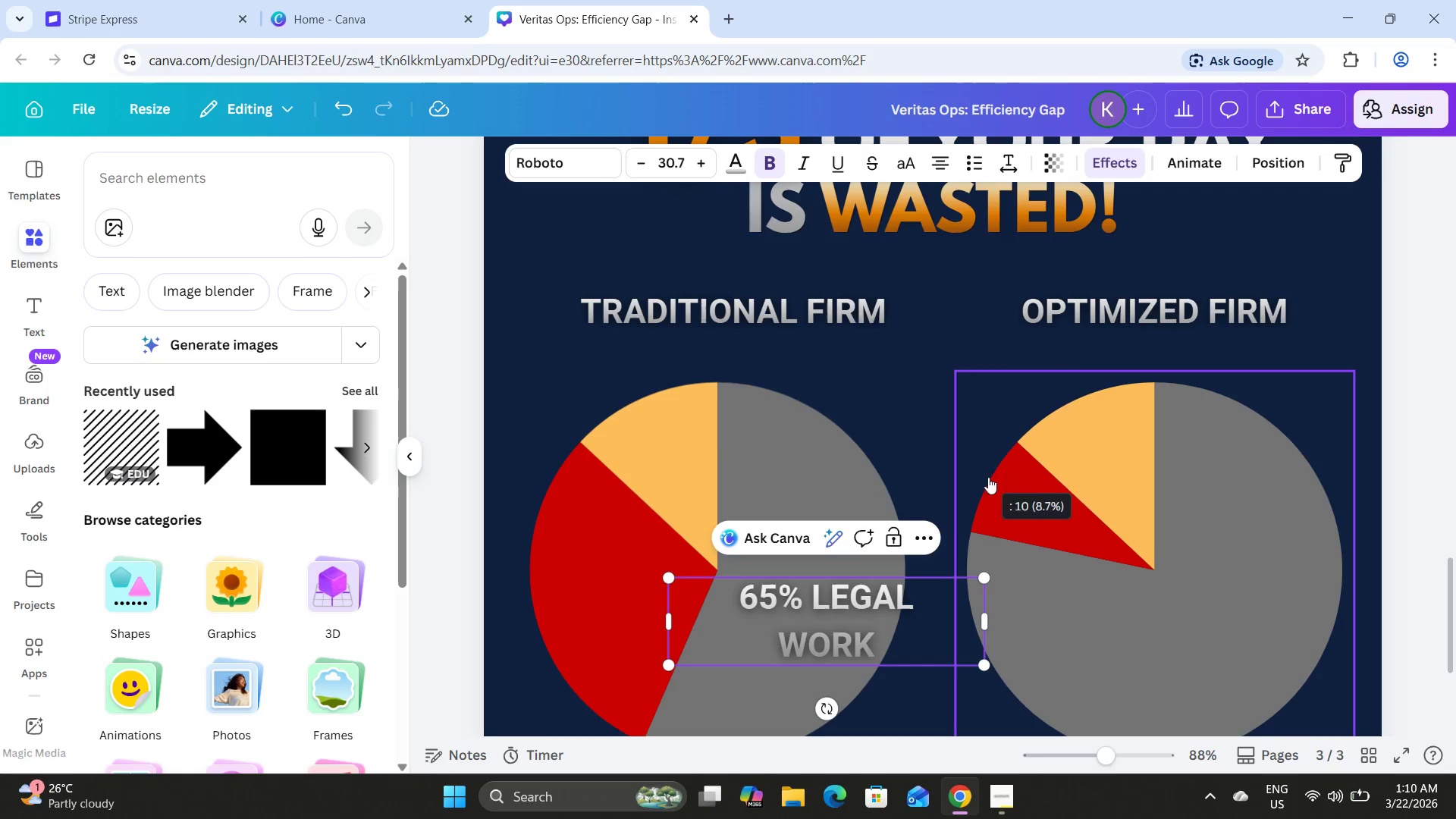 
left_click([983, 434])
 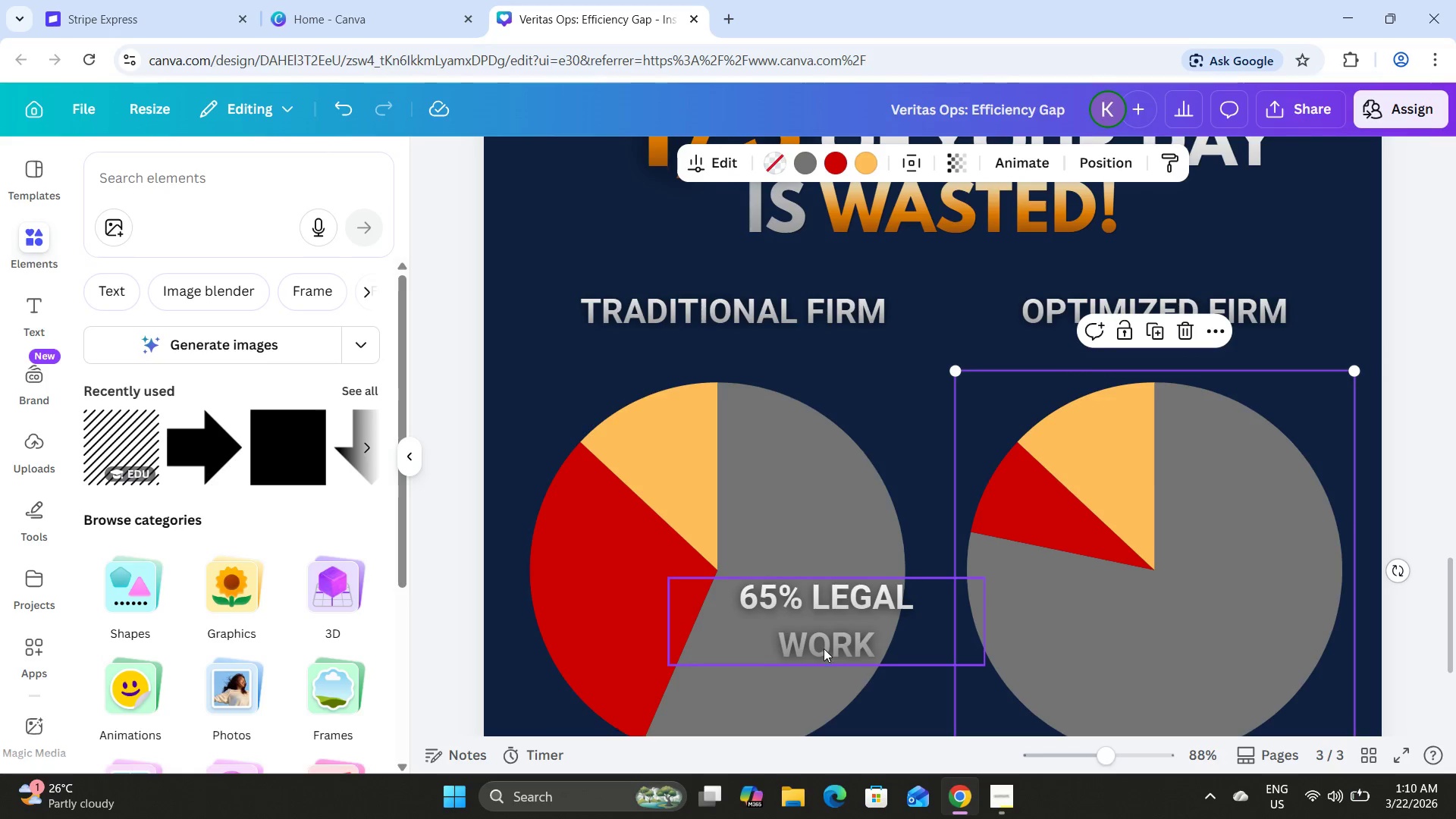 
left_click([823, 648])
 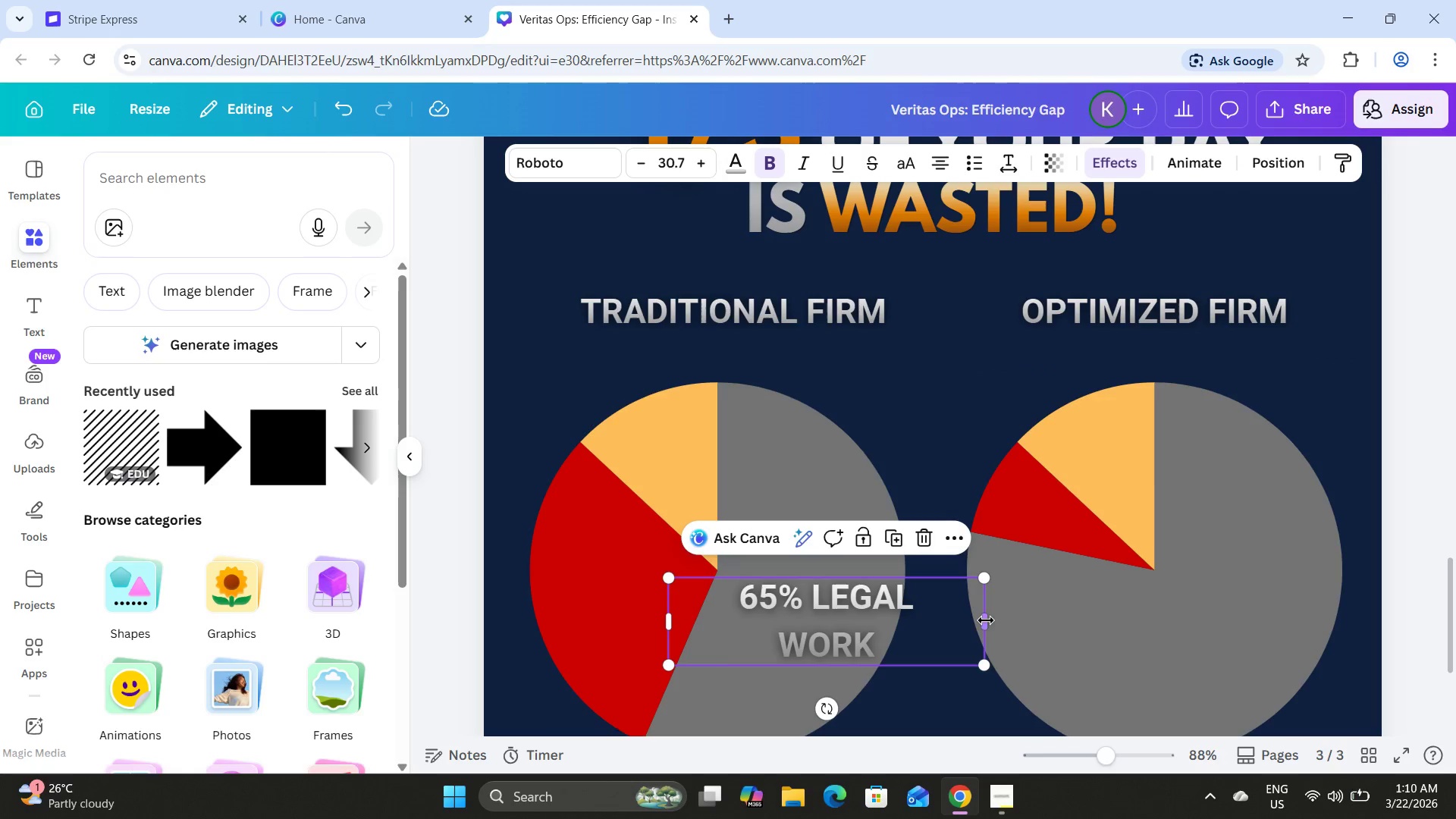 
left_click_drag(start_coordinate=[986, 620], to_coordinate=[856, 618])
 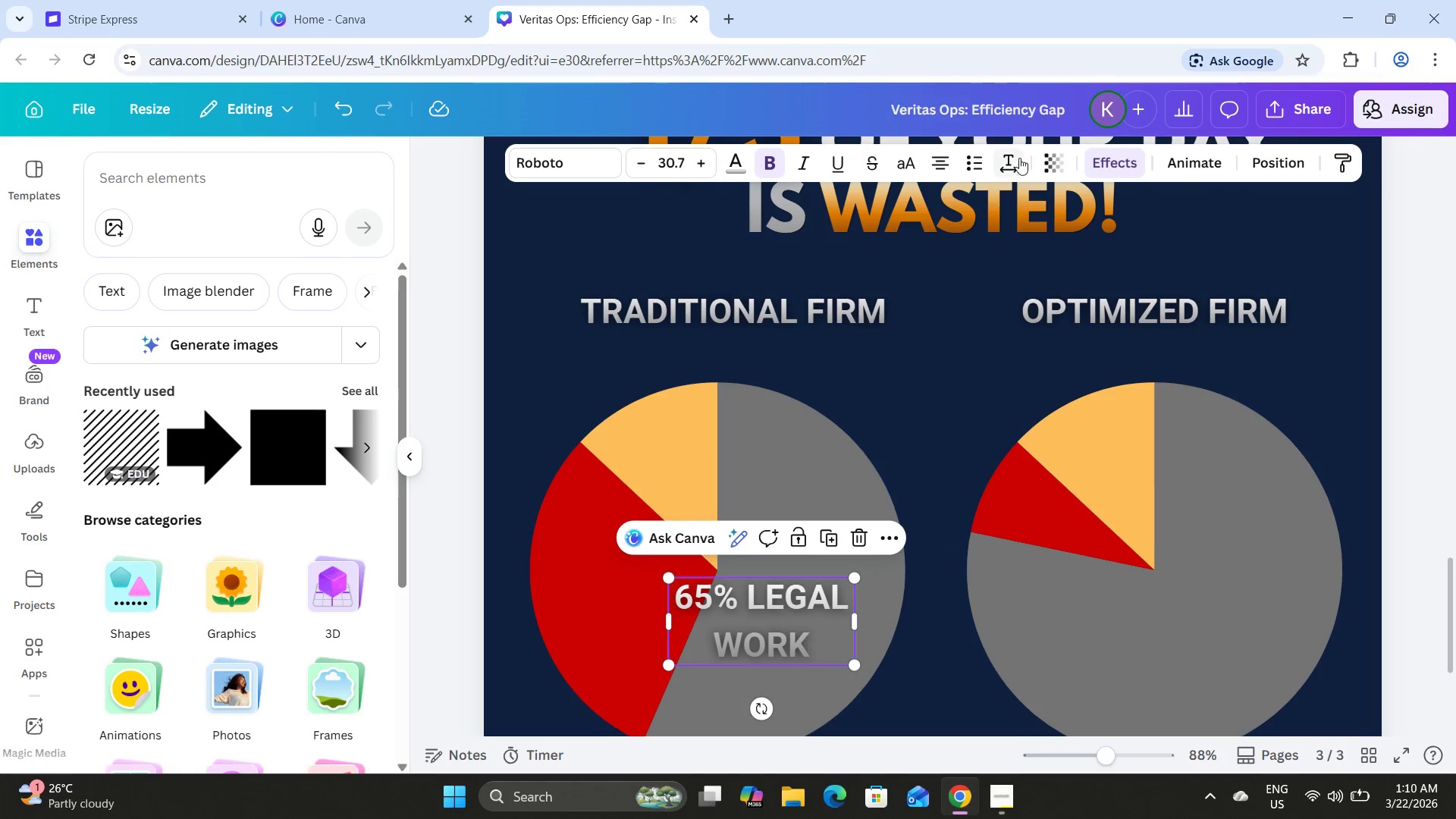 
left_click([1018, 156])
 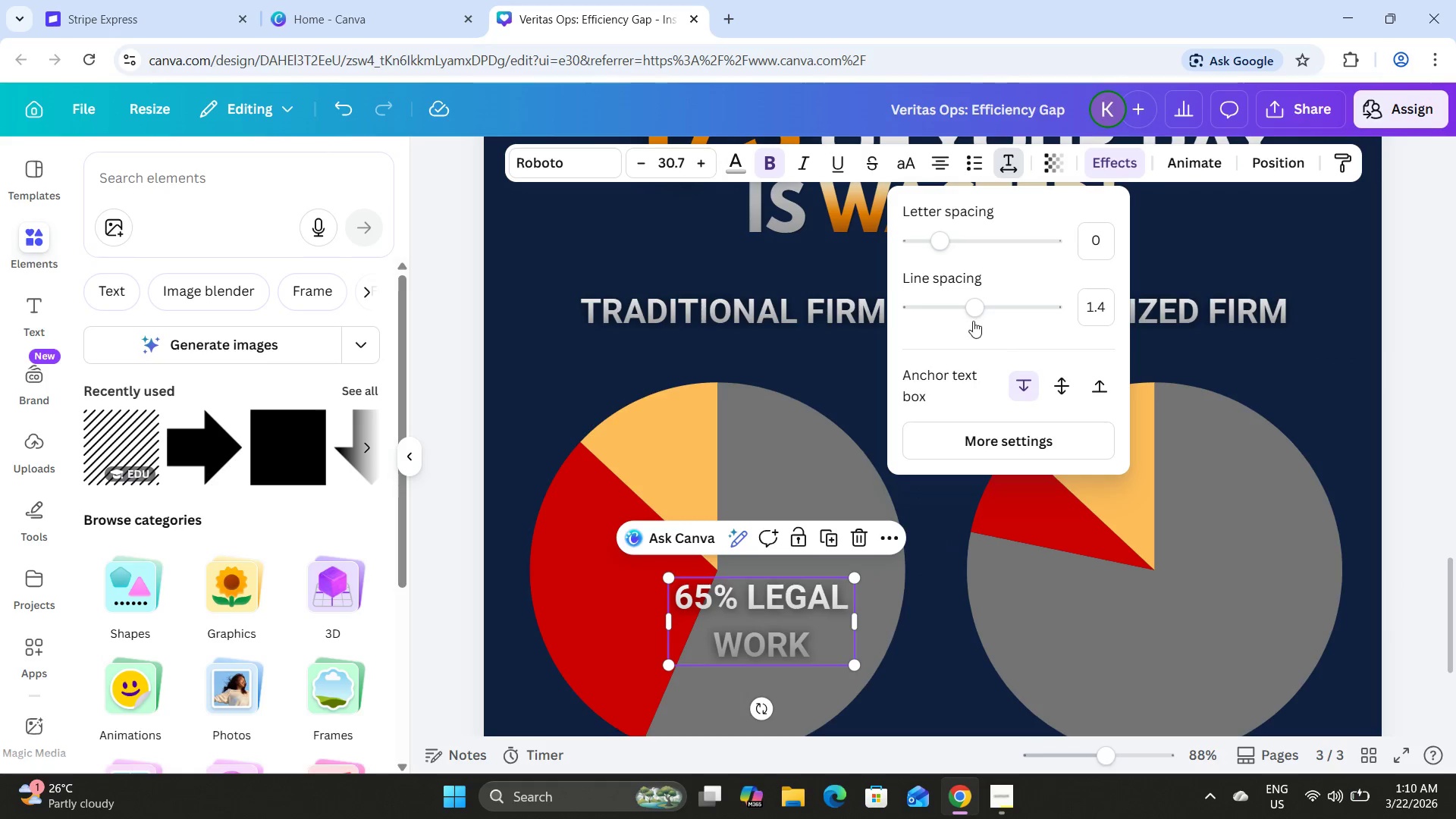 
left_click_drag(start_coordinate=[969, 306], to_coordinate=[944, 305])
 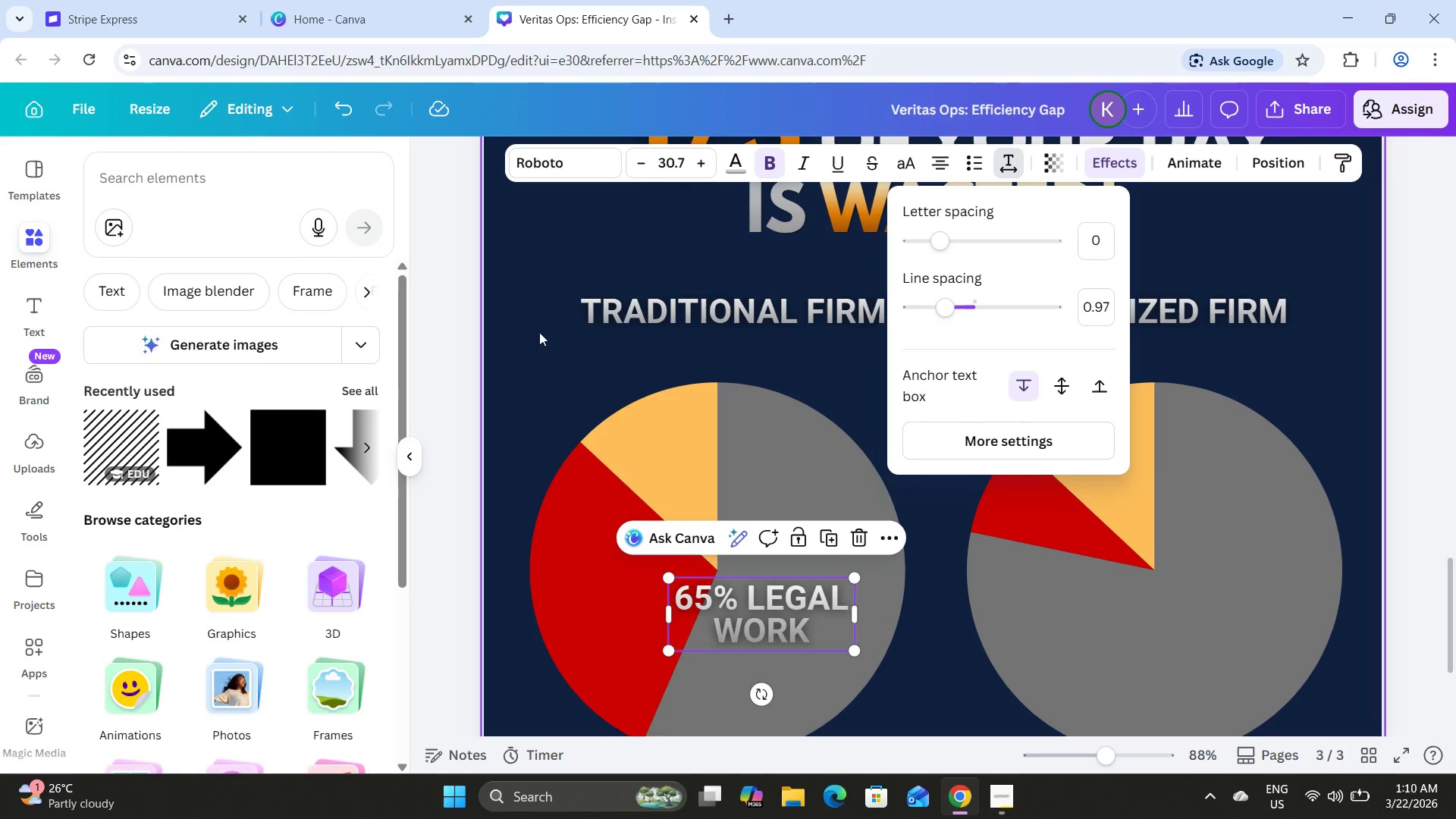 
left_click([524, 221])
 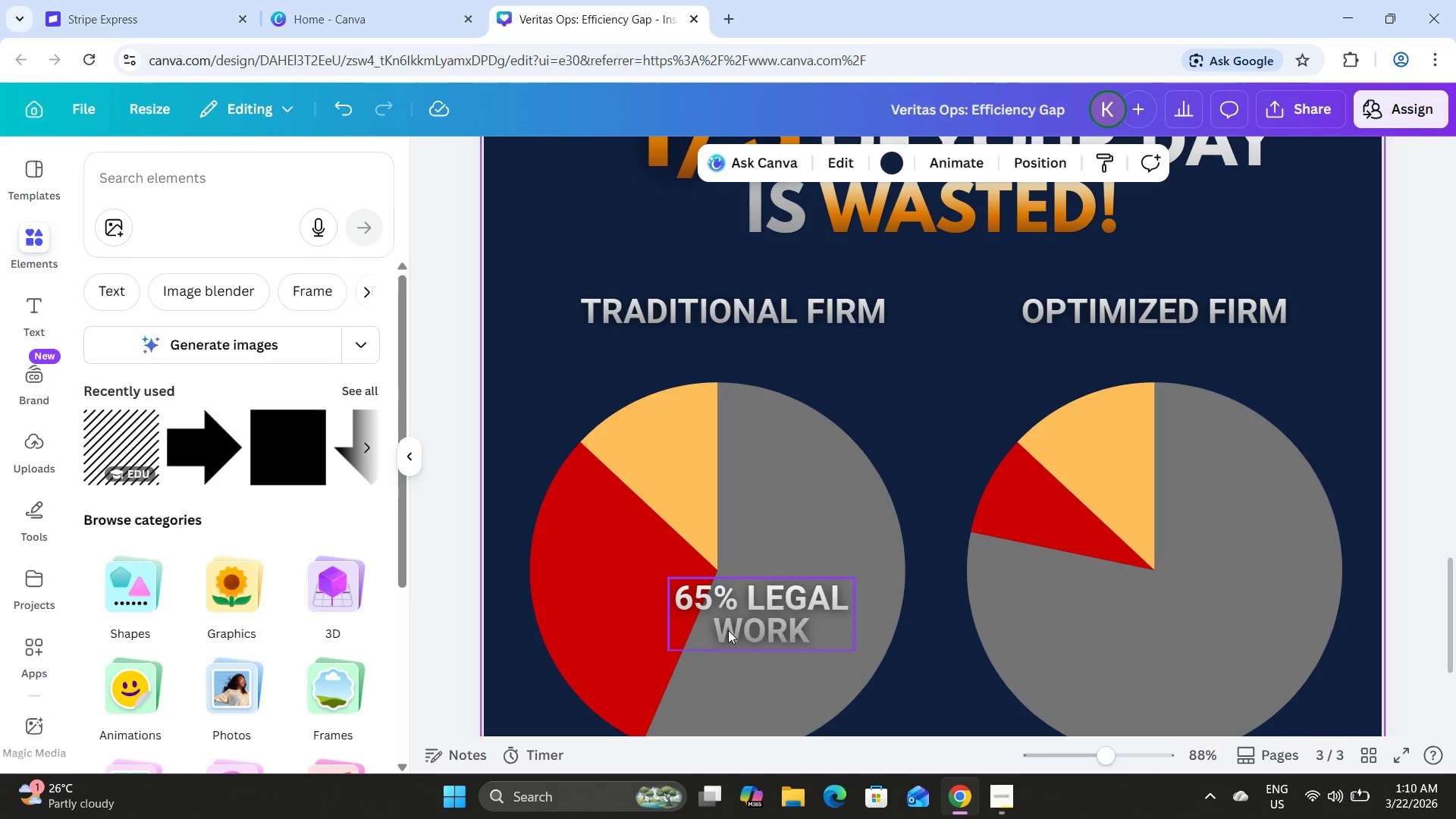 
left_click([748, 620])
 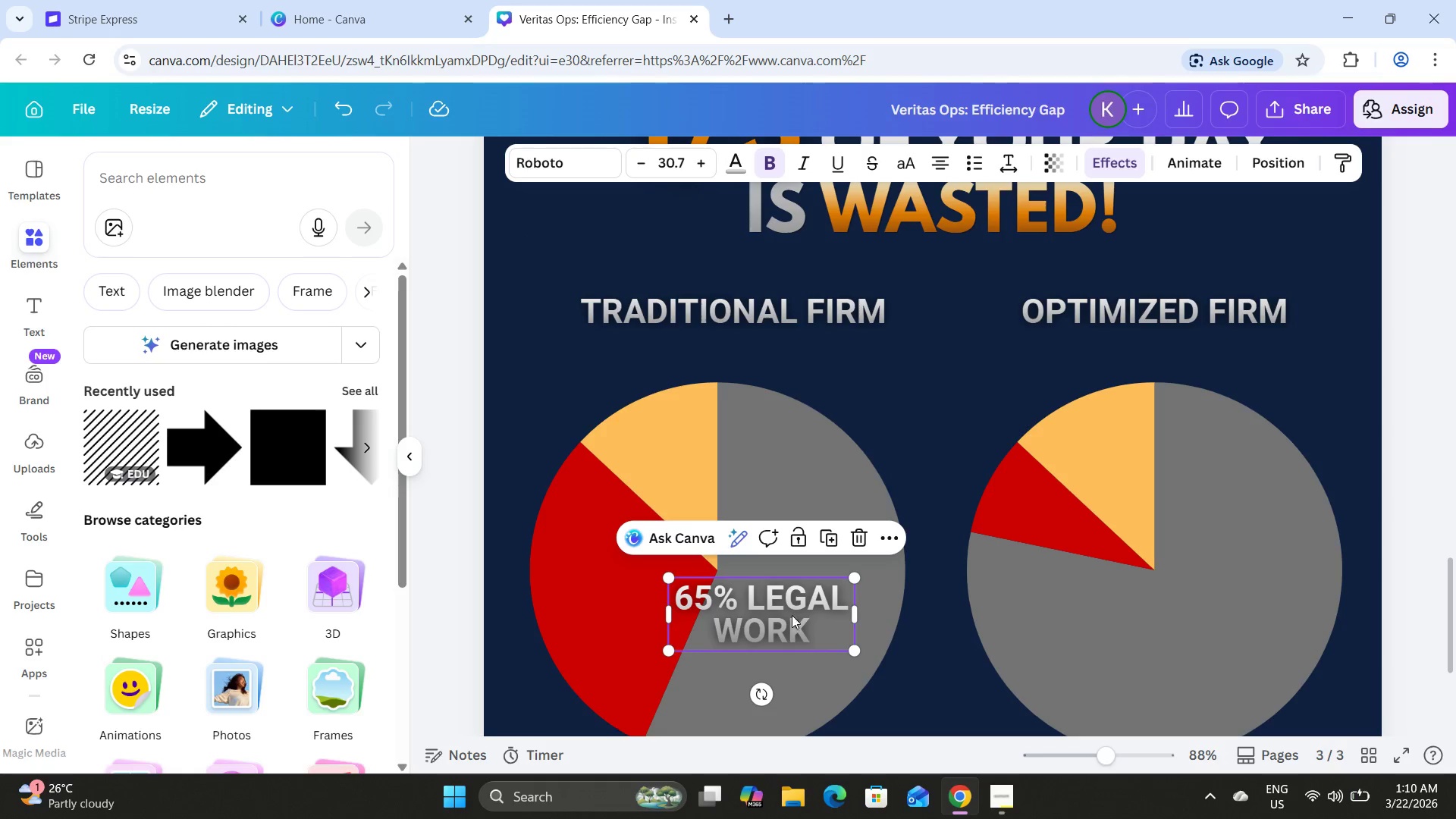 
left_click_drag(start_coordinate=[792, 615], to_coordinate=[843, 588])
 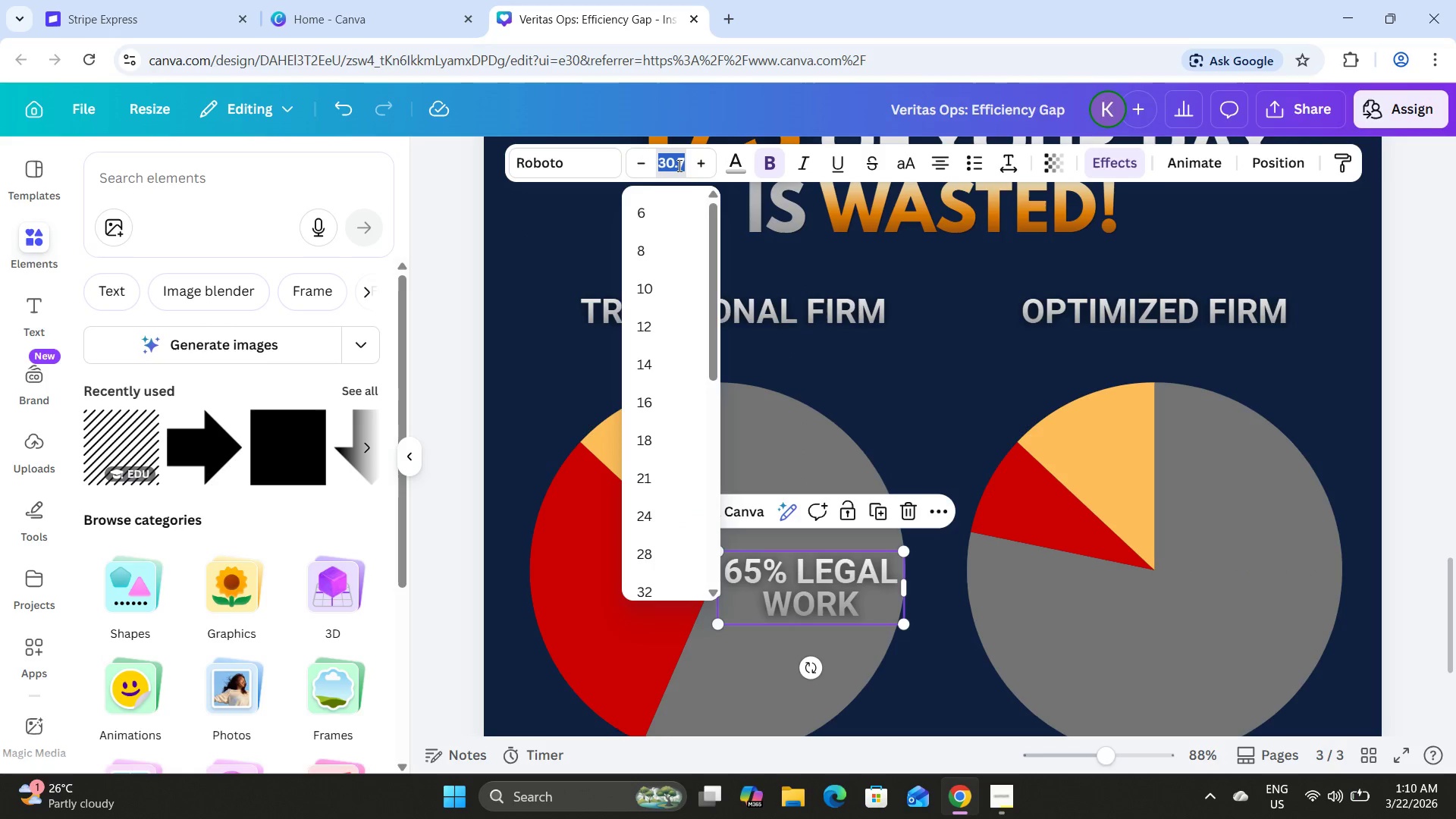 
key(Numpad2)
 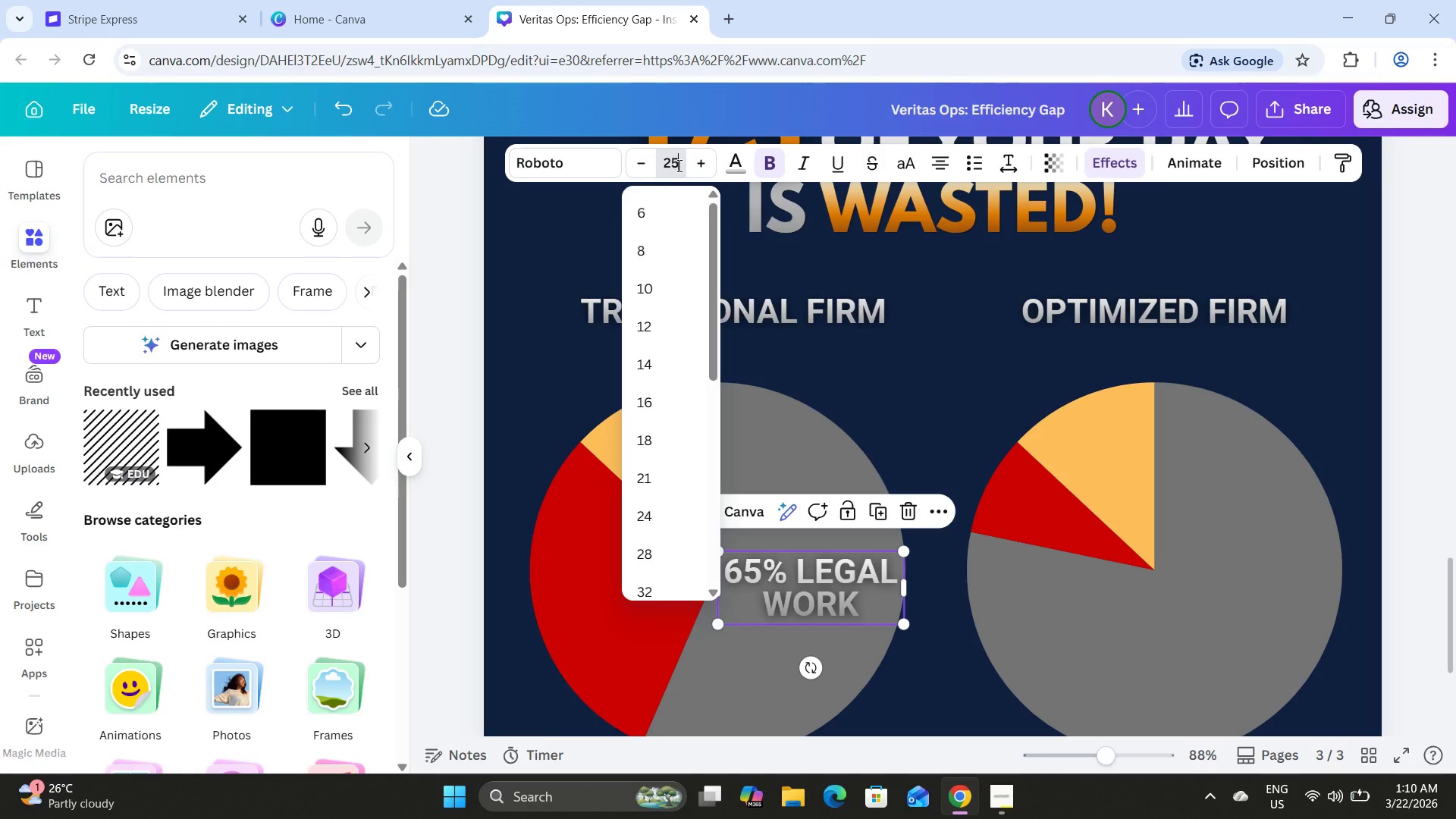 
key(Numpad5)
 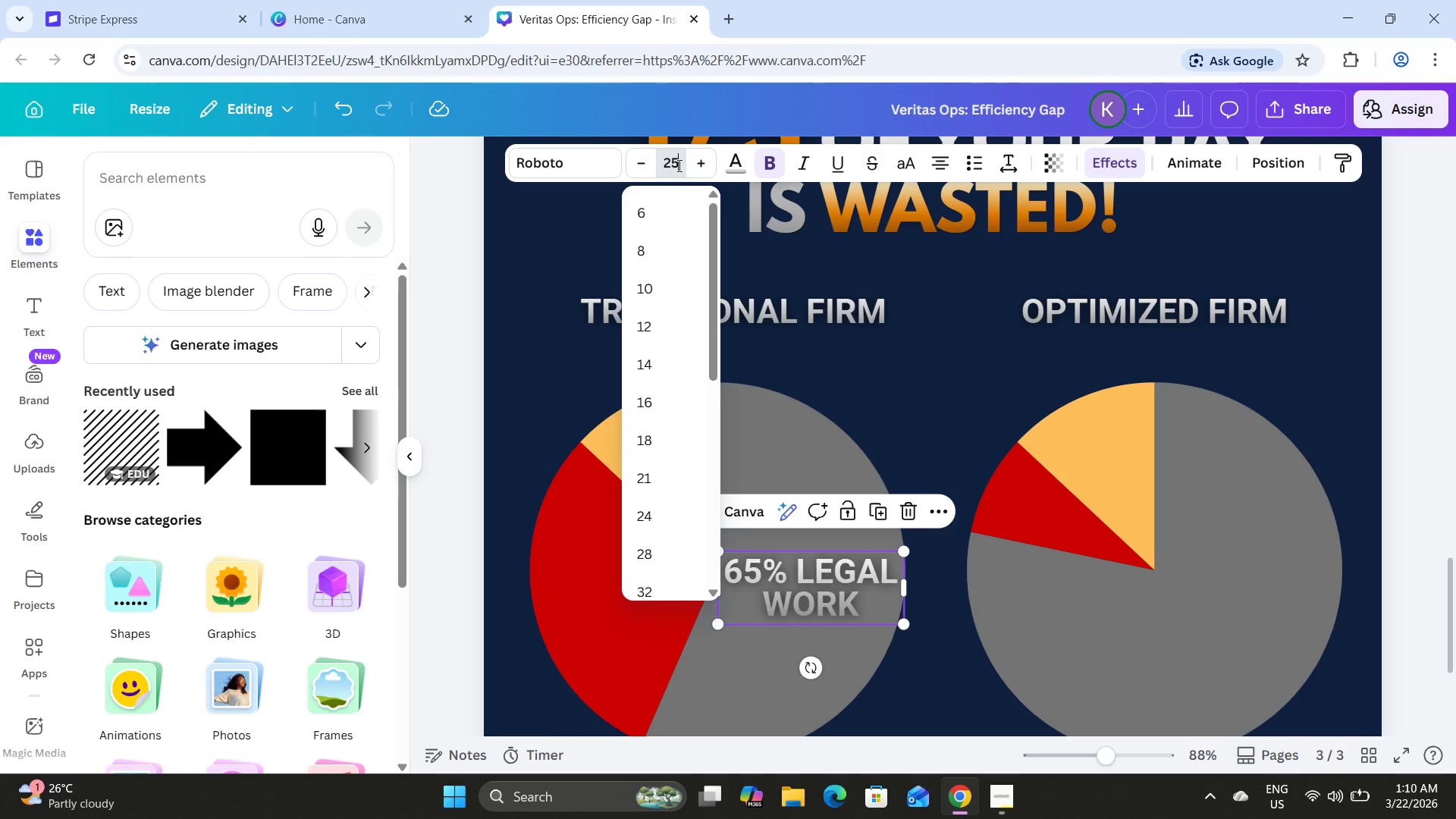 
key(NumpadEnter)
 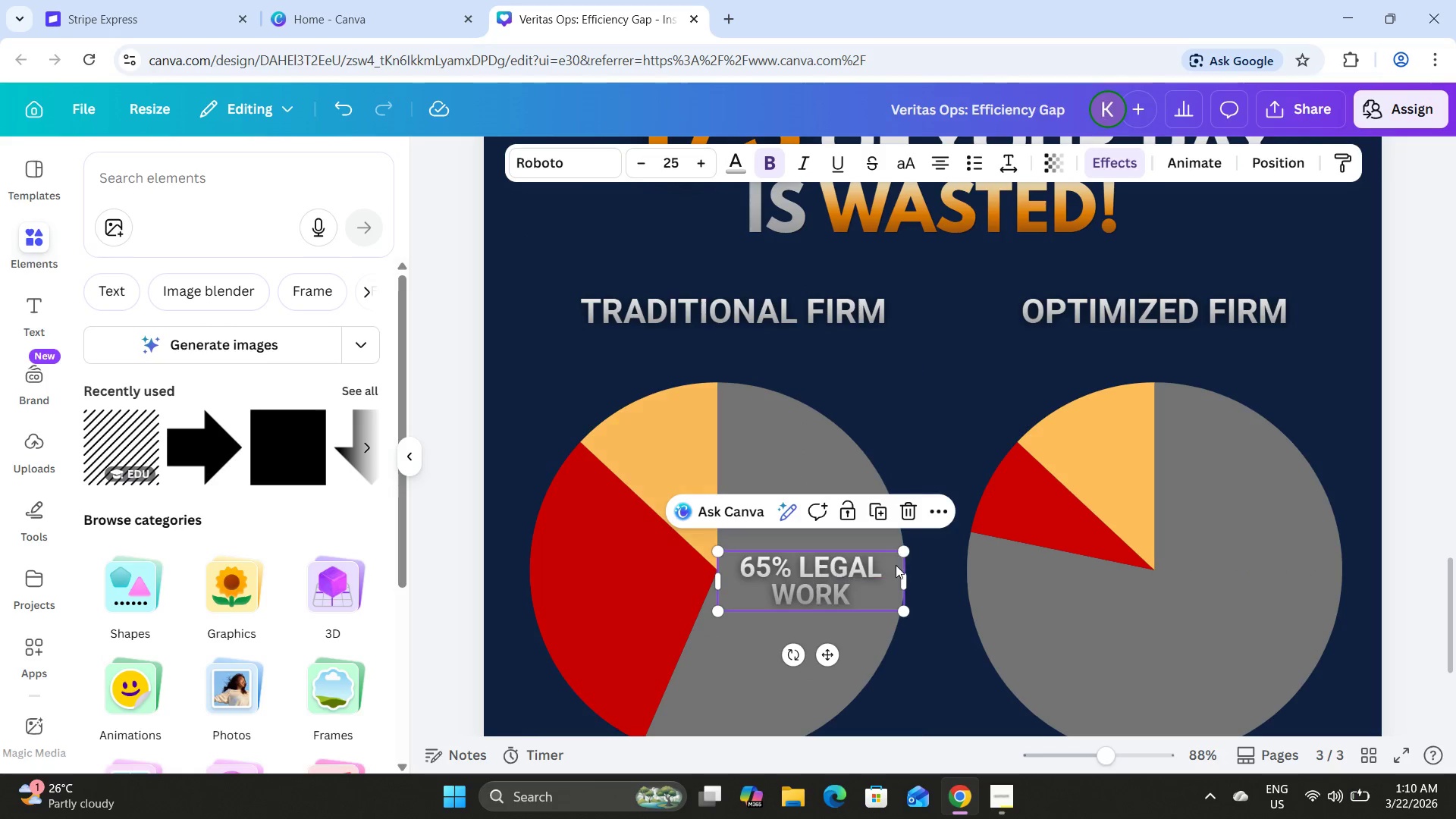 
left_click_drag(start_coordinate=[908, 581], to_coordinate=[873, 579])
 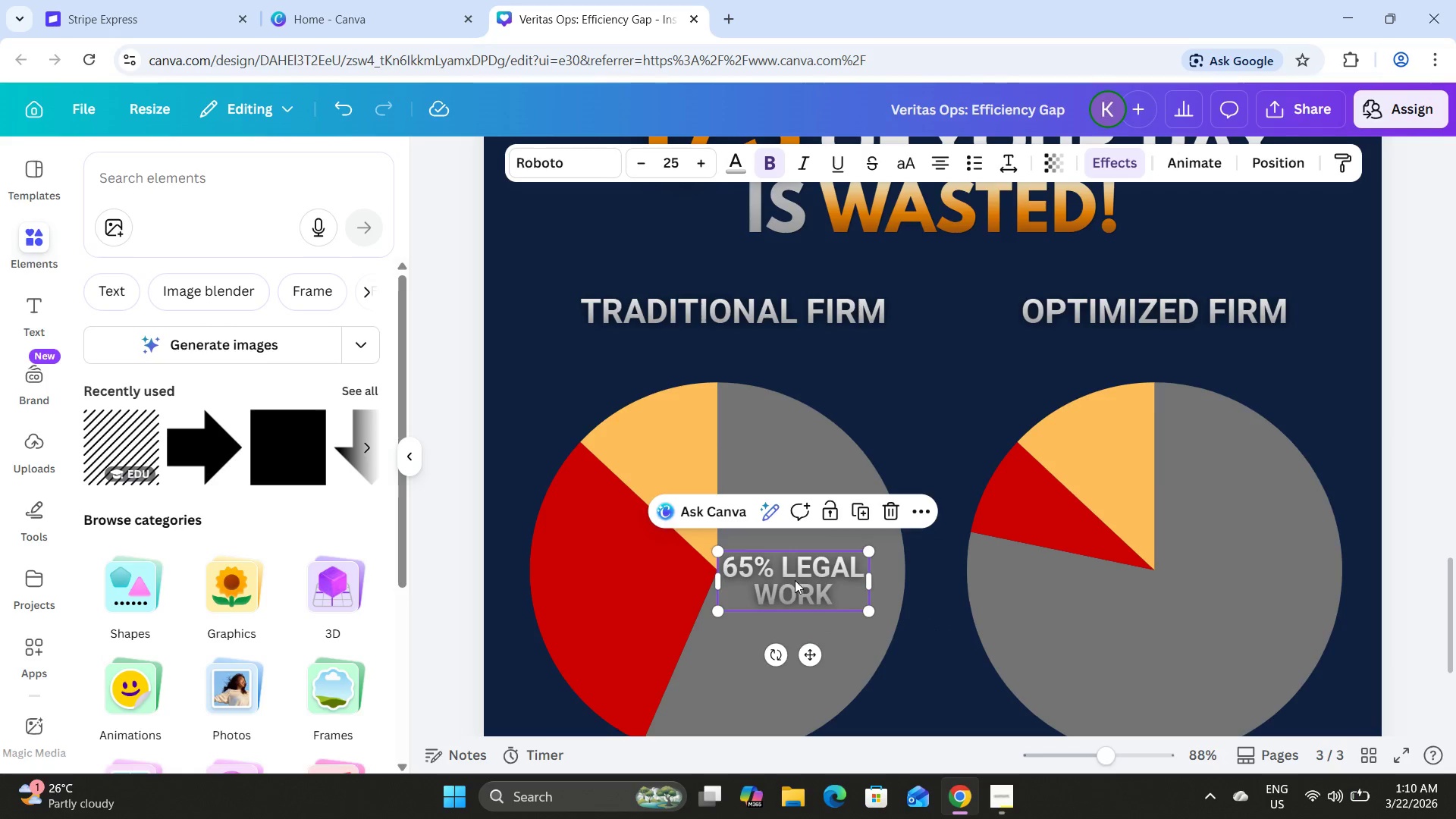 
left_click_drag(start_coordinate=[795, 580], to_coordinate=[812, 571])
 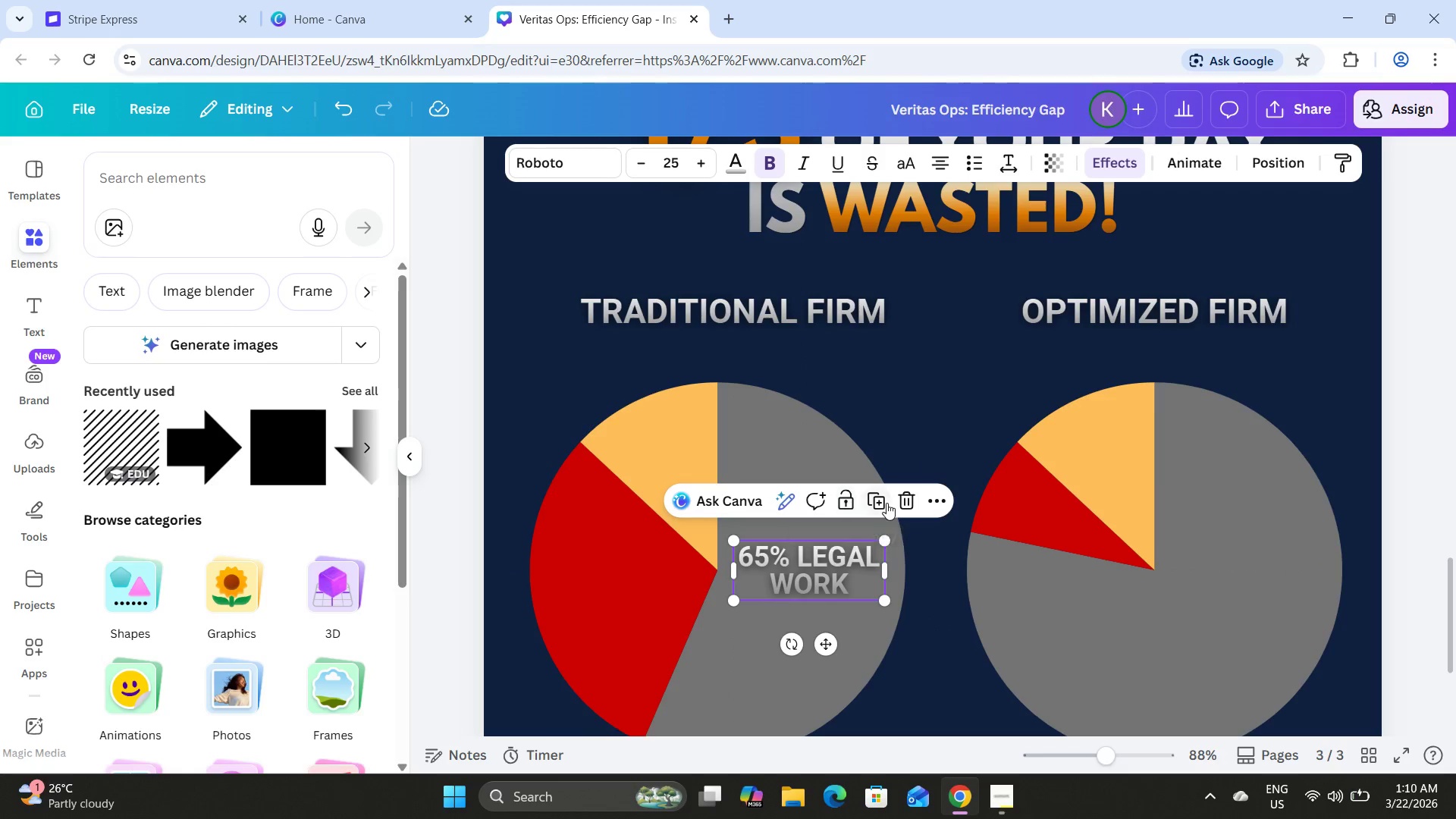 
left_click([879, 500])
 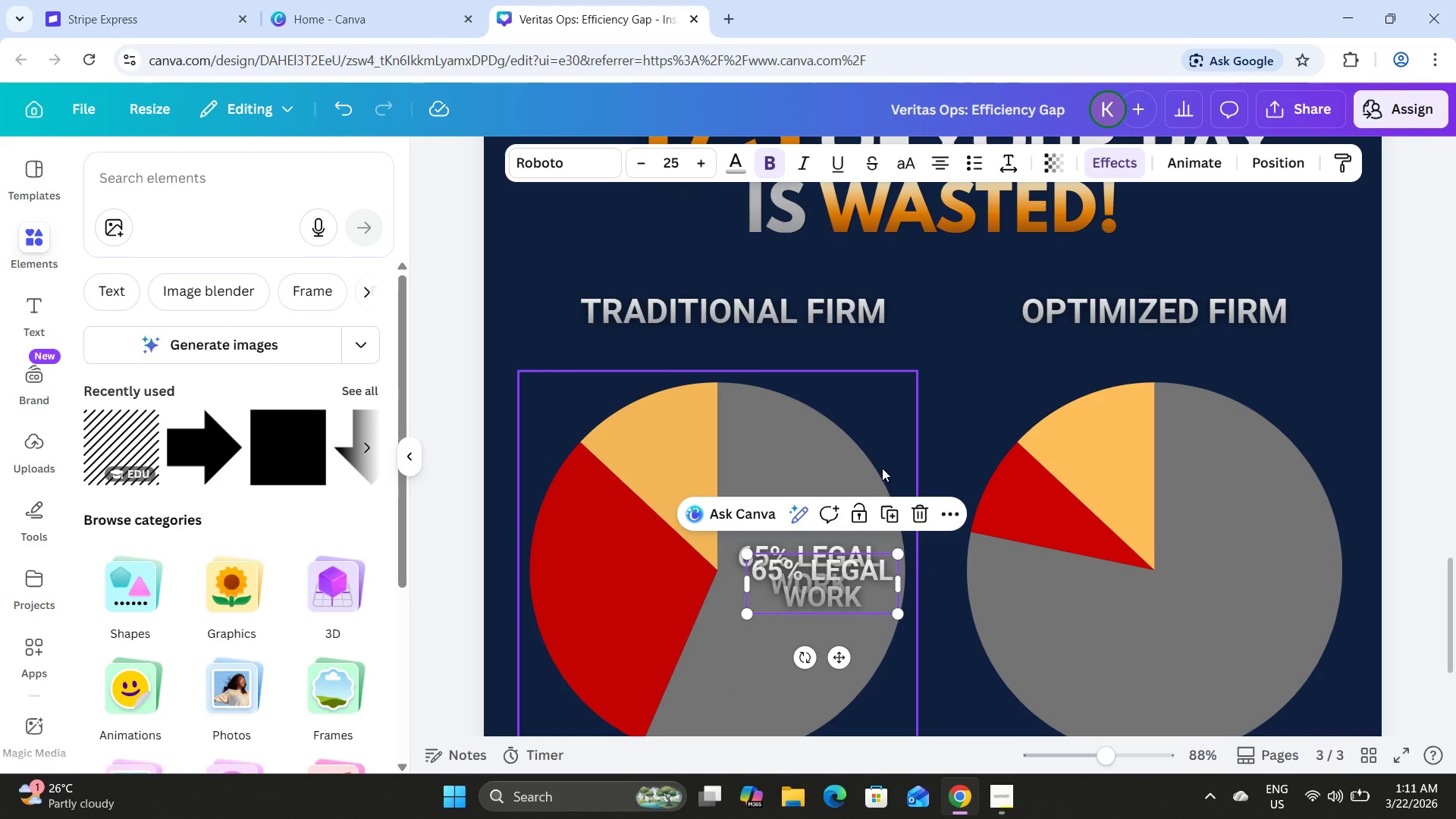 
scroll: coordinate [882, 468], scroll_direction: down, amount: 2.0
 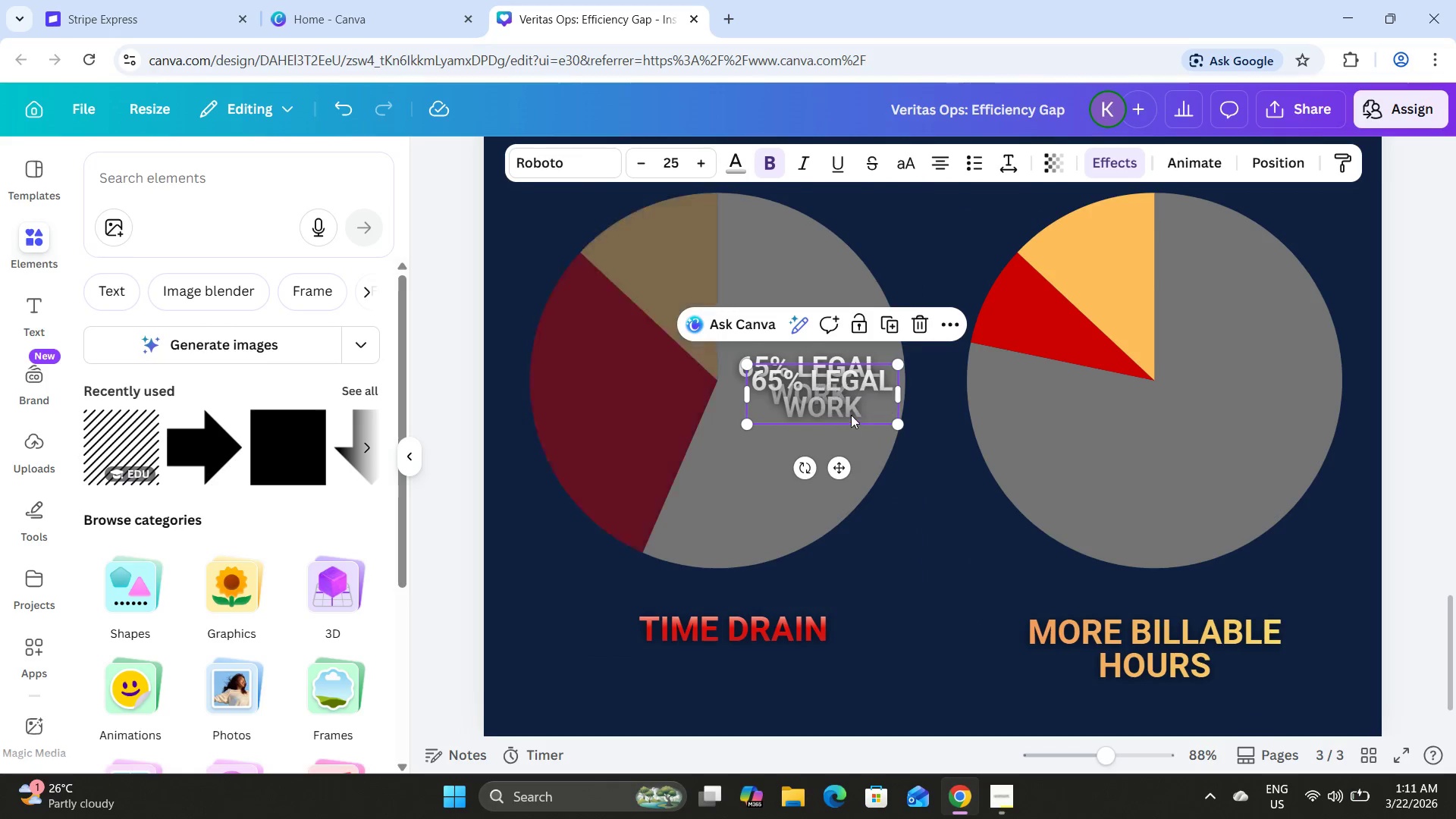 
scroll: coordinate [868, 457], scroll_direction: up, amount: 1.0
 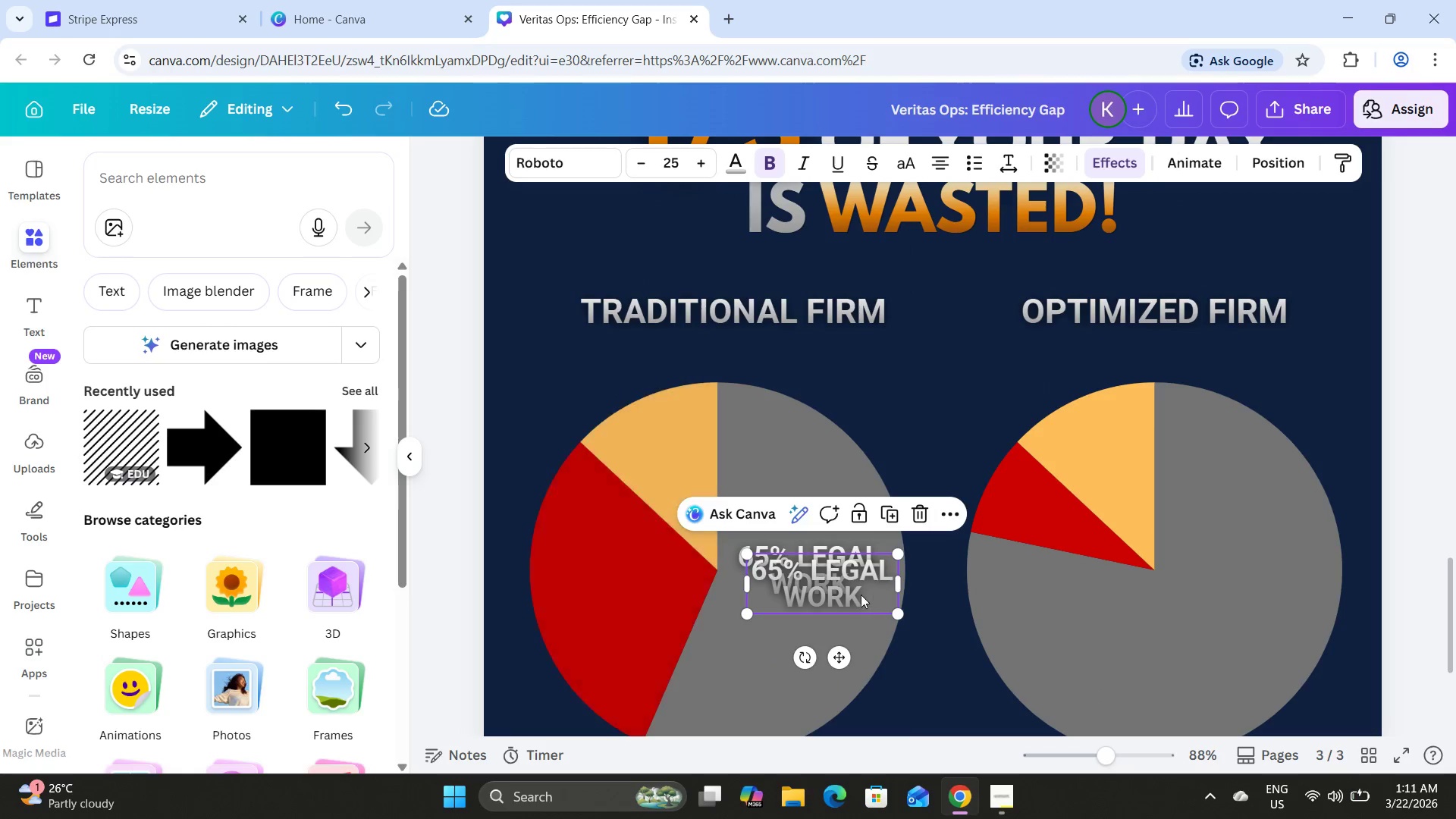 
left_click_drag(start_coordinate=[858, 592], to_coordinate=[1195, 633])
 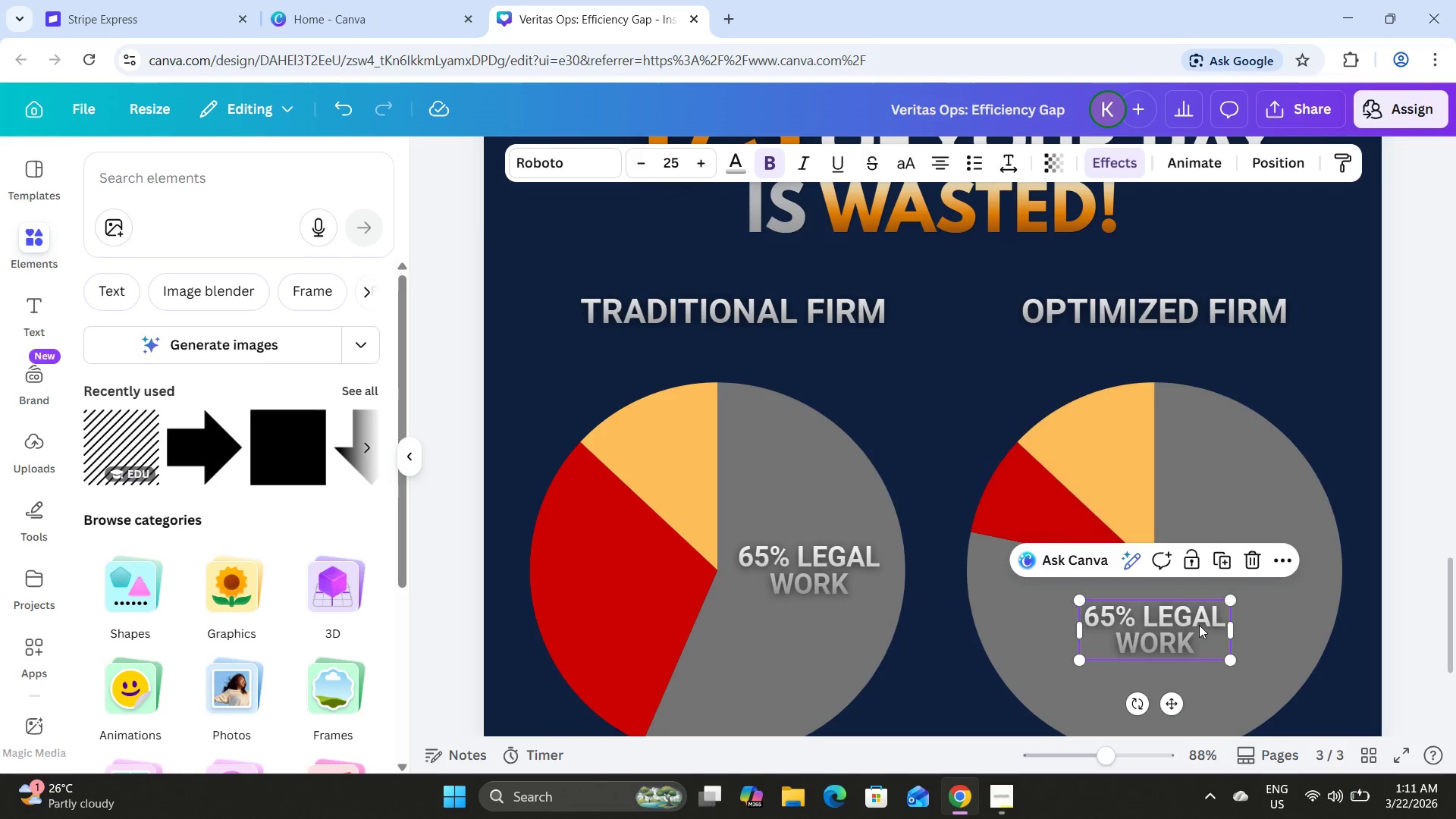 
left_click([1199, 625])
 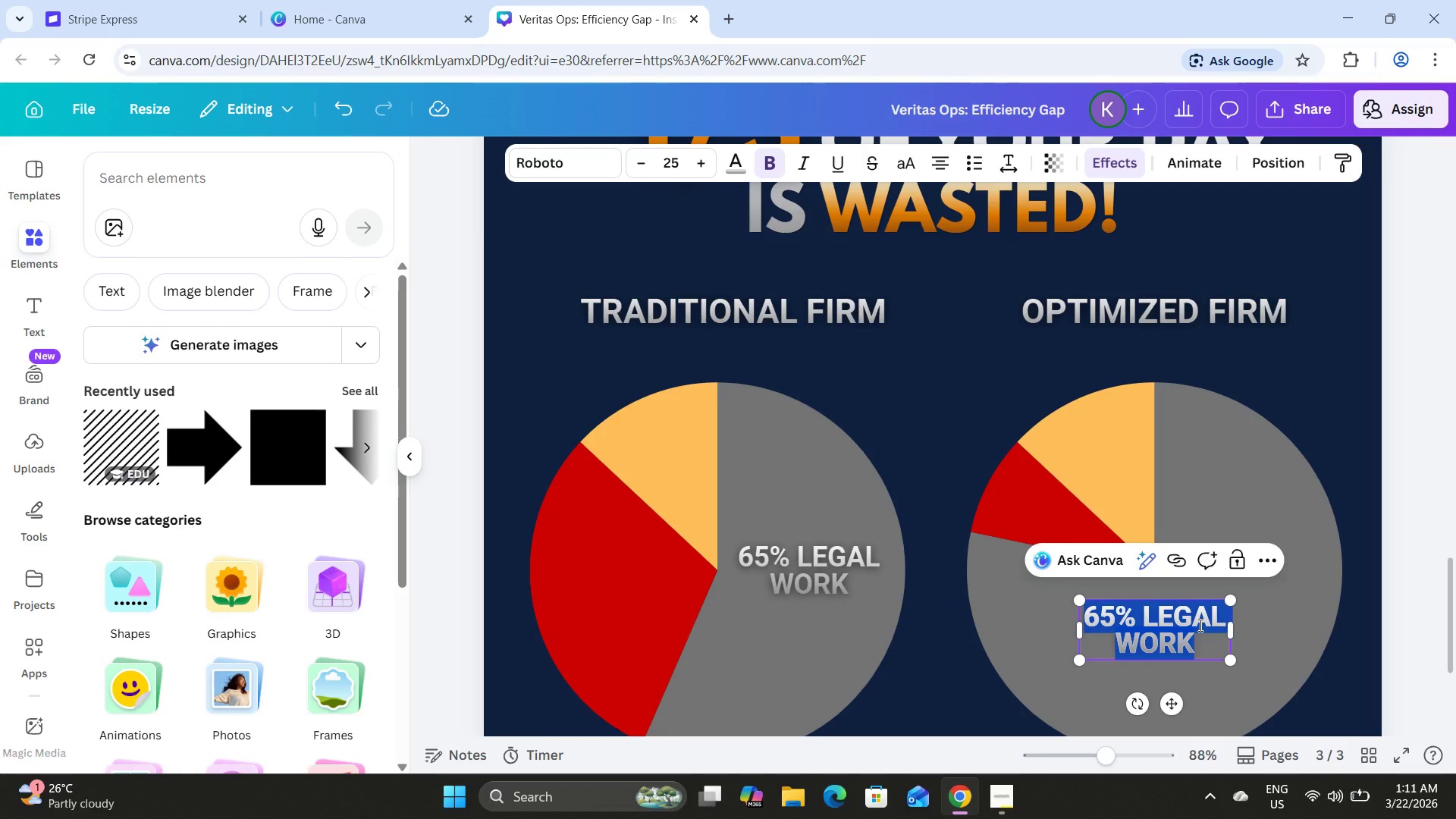 
type(90% LEG)
key(Backspace)
key(Backspace)
key(Backspace)
type(legal)
 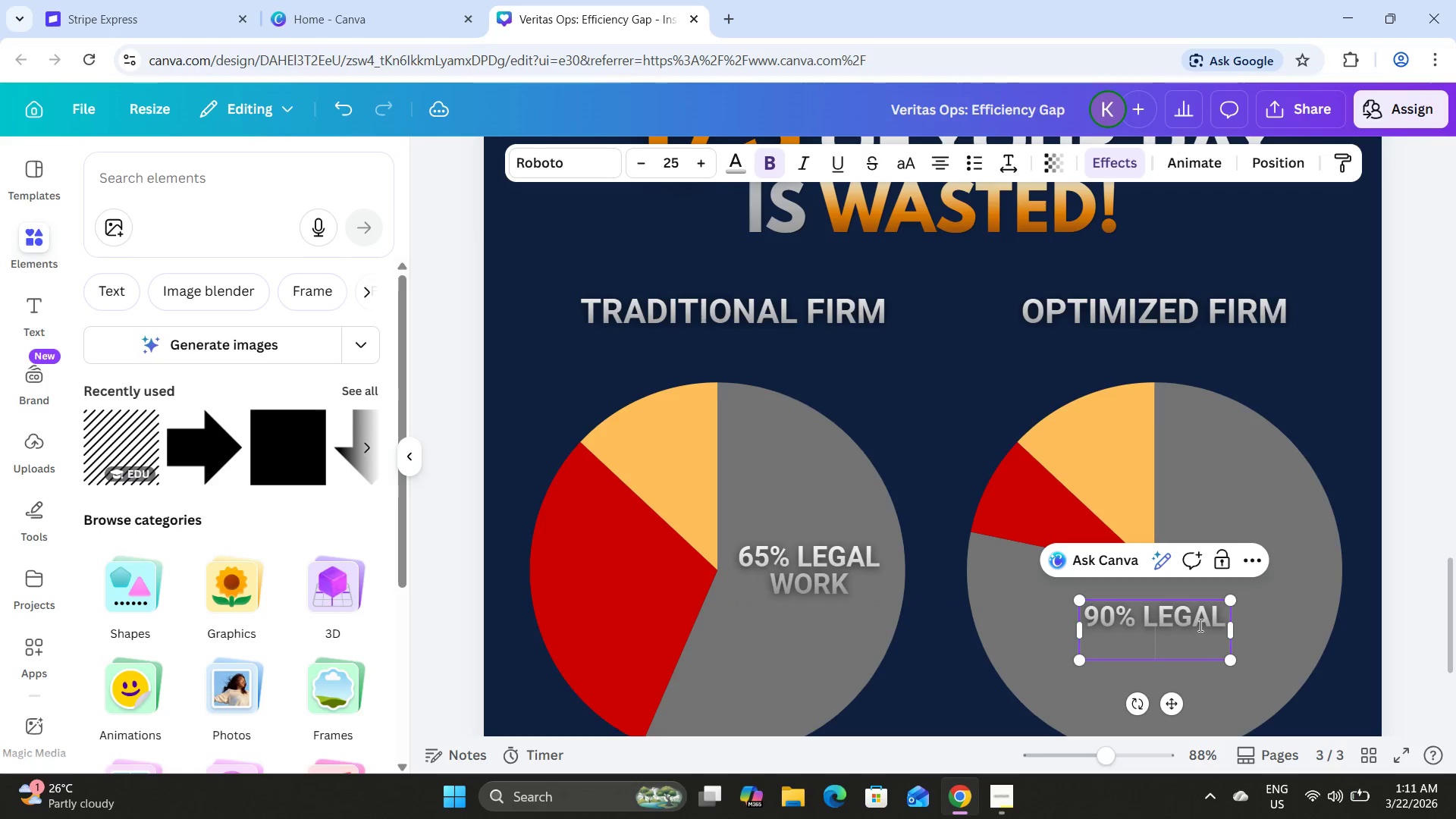 
 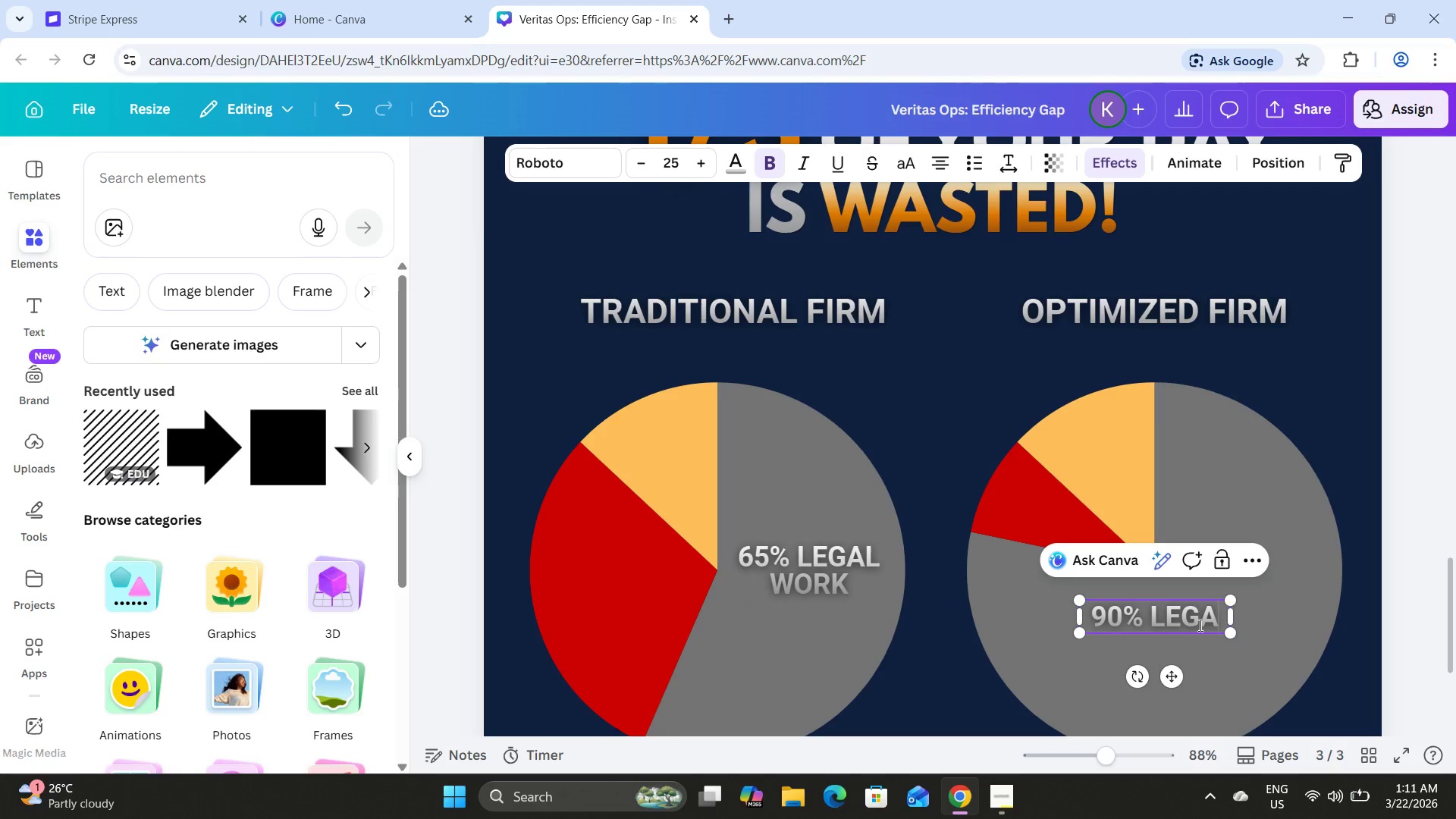 
key(Enter)
 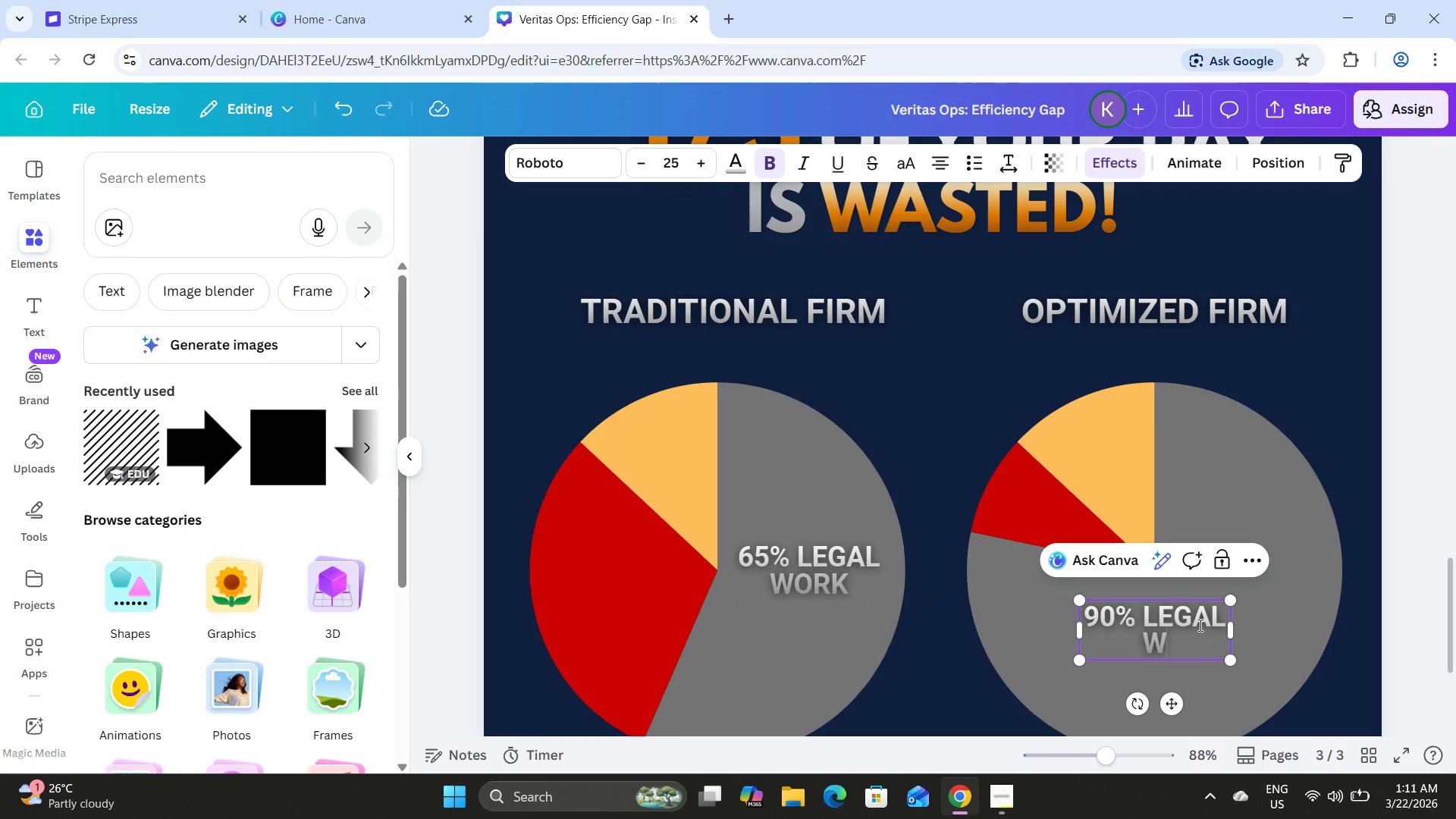 
type(work)
 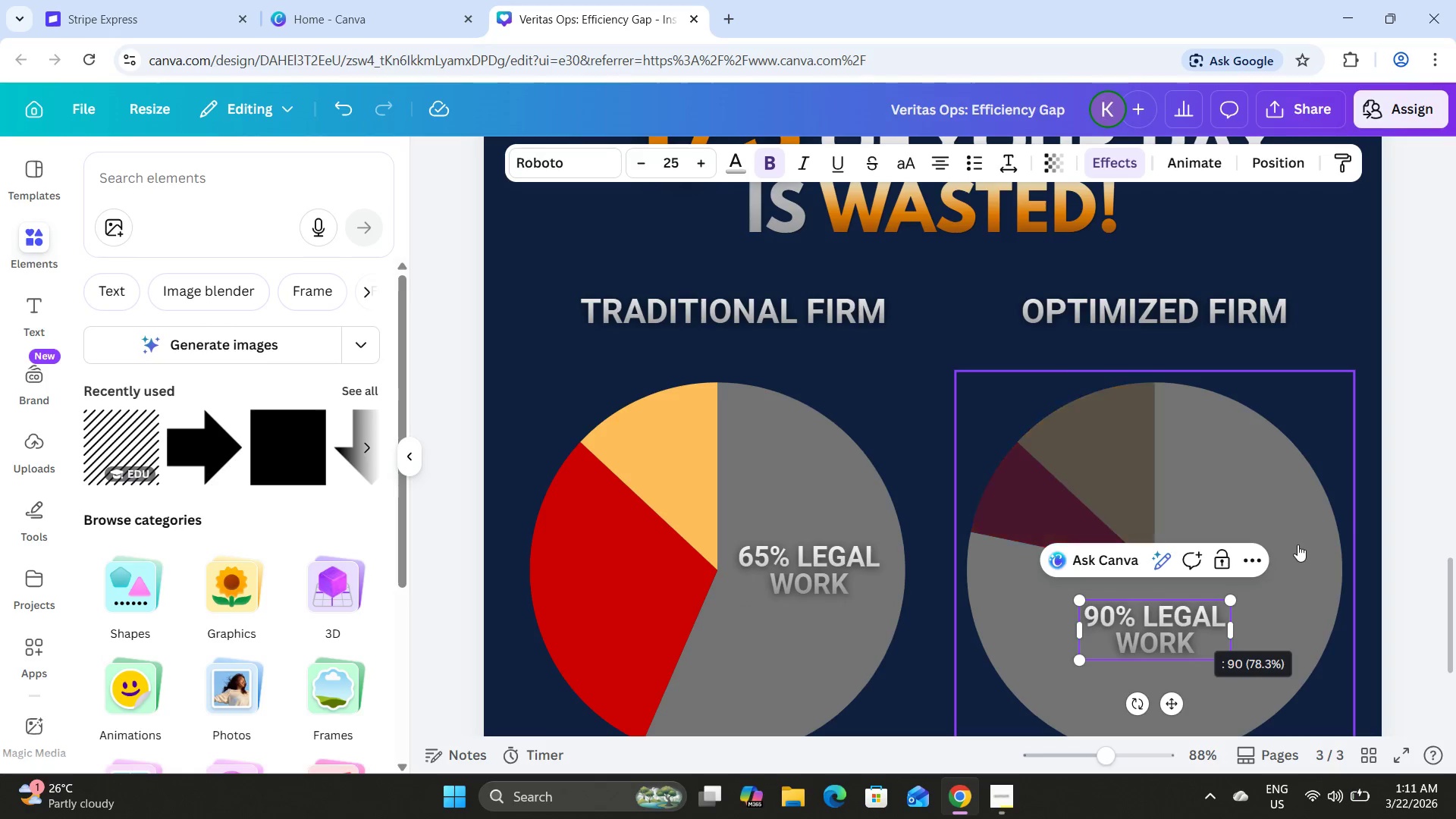 
left_click([1379, 474])
 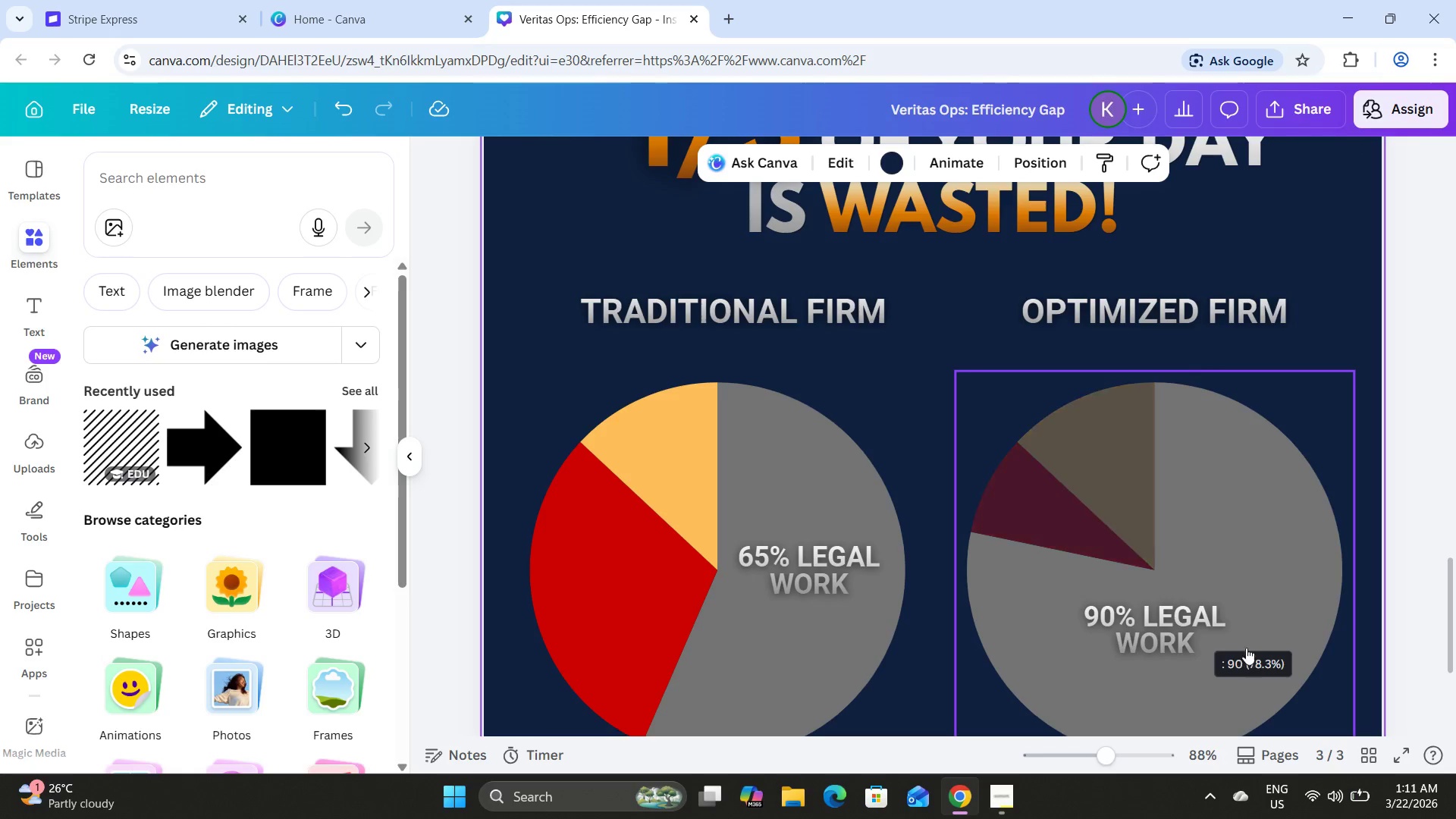 
mouse_move([1169, 623])
 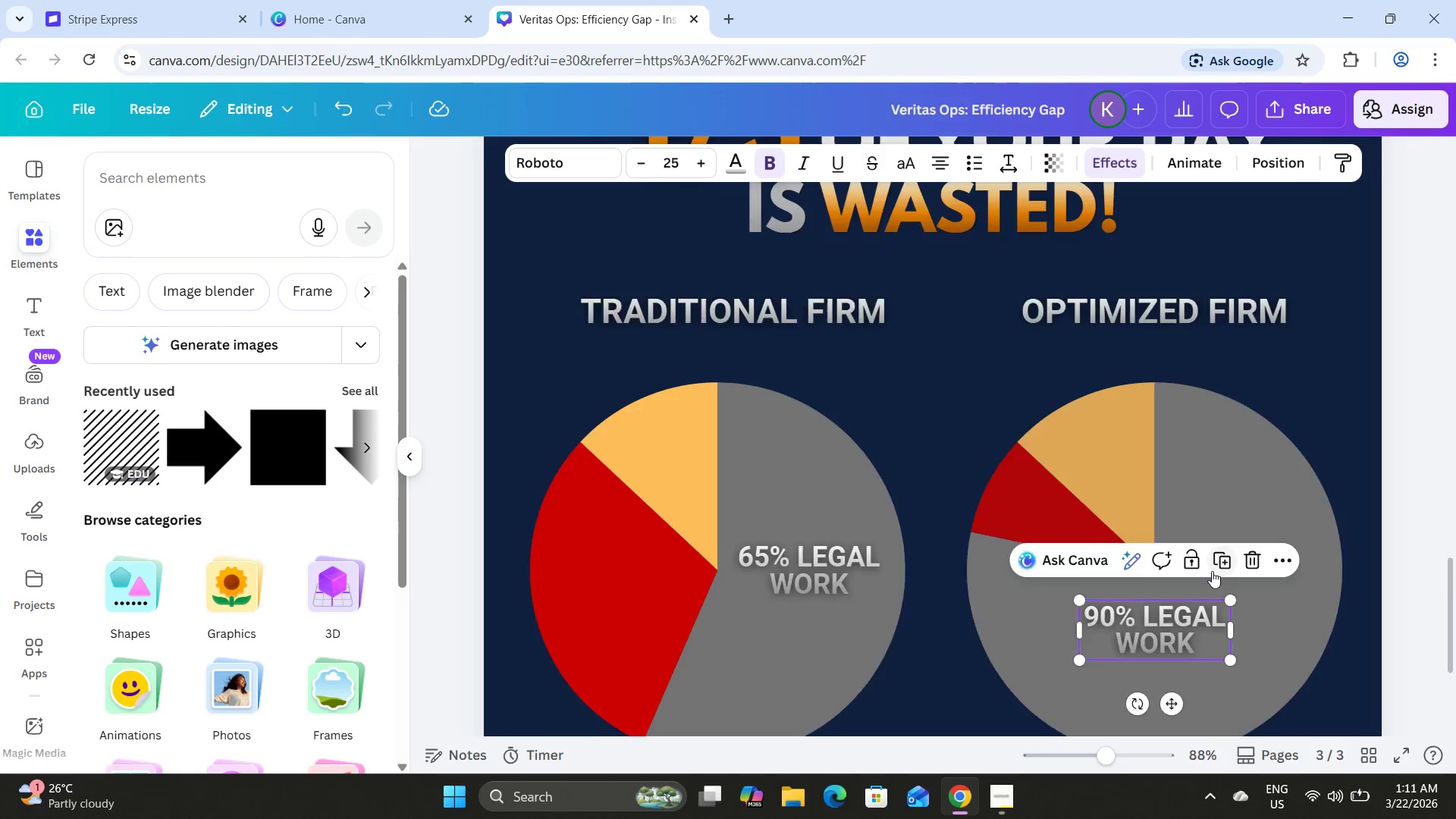 
scroll: coordinate [1250, 594], scroll_direction: down, amount: 1.0
 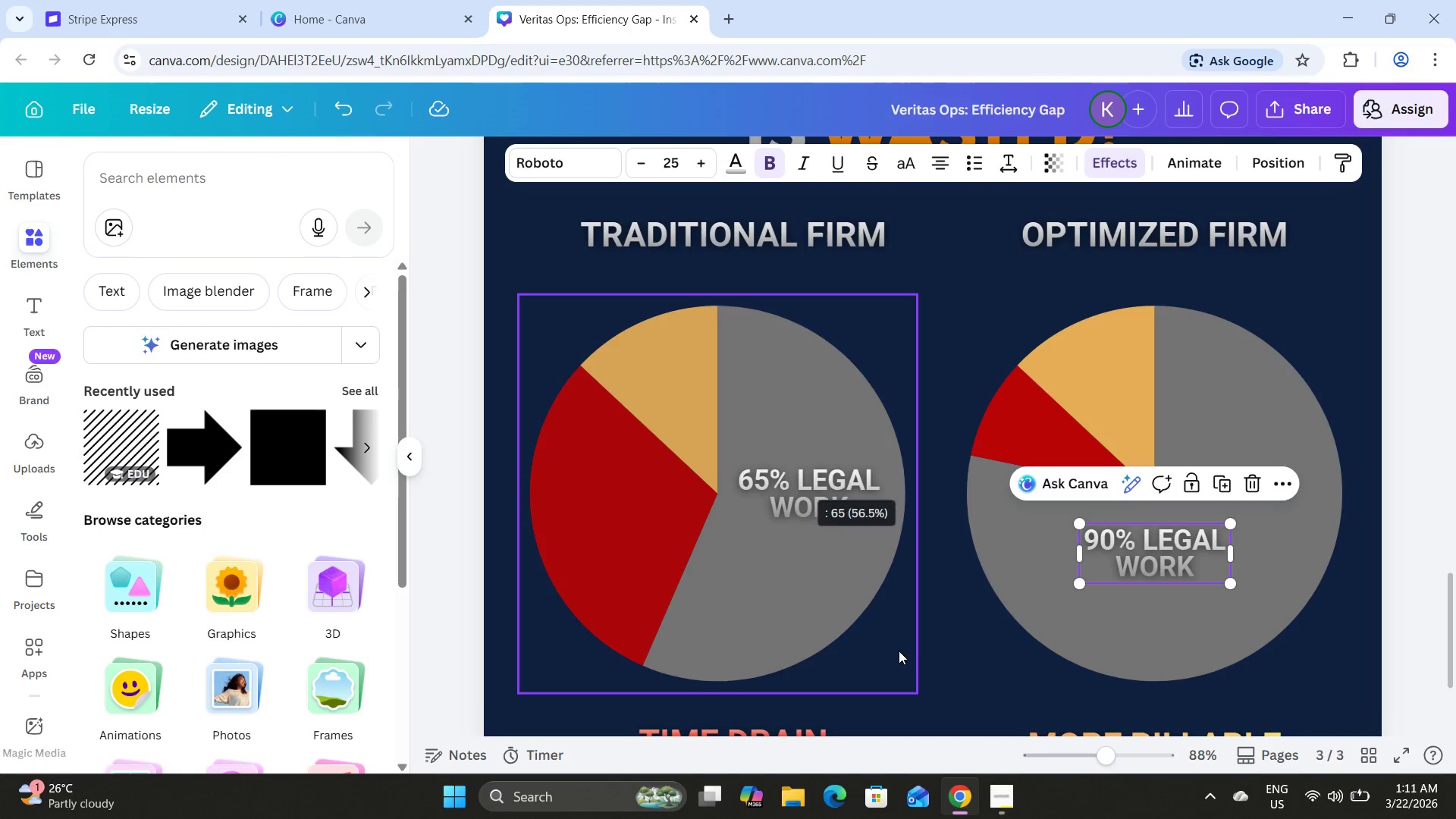 
left_click([899, 656])
 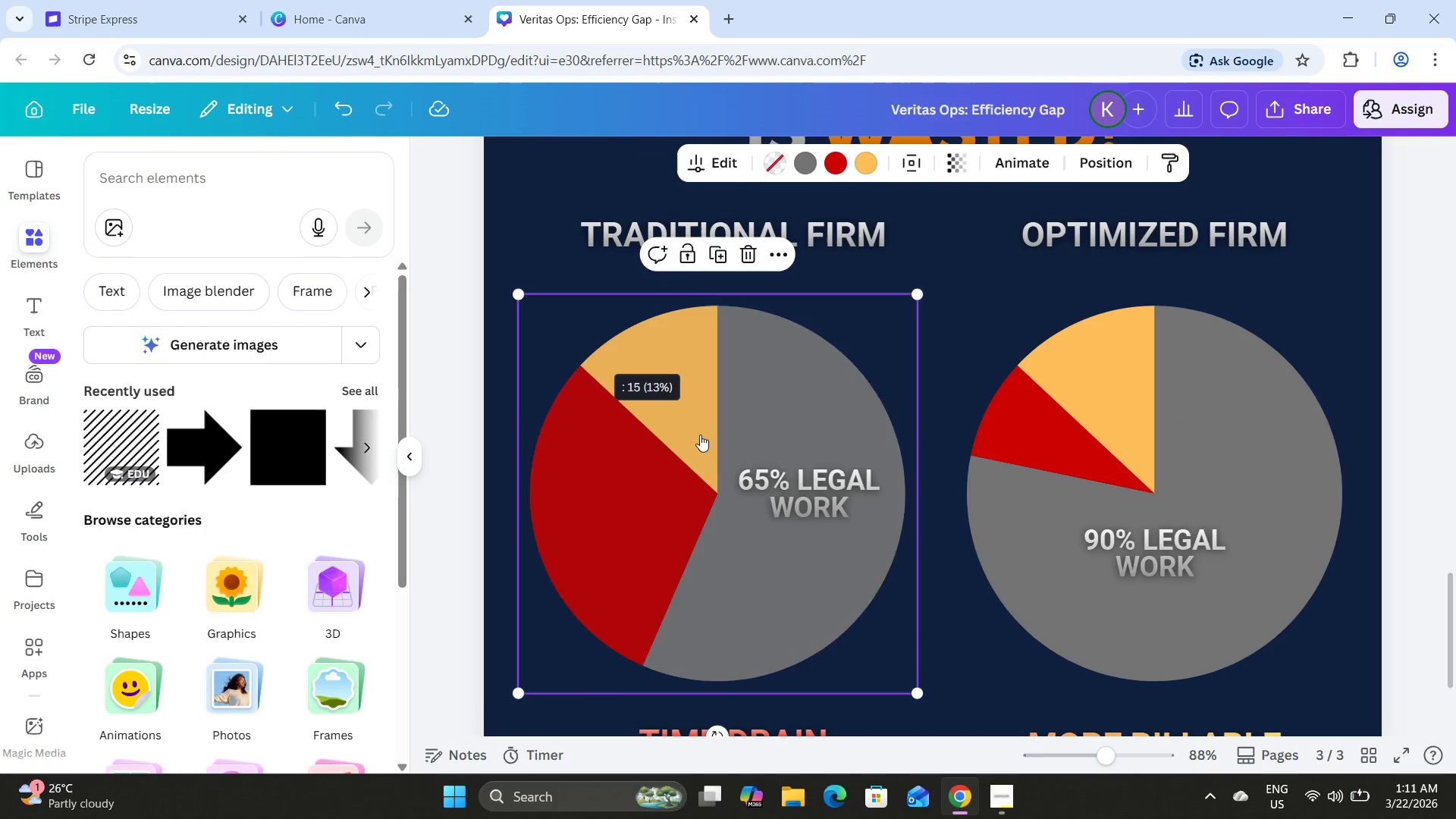 
left_click([821, 483])
 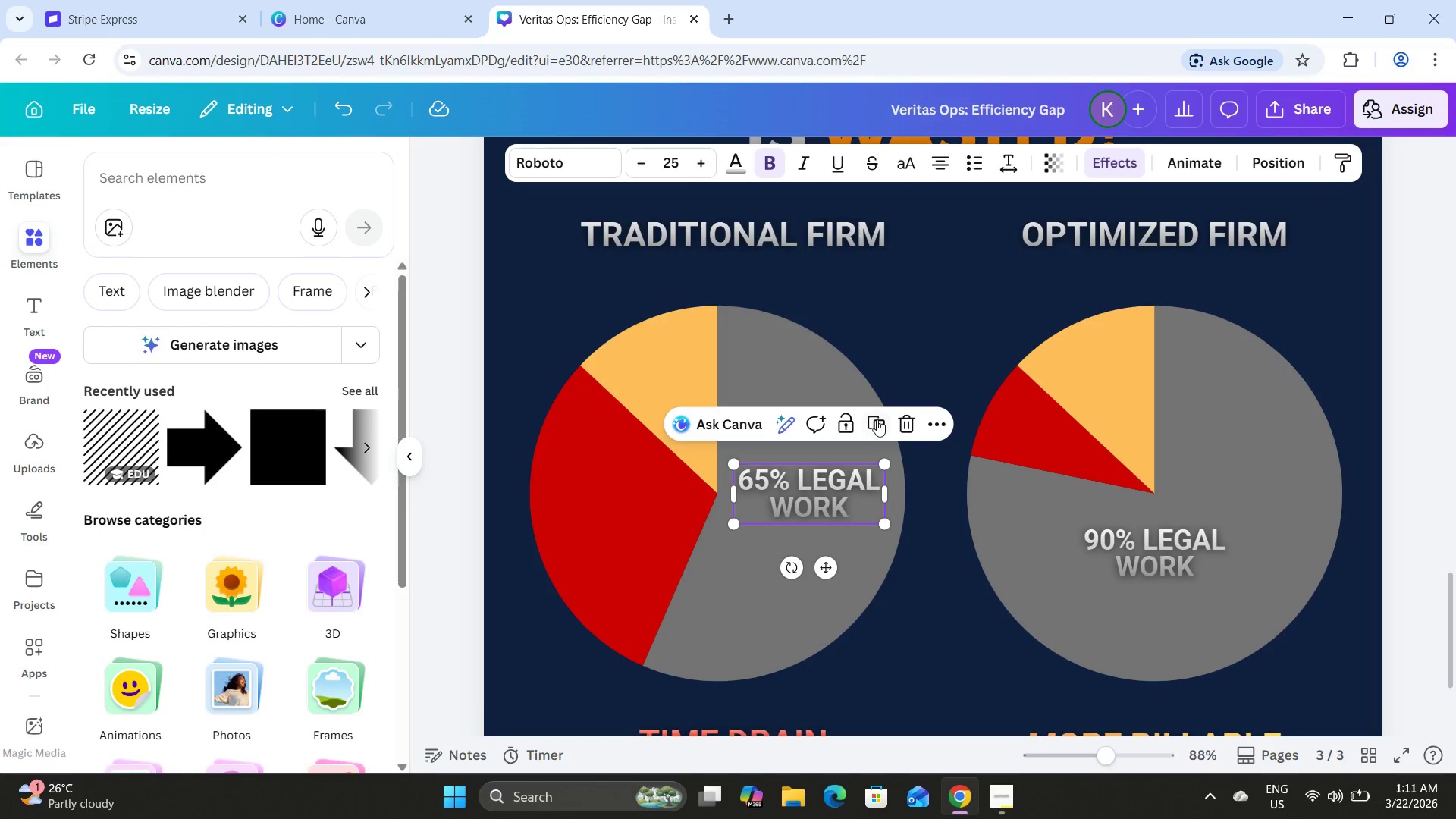 
left_click([877, 419])
 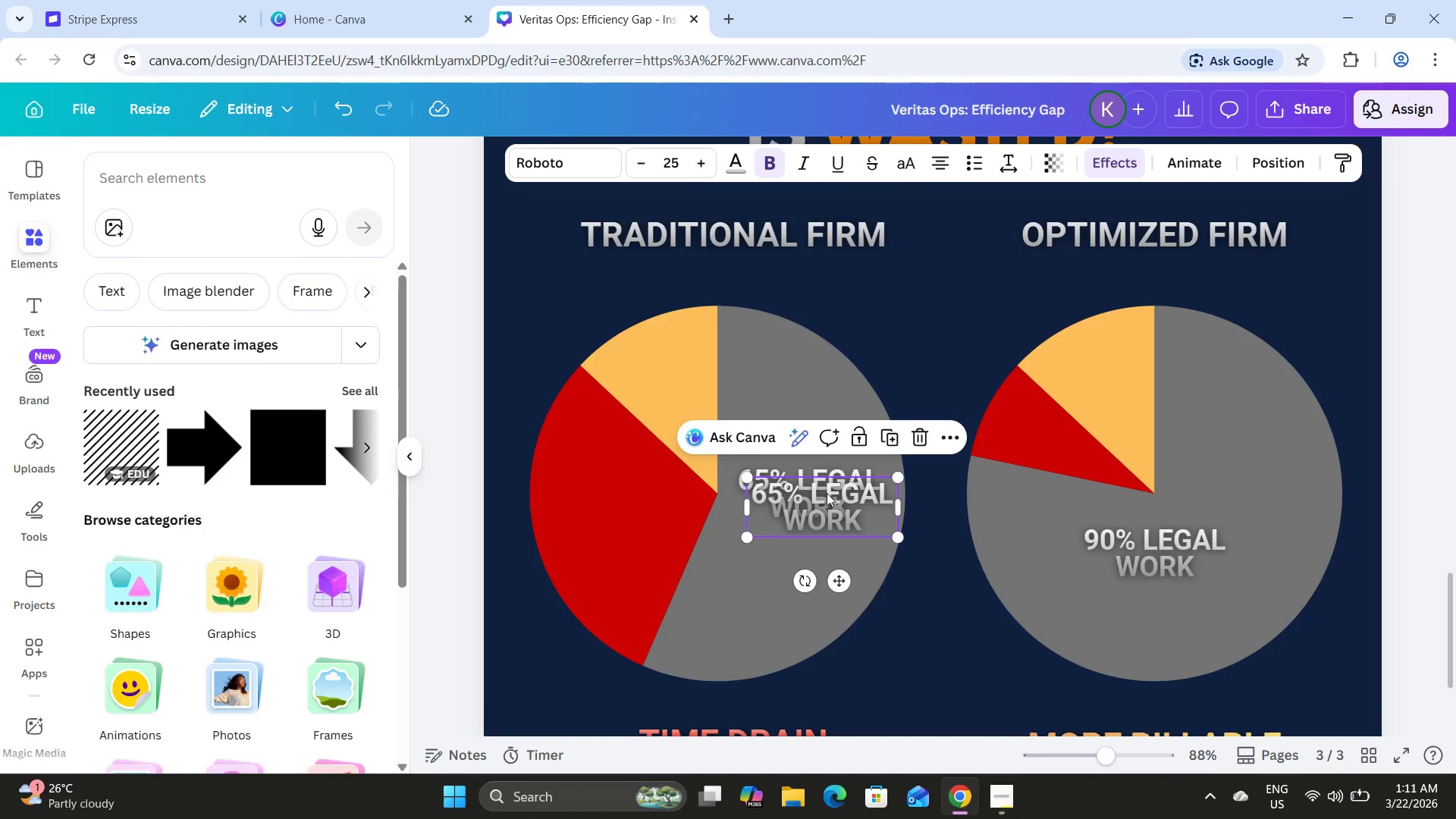 
left_click_drag(start_coordinate=[829, 507], to_coordinate=[623, 516])
 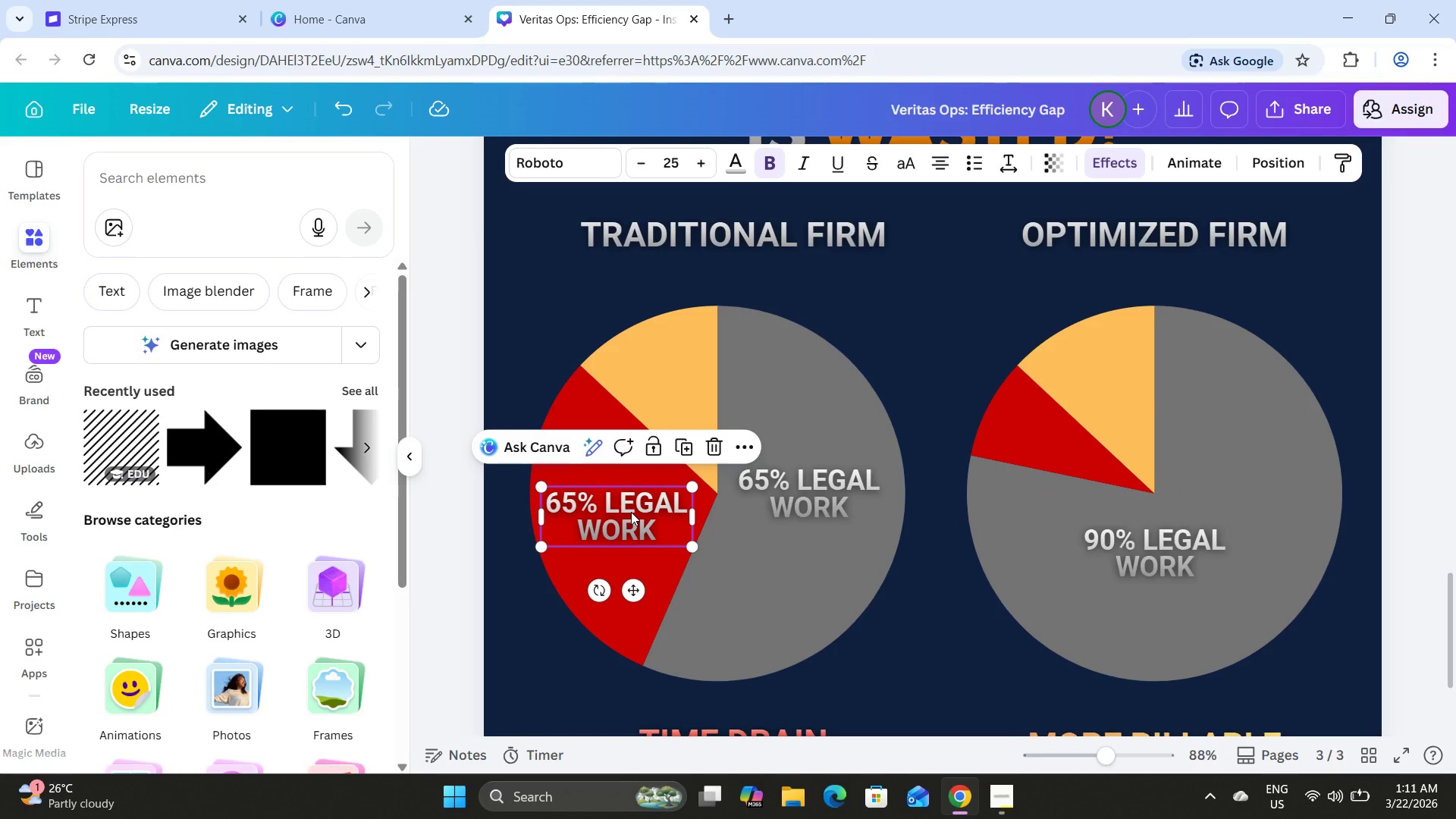 
wait(6.7)
 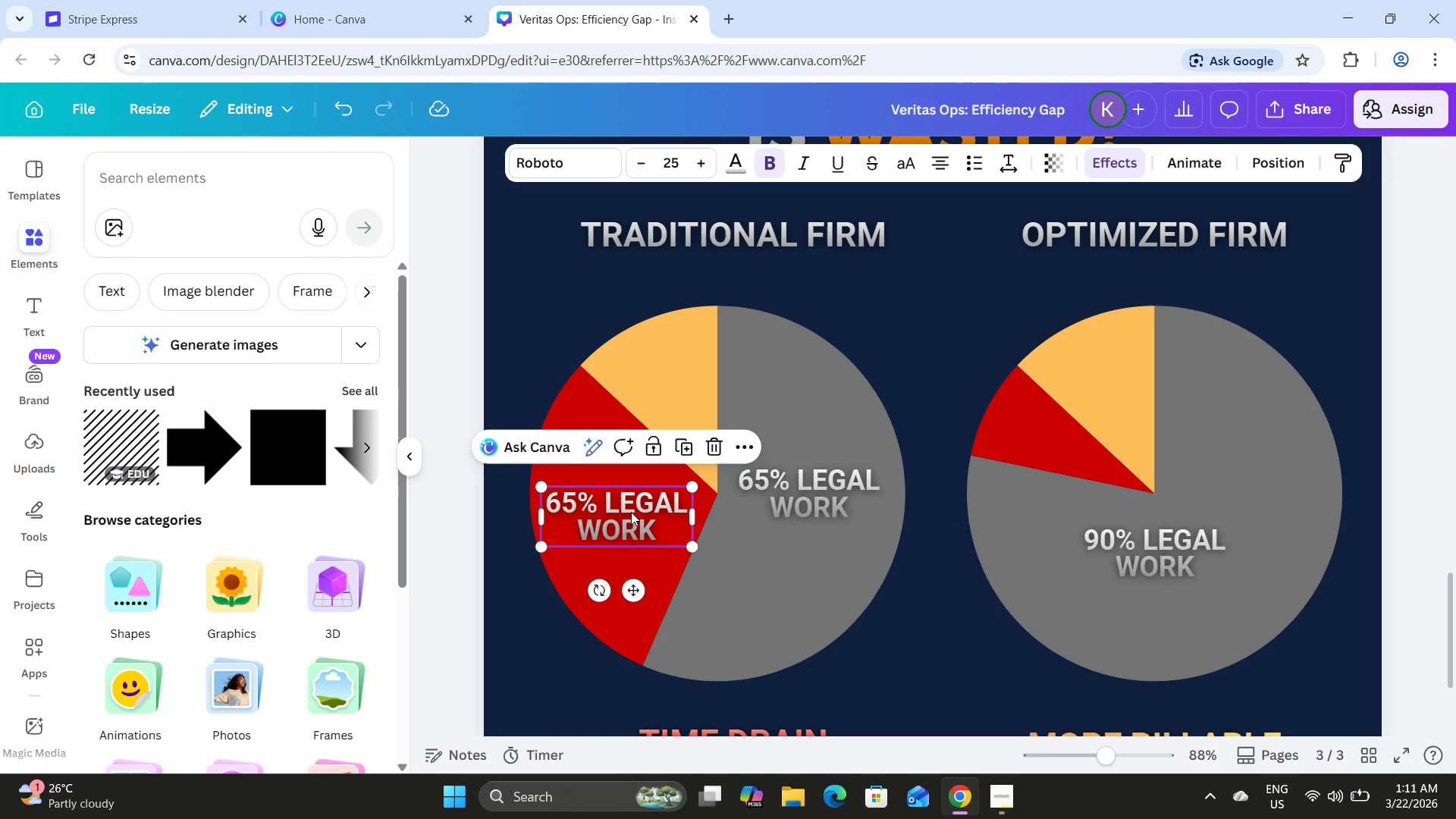 
left_click([631, 512])
 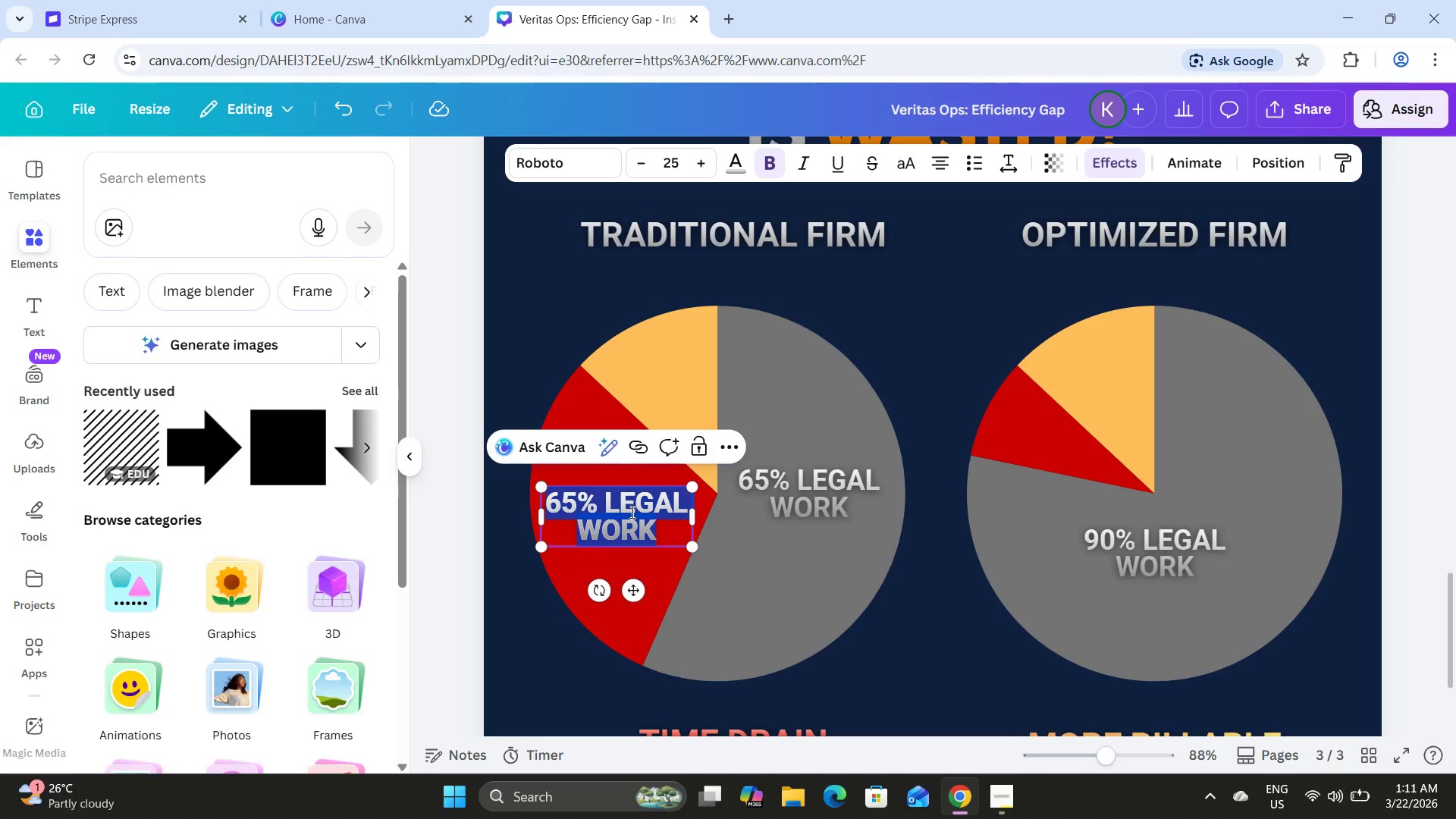 
key(Numpad3)
 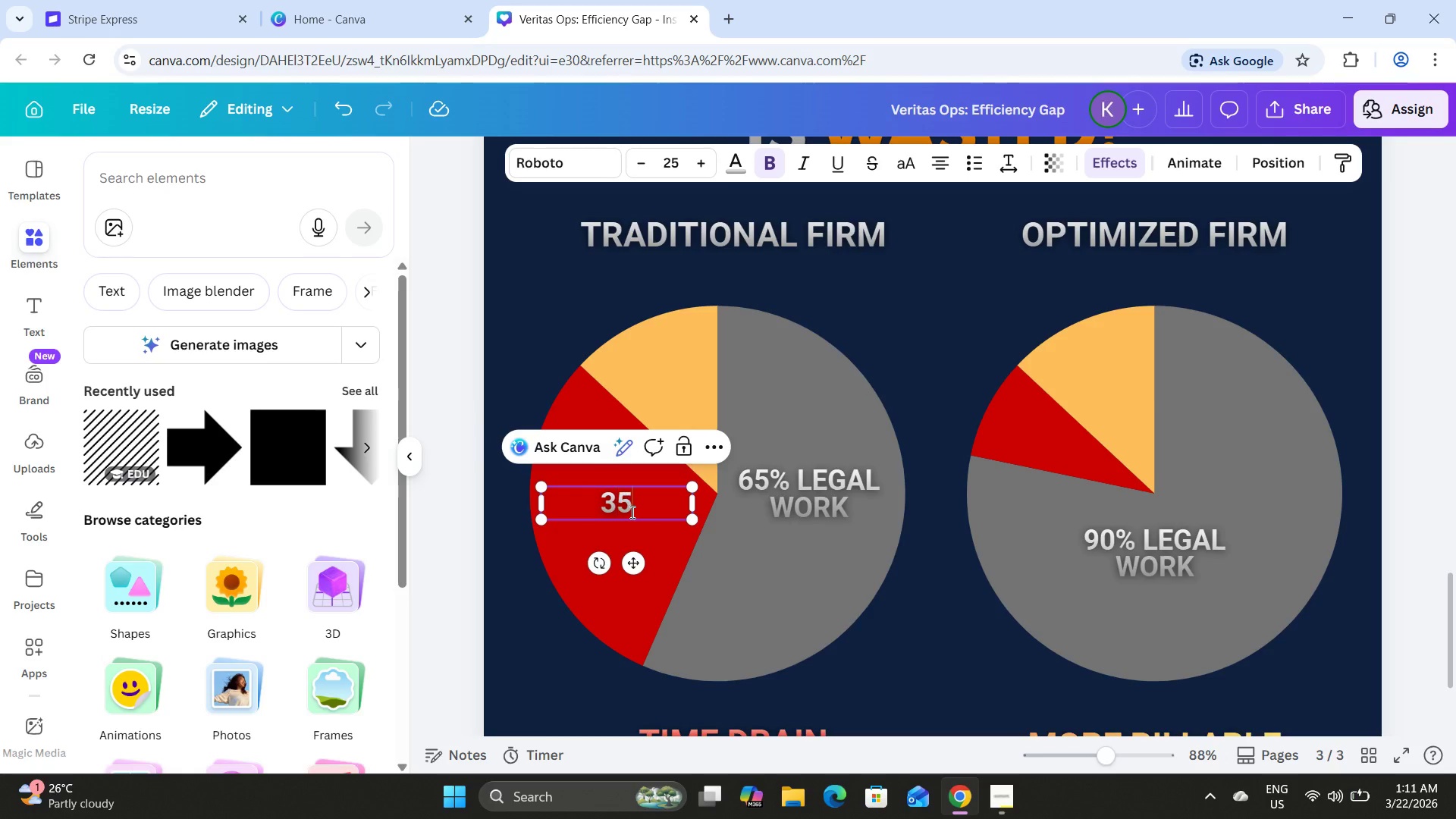 
key(Numpad5)
 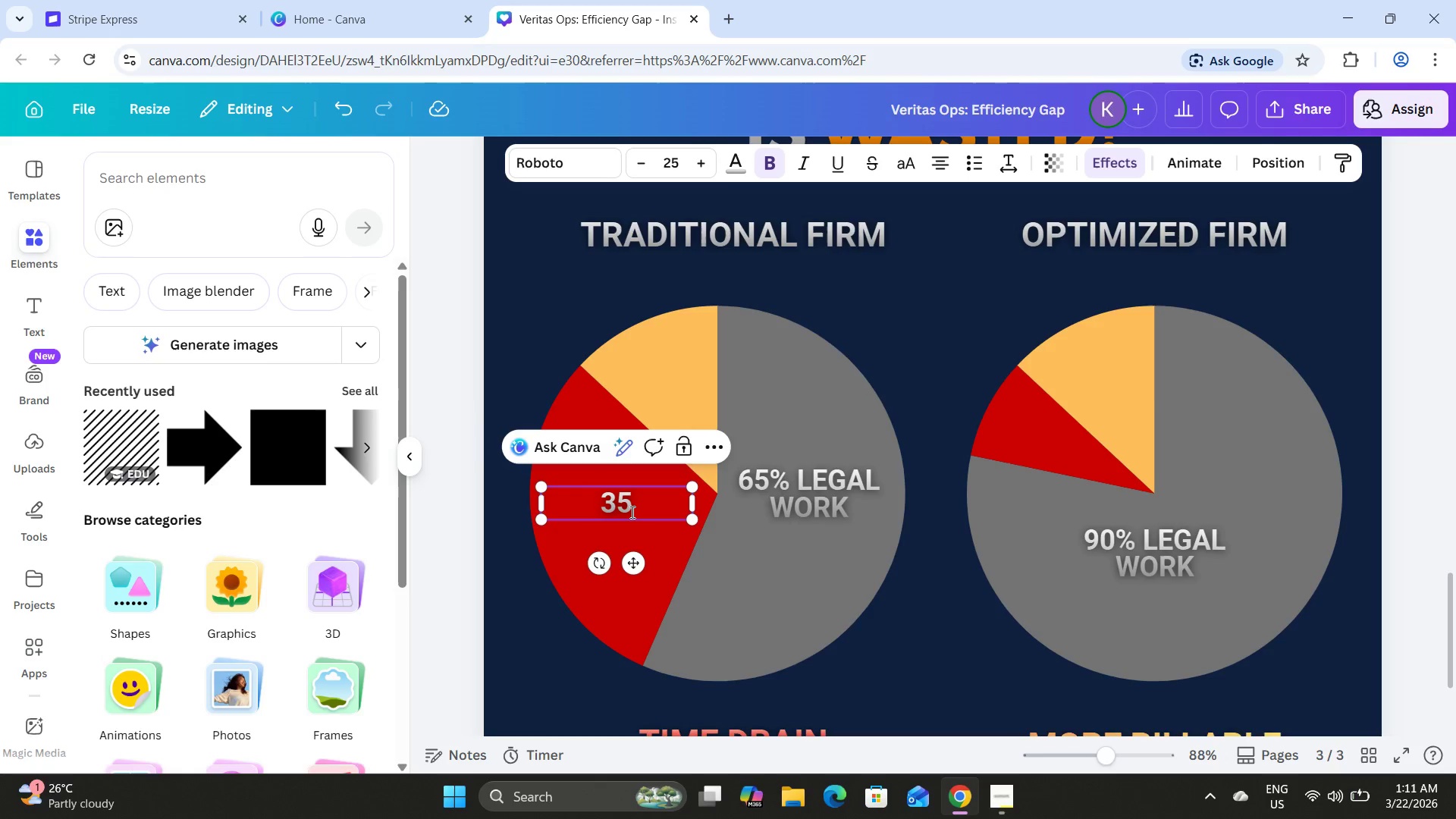 
key(Shift+5)
 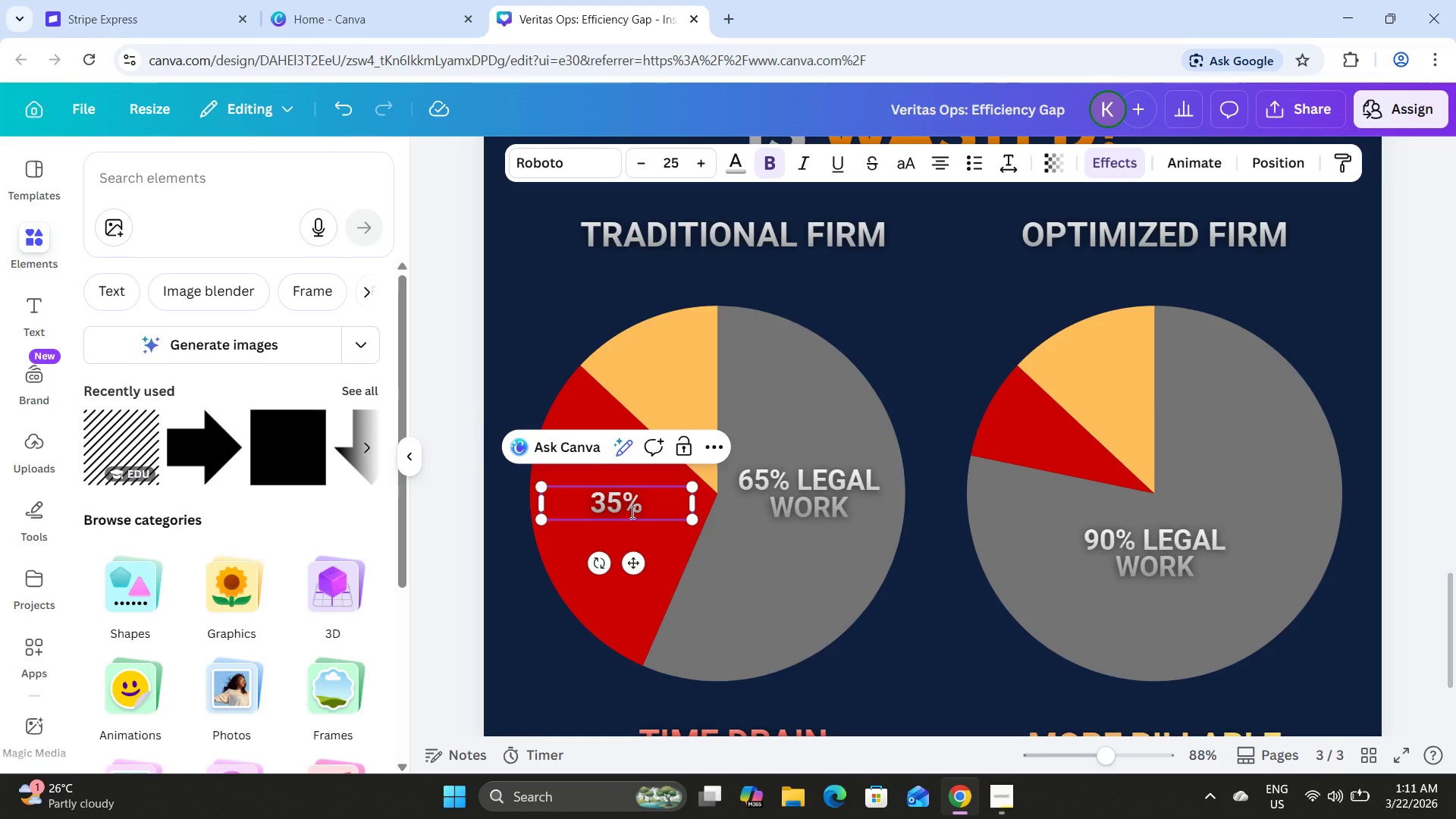 
key(Space)
 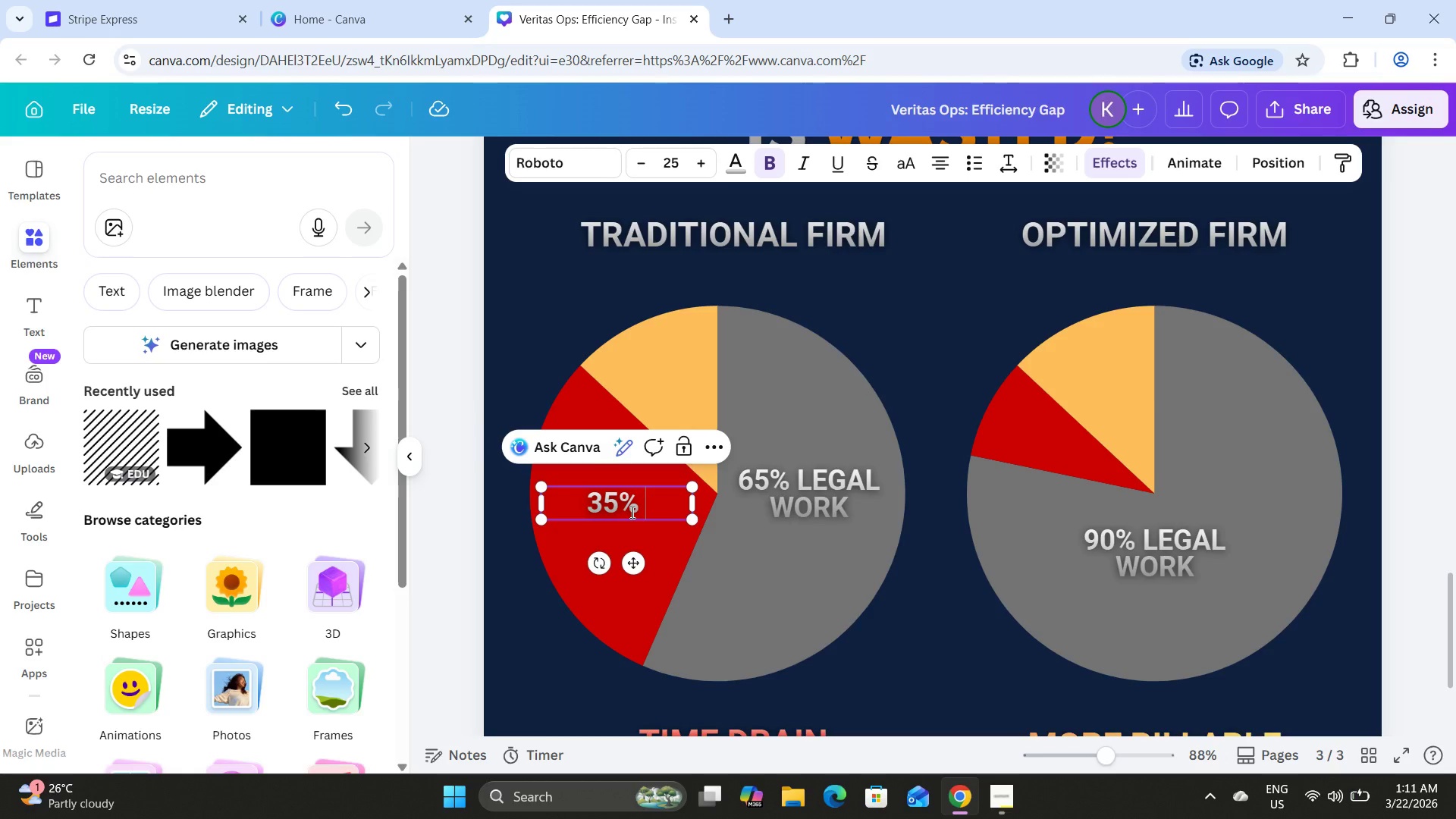 
key(Backspace)
 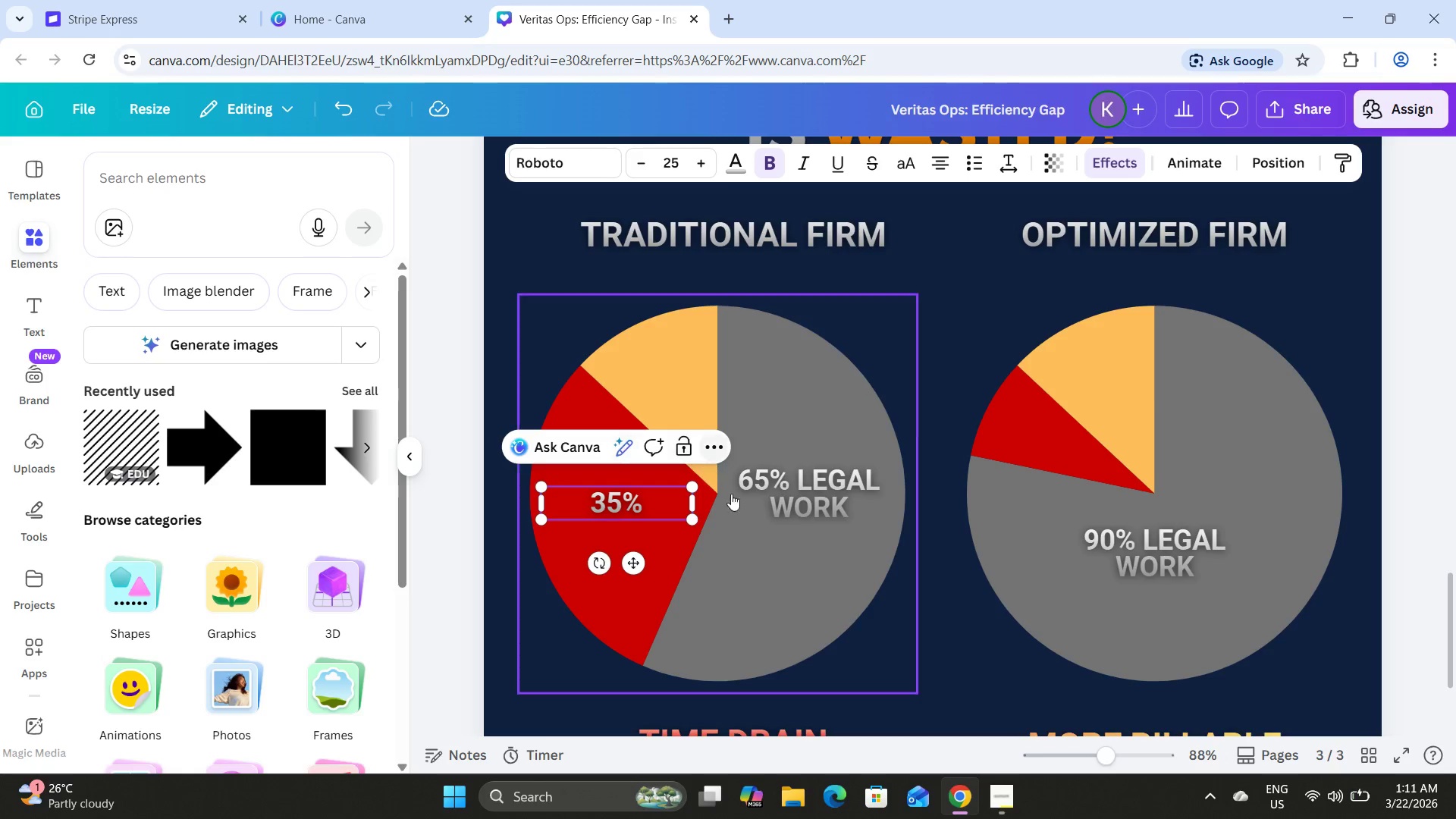 
left_click([952, 663])
 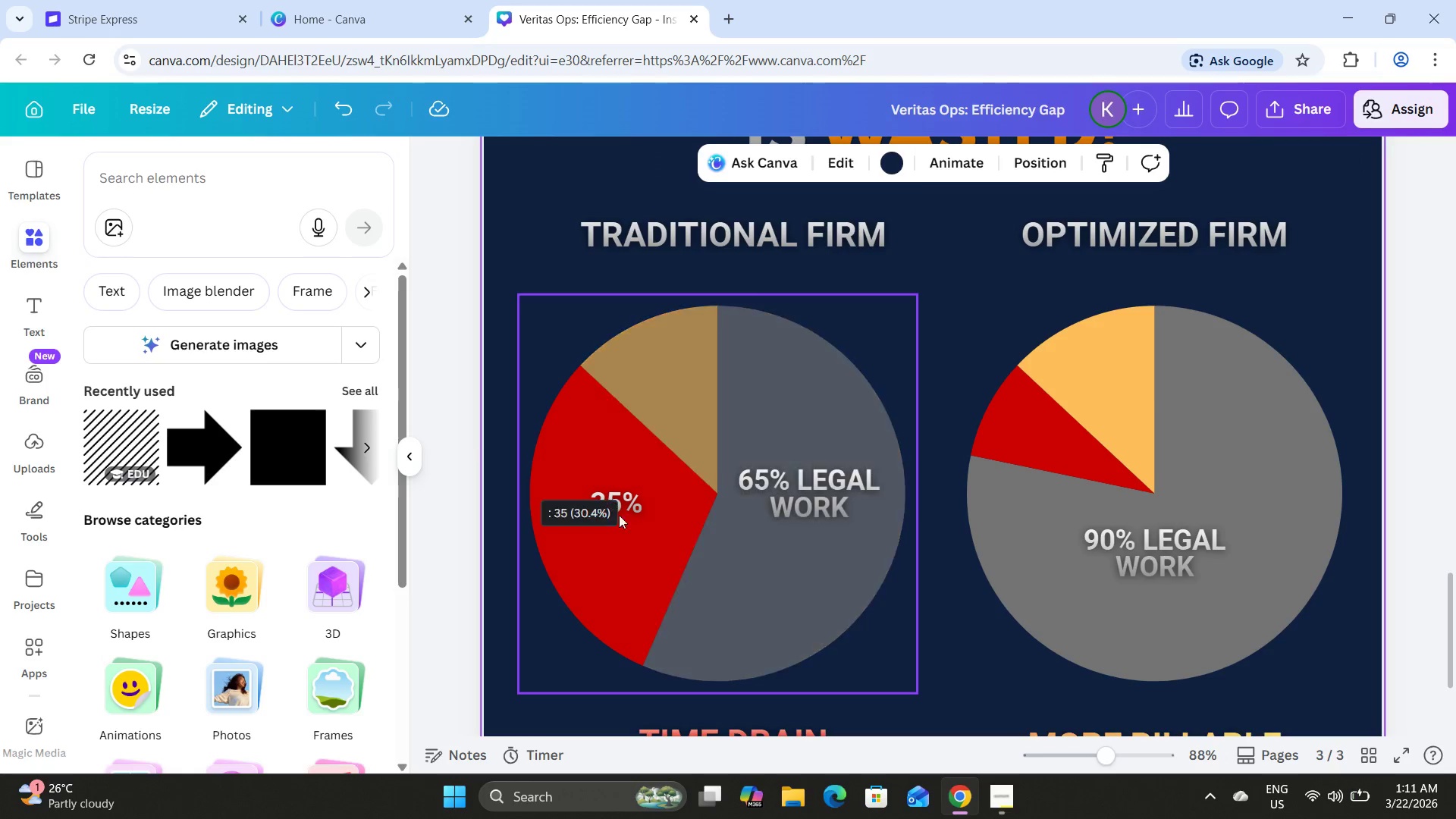 
left_click([601, 504])
 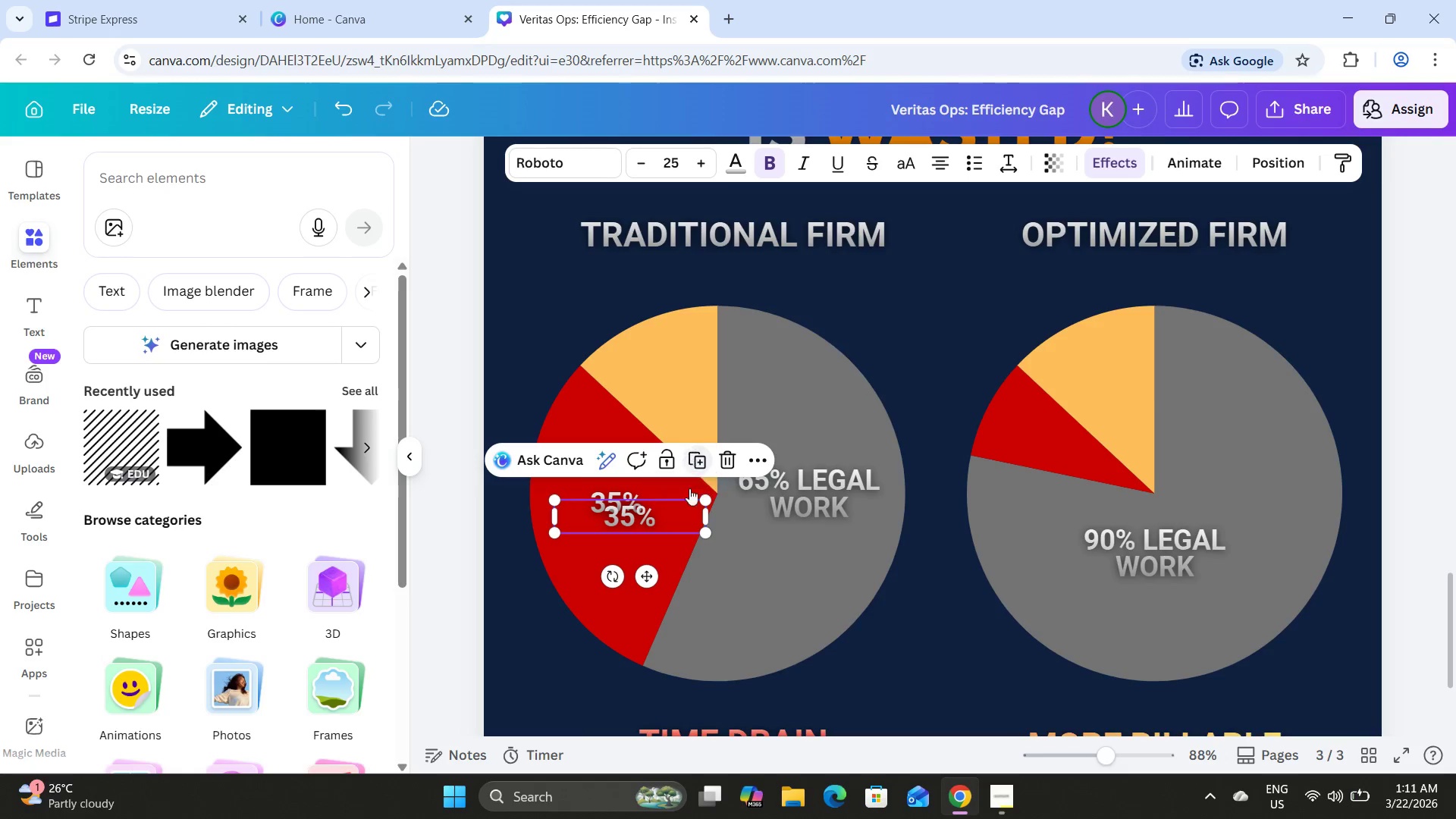 
left_click_drag(start_coordinate=[668, 511], to_coordinate=[1081, 432])
 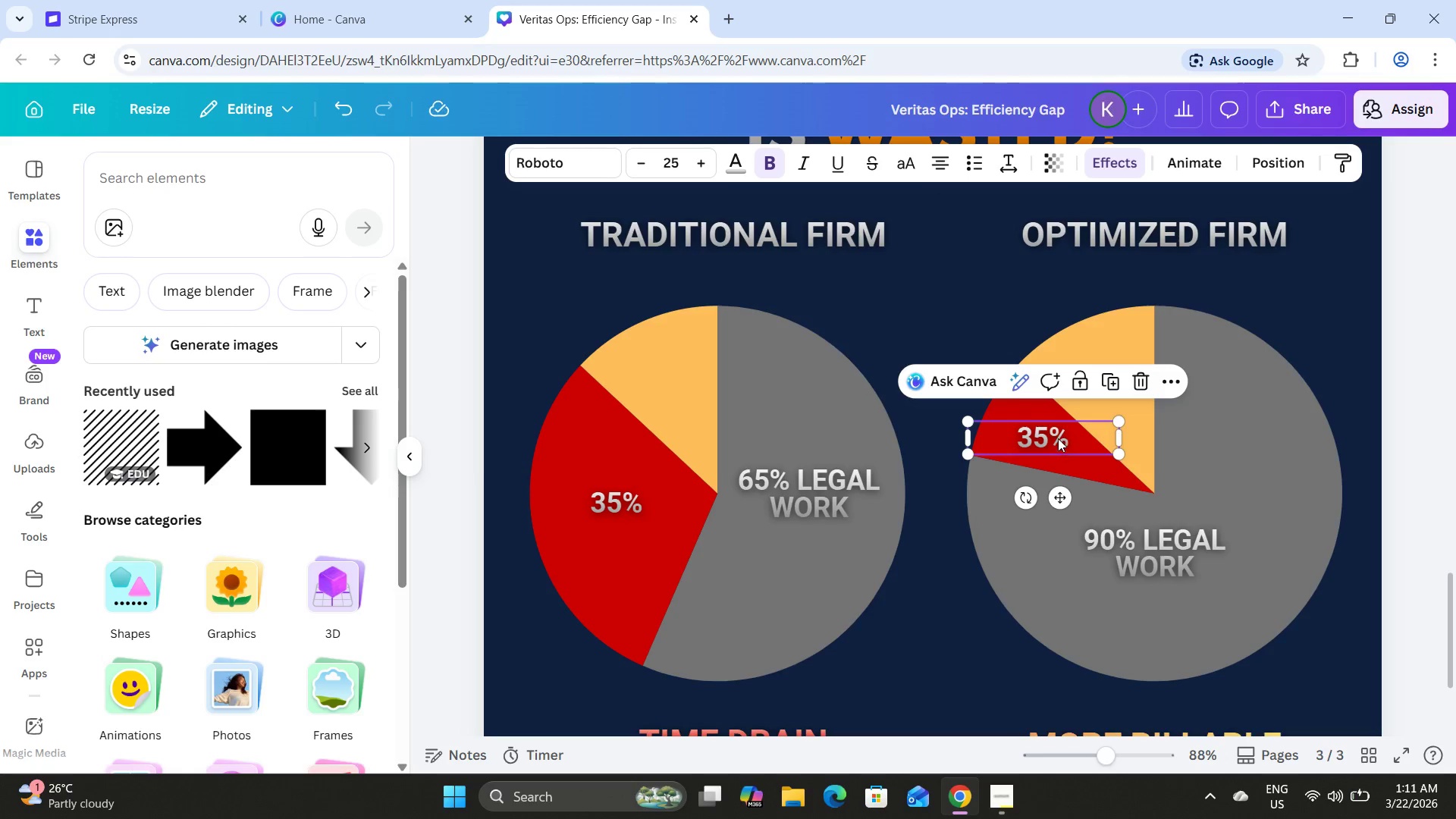 
left_click([1058, 438])
 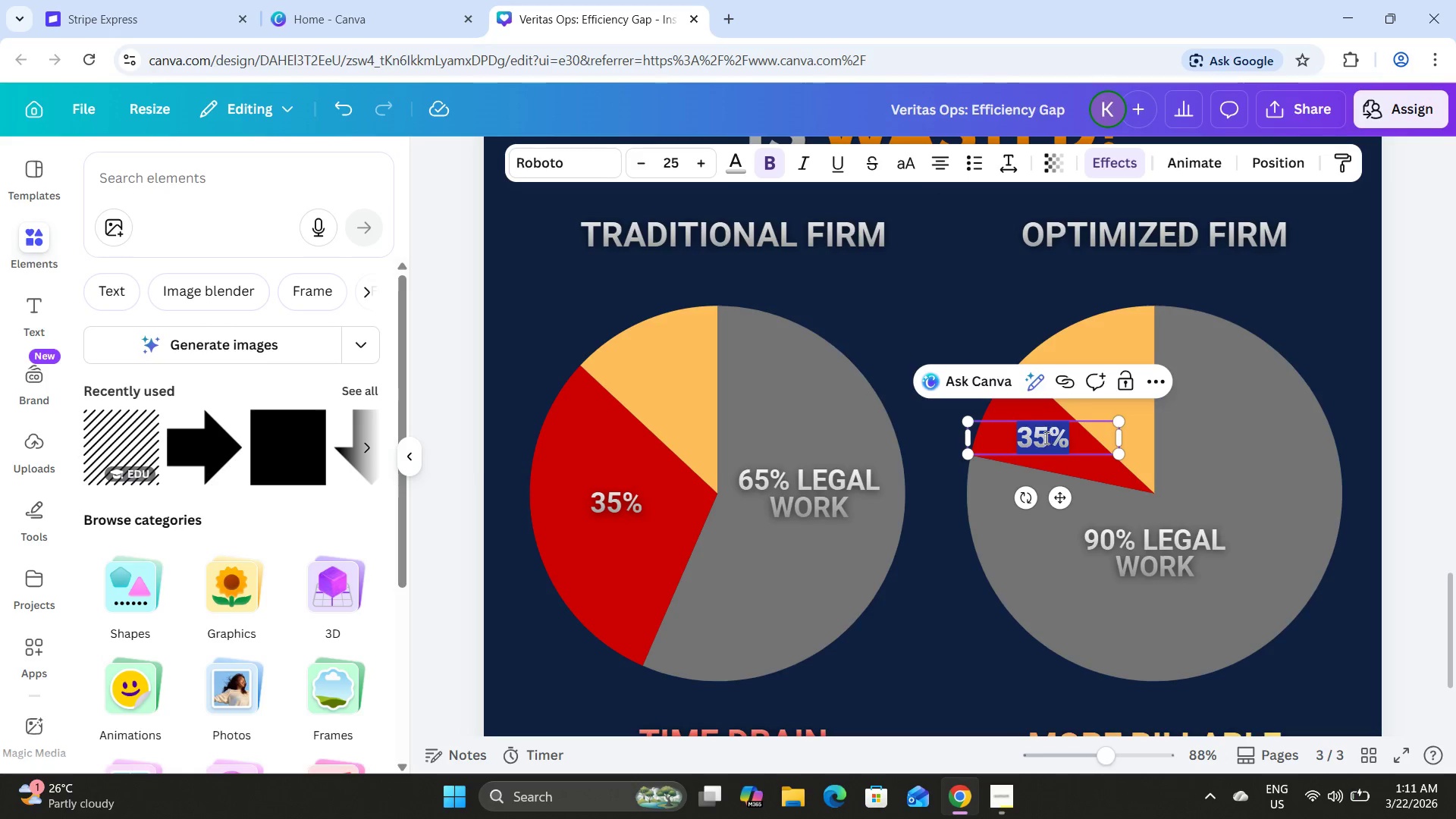 
left_click([1045, 438])
 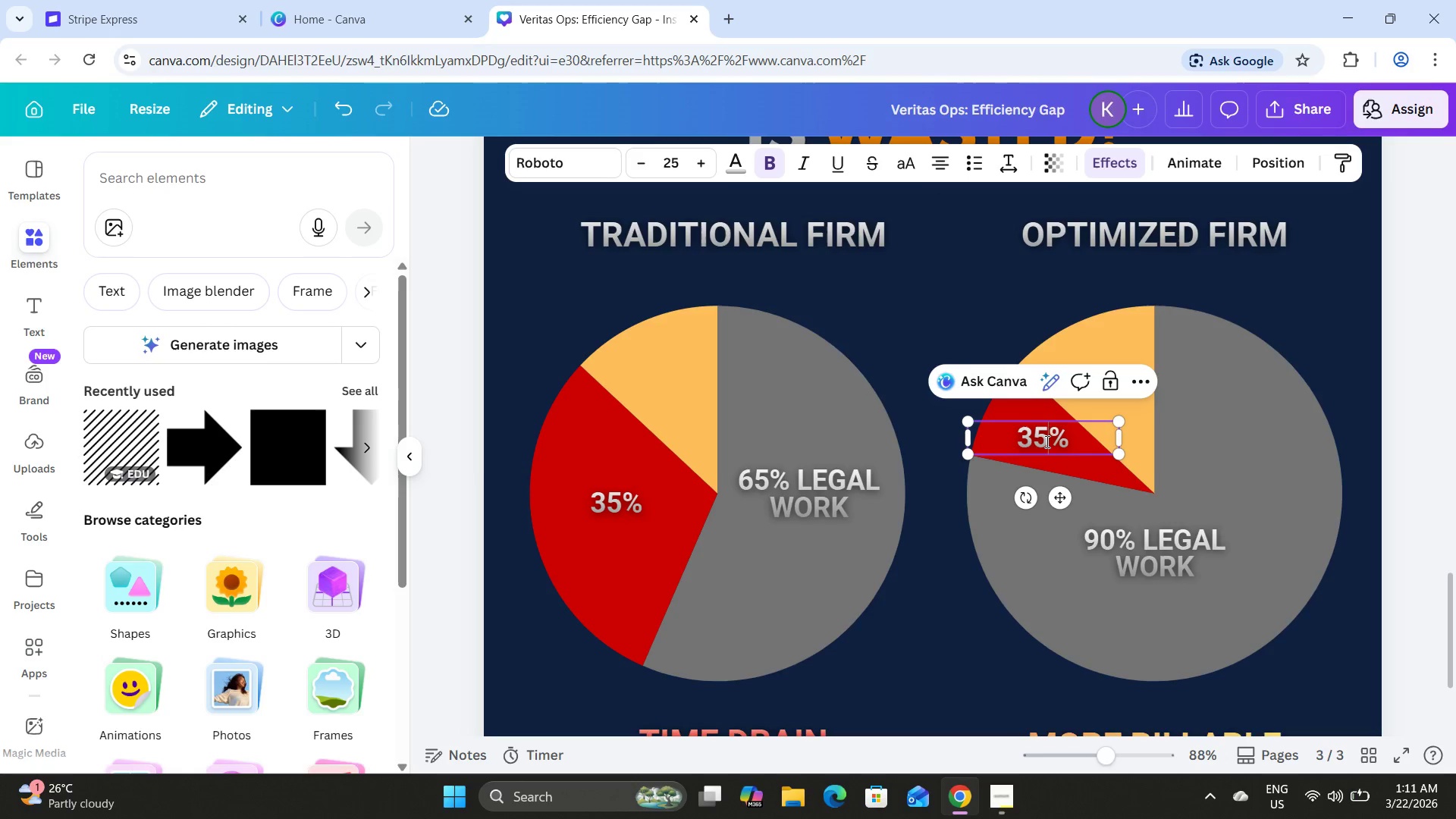 
left_click_drag(start_coordinate=[1046, 441], to_coordinate=[1010, 442])
 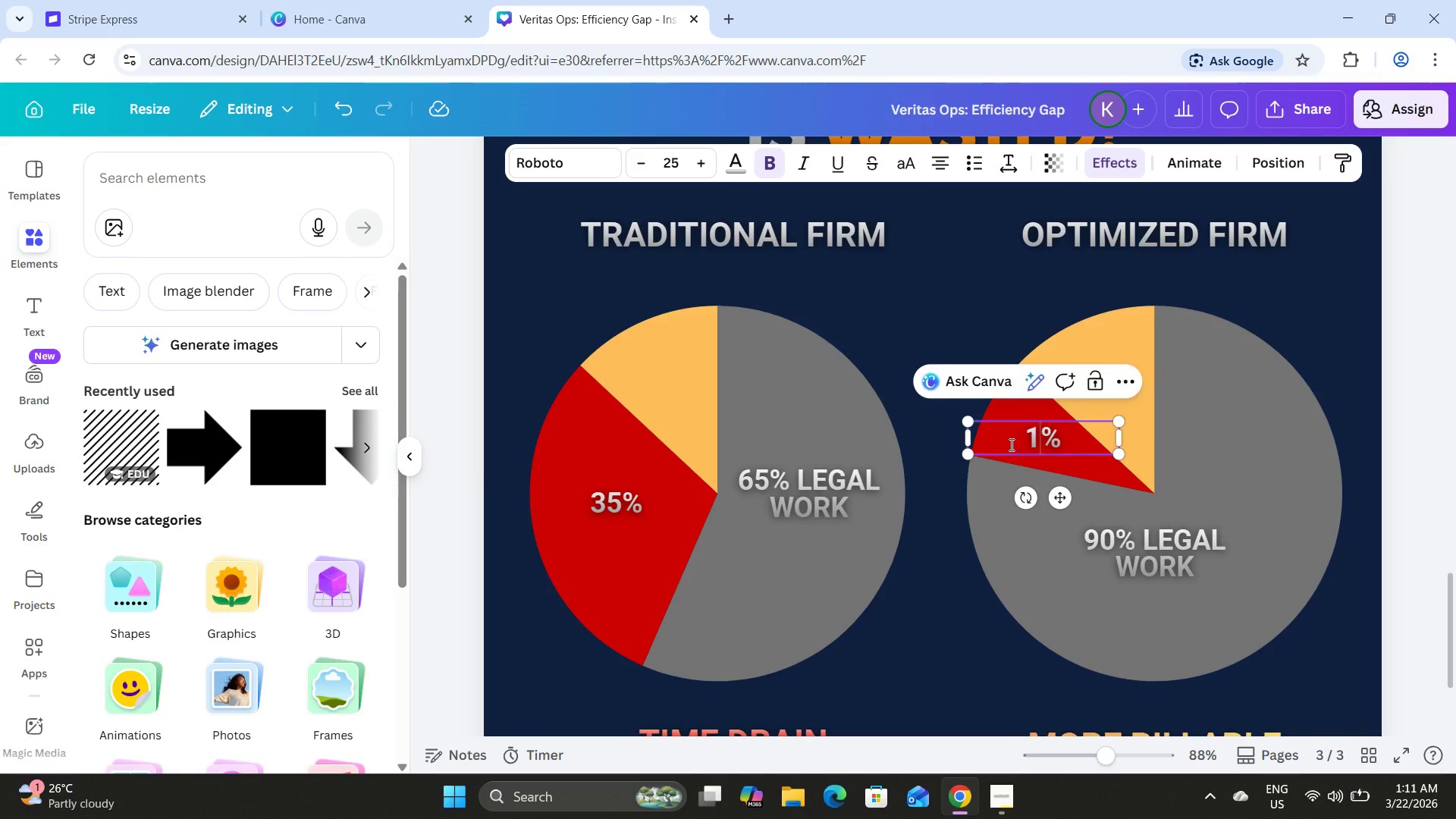 
key(Numpad1)
 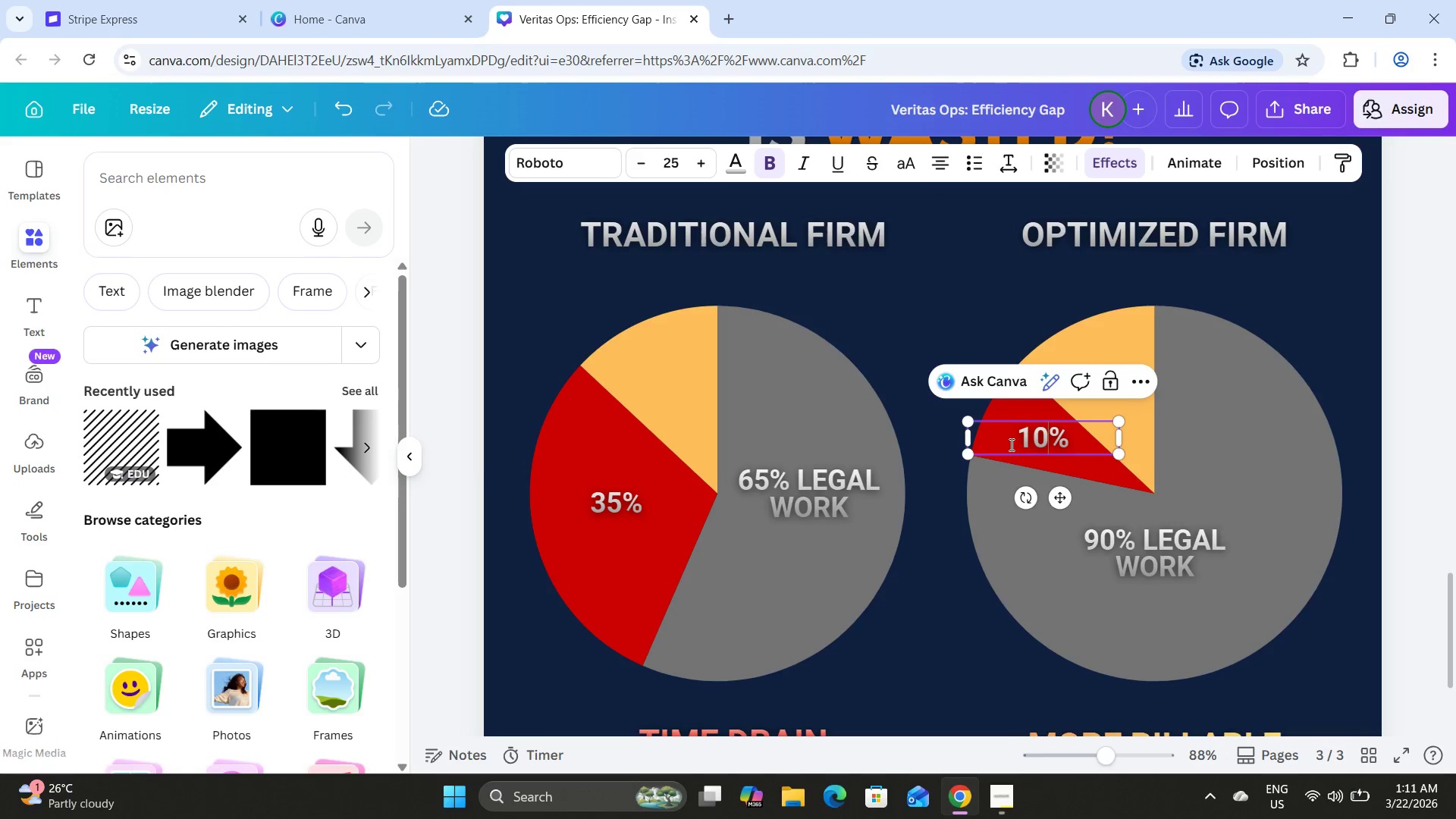 
key(Numpad0)
 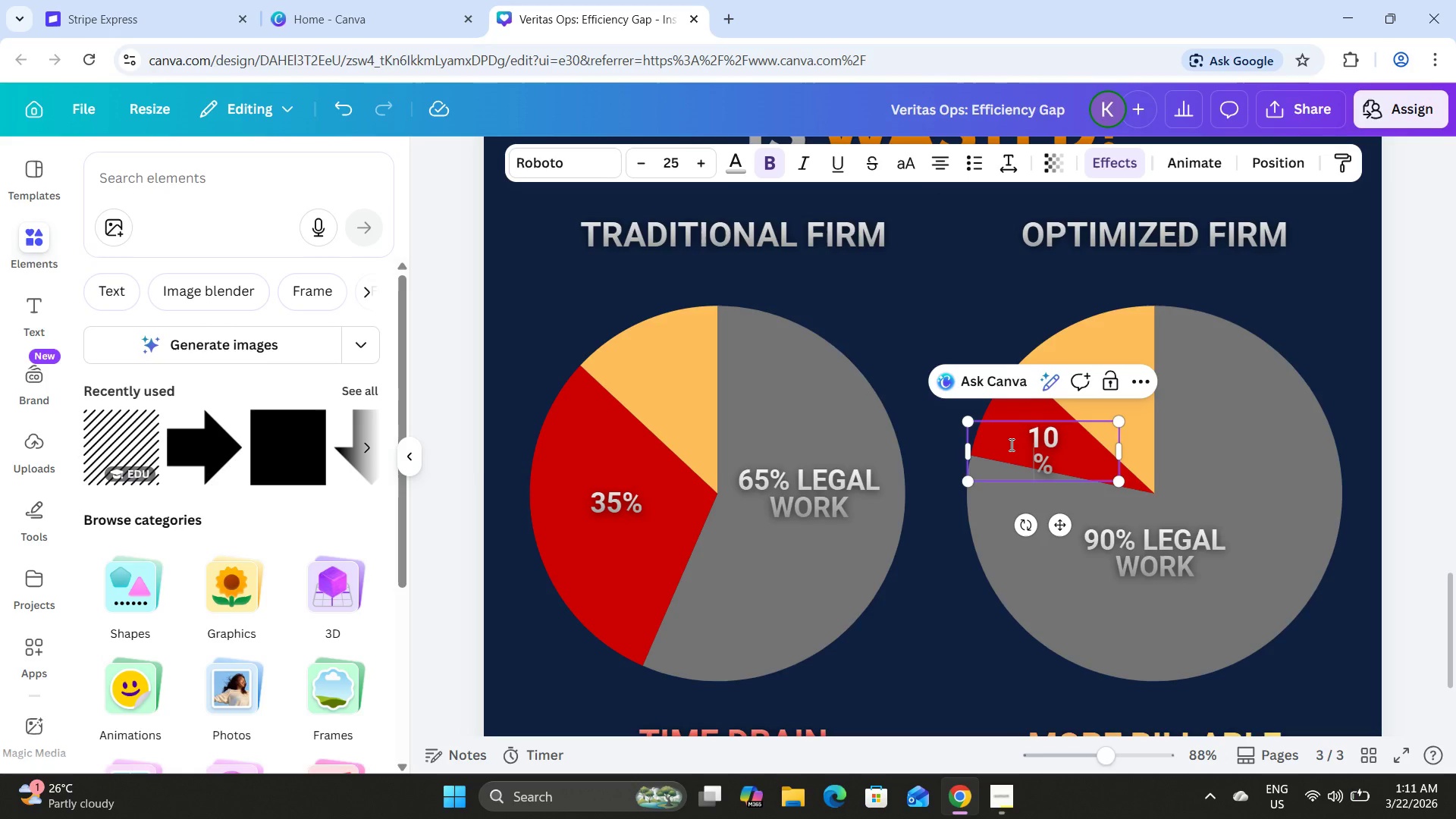 
key(NumpadEnter)
 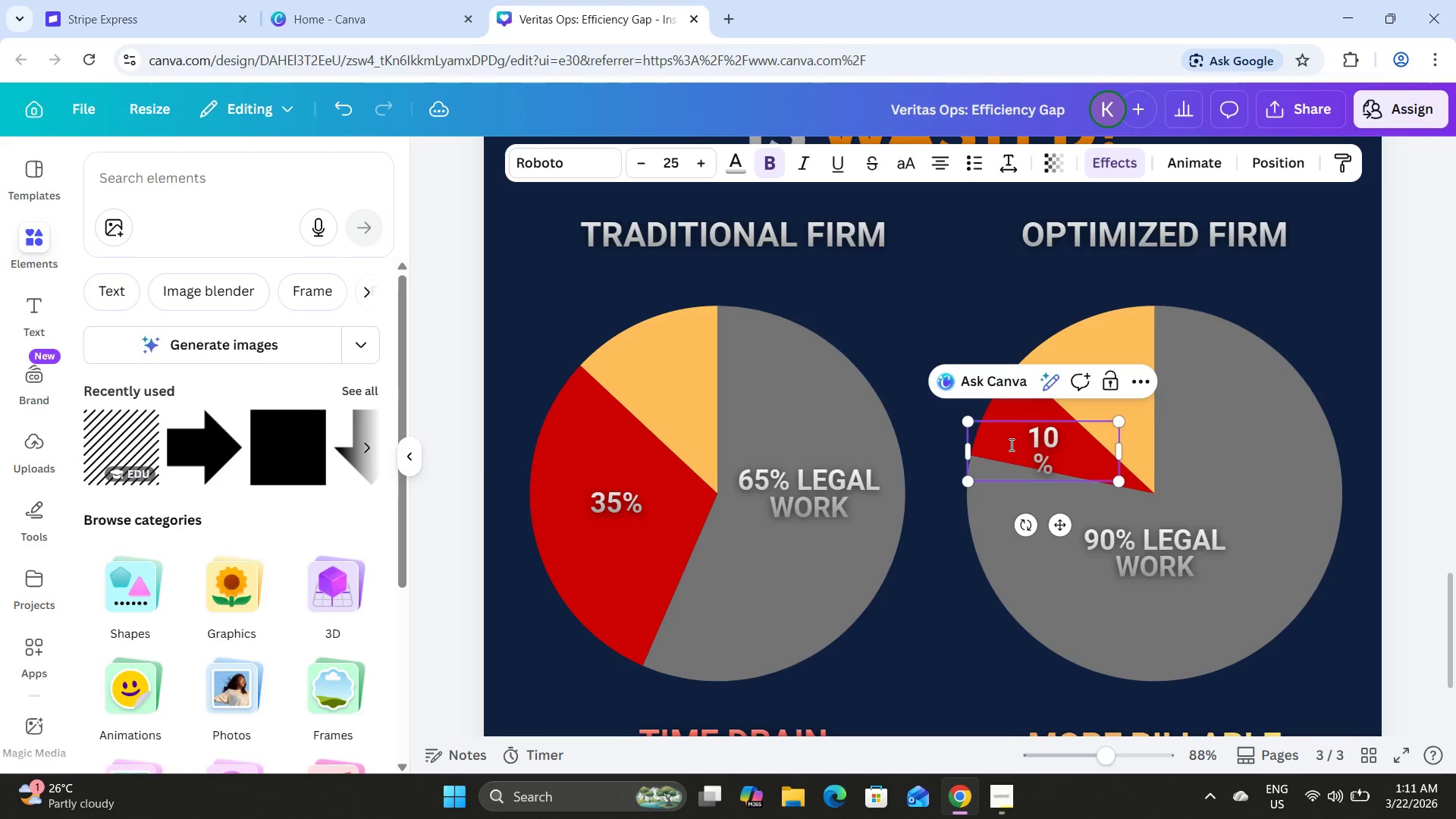 
key(Backspace)
 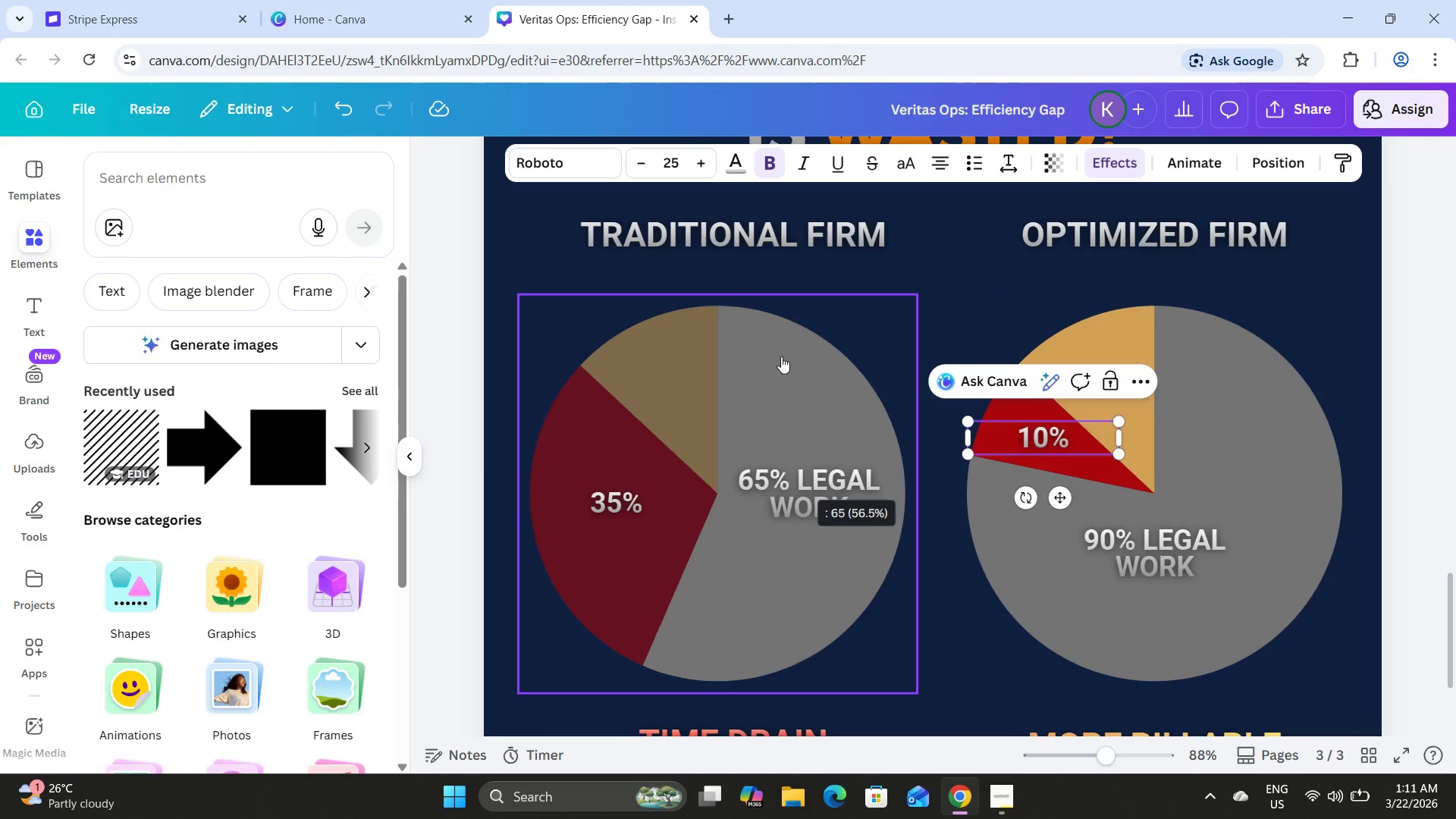 
left_click([976, 275])
 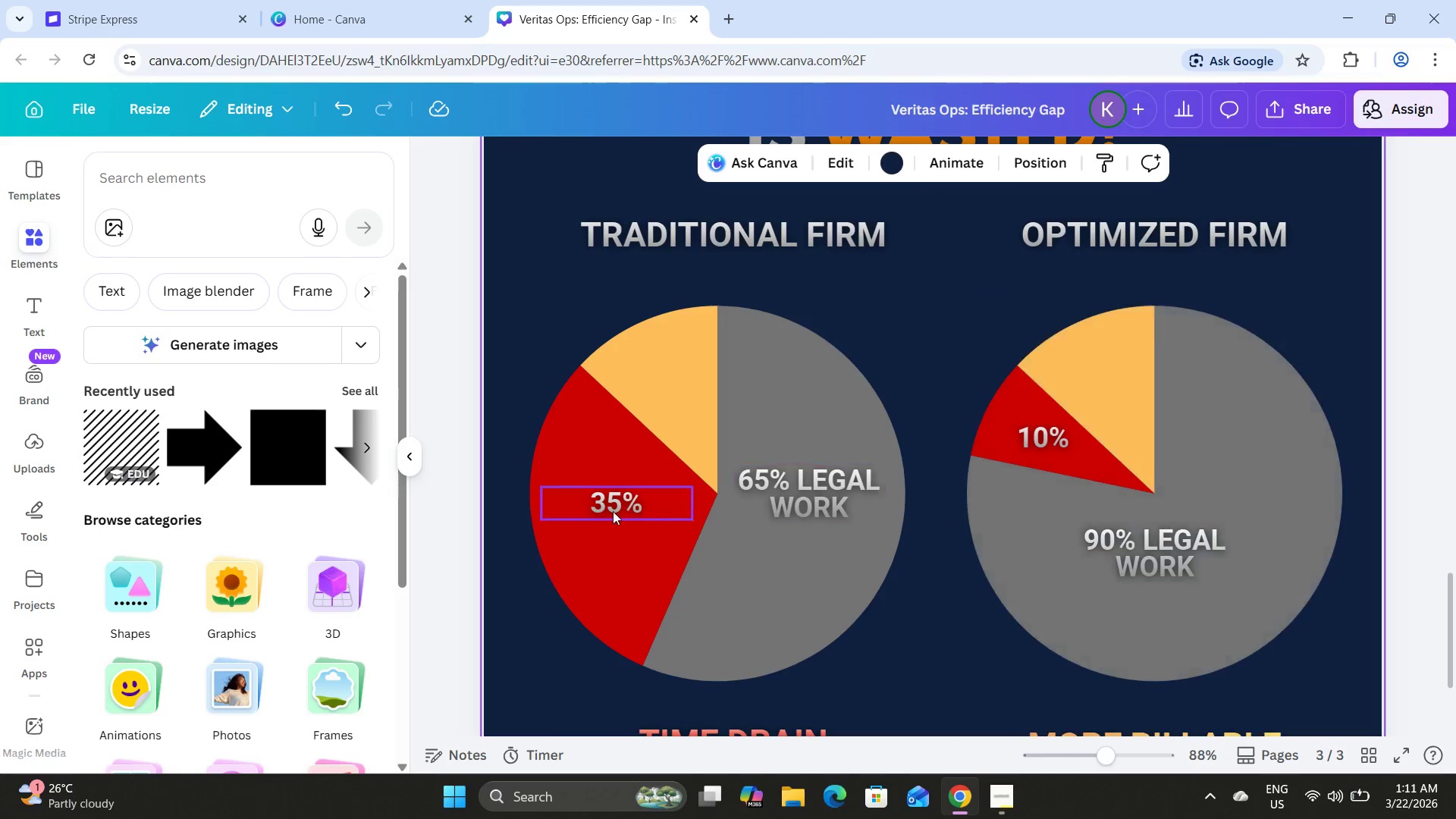 
left_click([607, 513])
 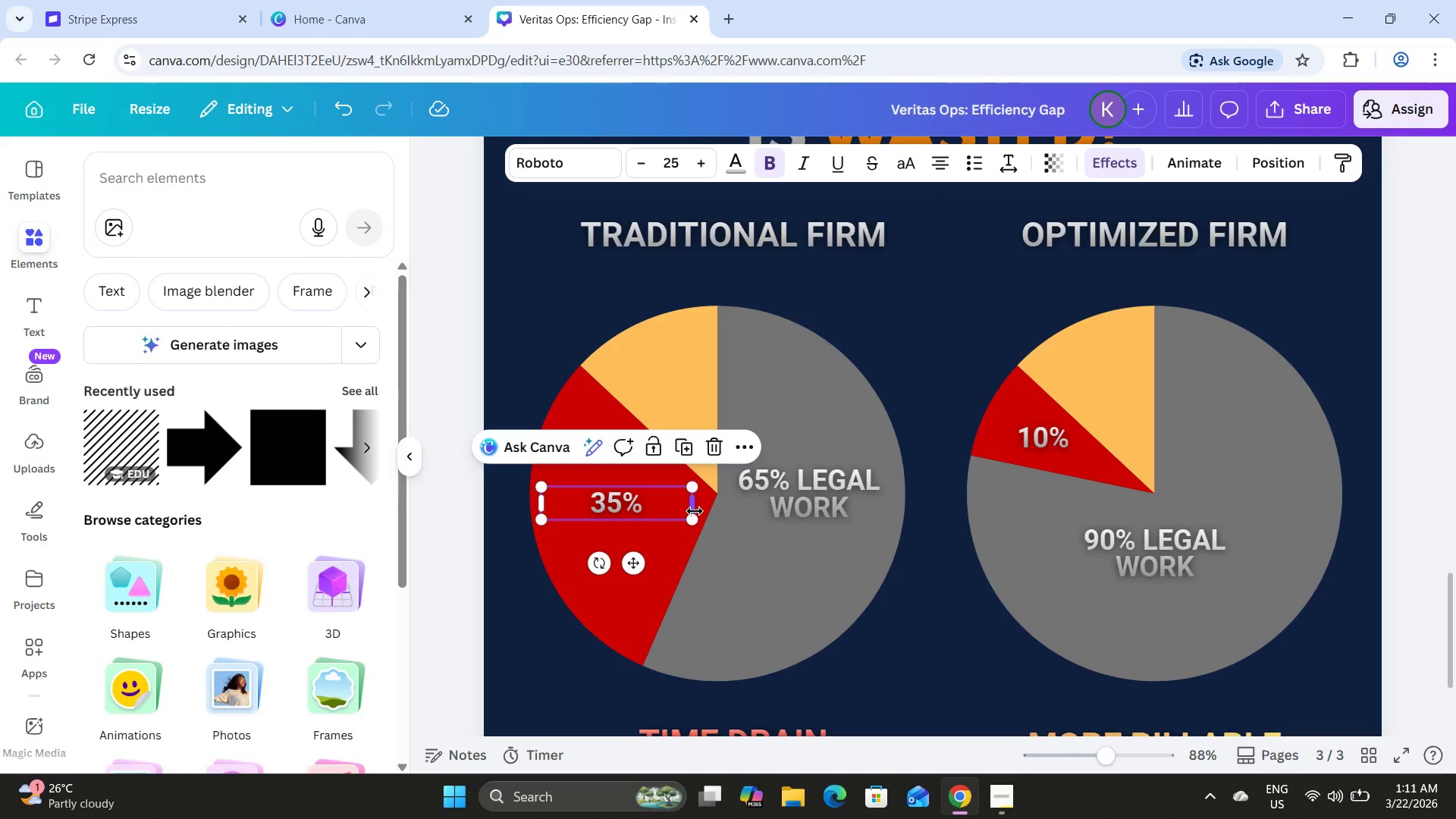 
left_click_drag(start_coordinate=[695, 511], to_coordinate=[603, 516])
 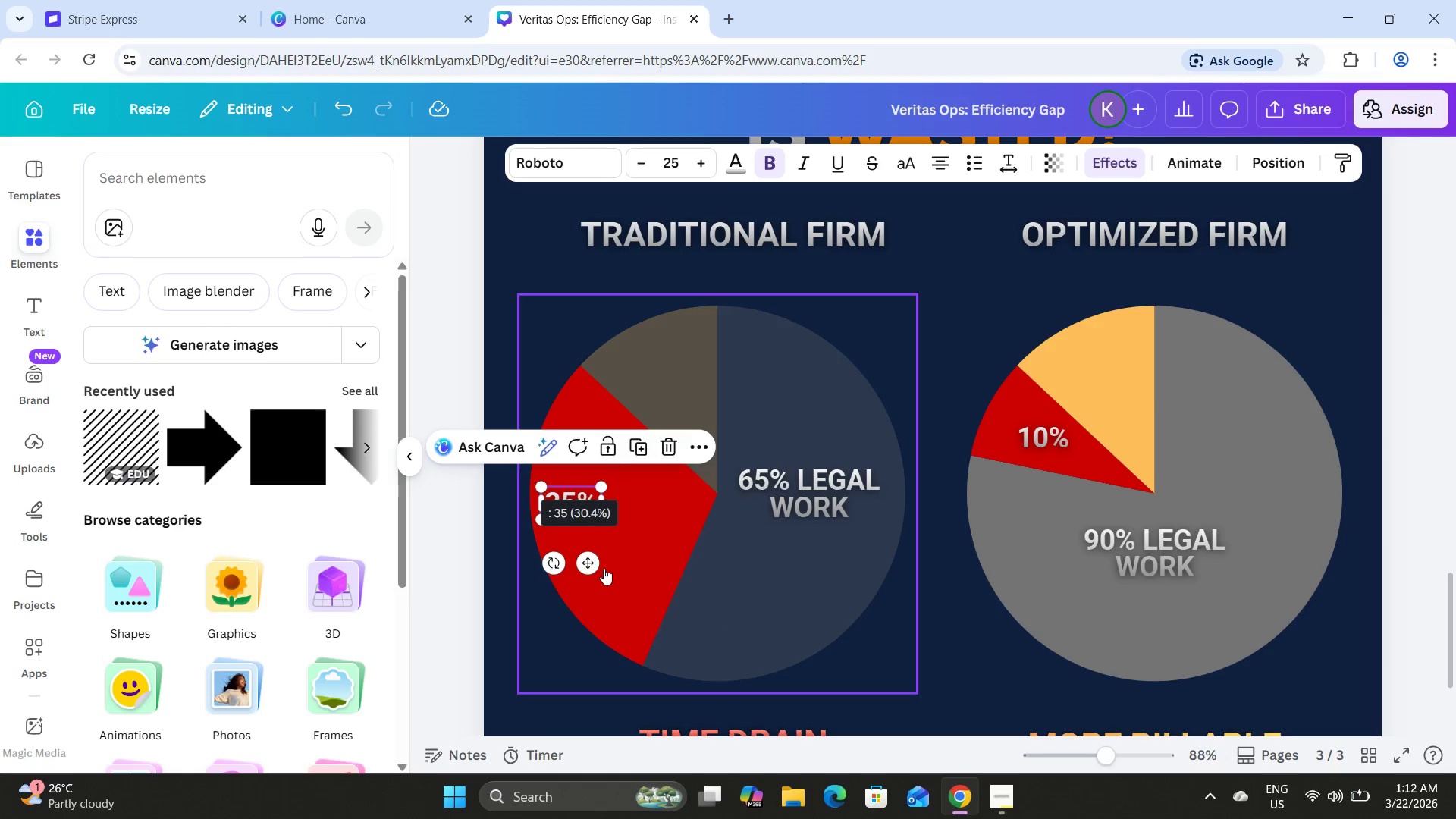 
left_click_drag(start_coordinate=[588, 566], to_coordinate=[630, 575])
 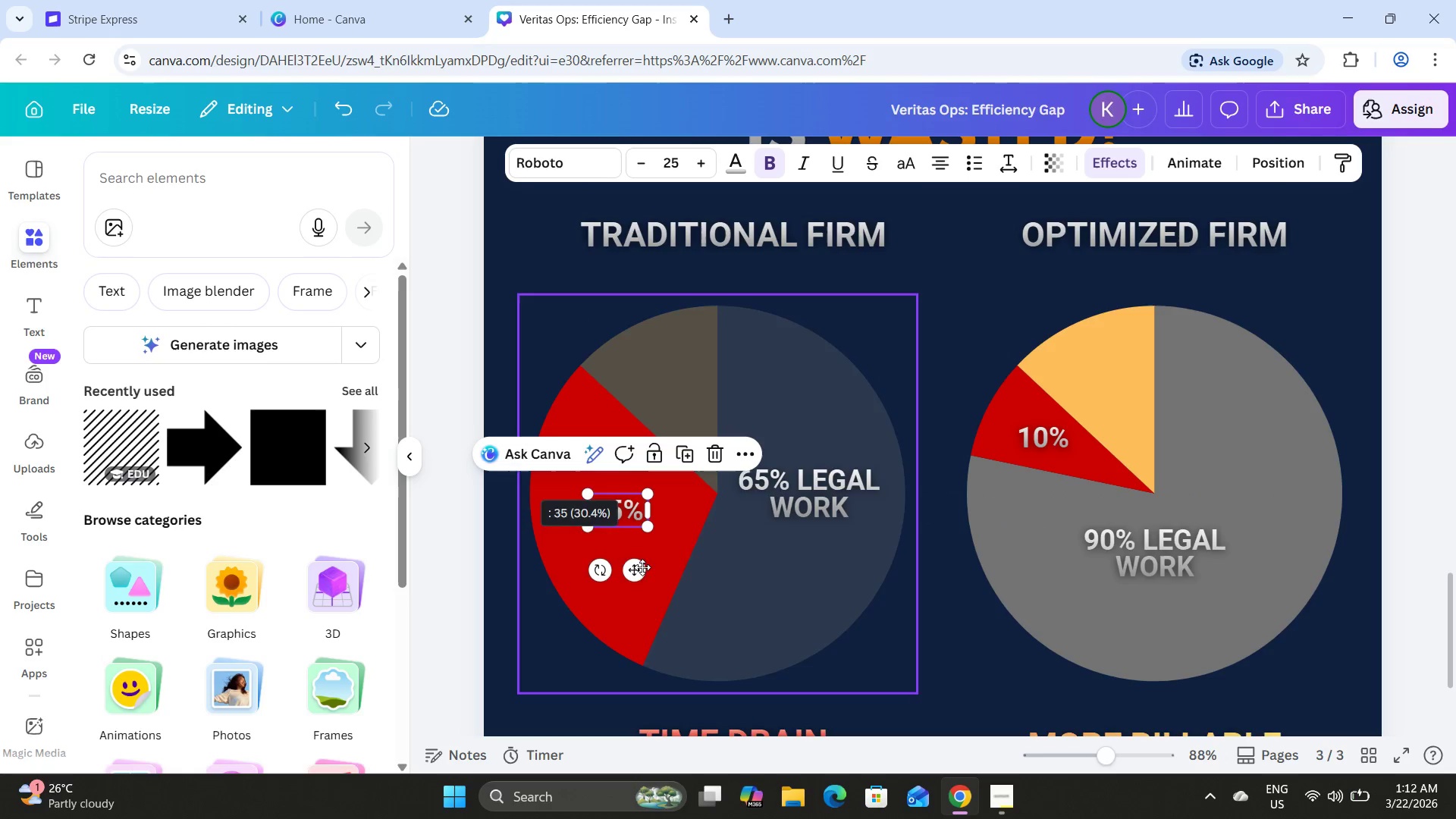 
left_click_drag(start_coordinate=[633, 568], to_coordinate=[633, 562])
 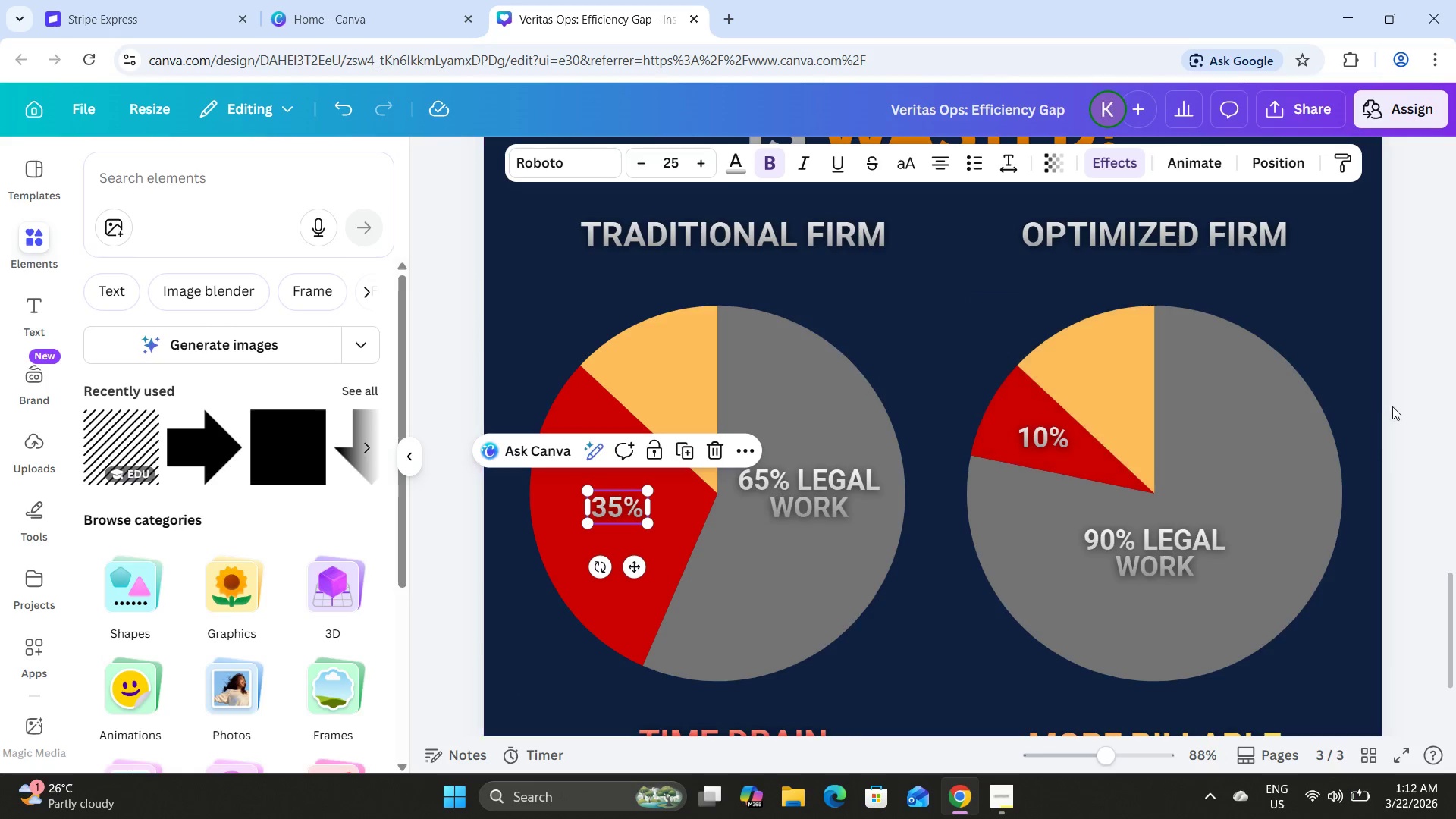 
left_click([1139, 527])
 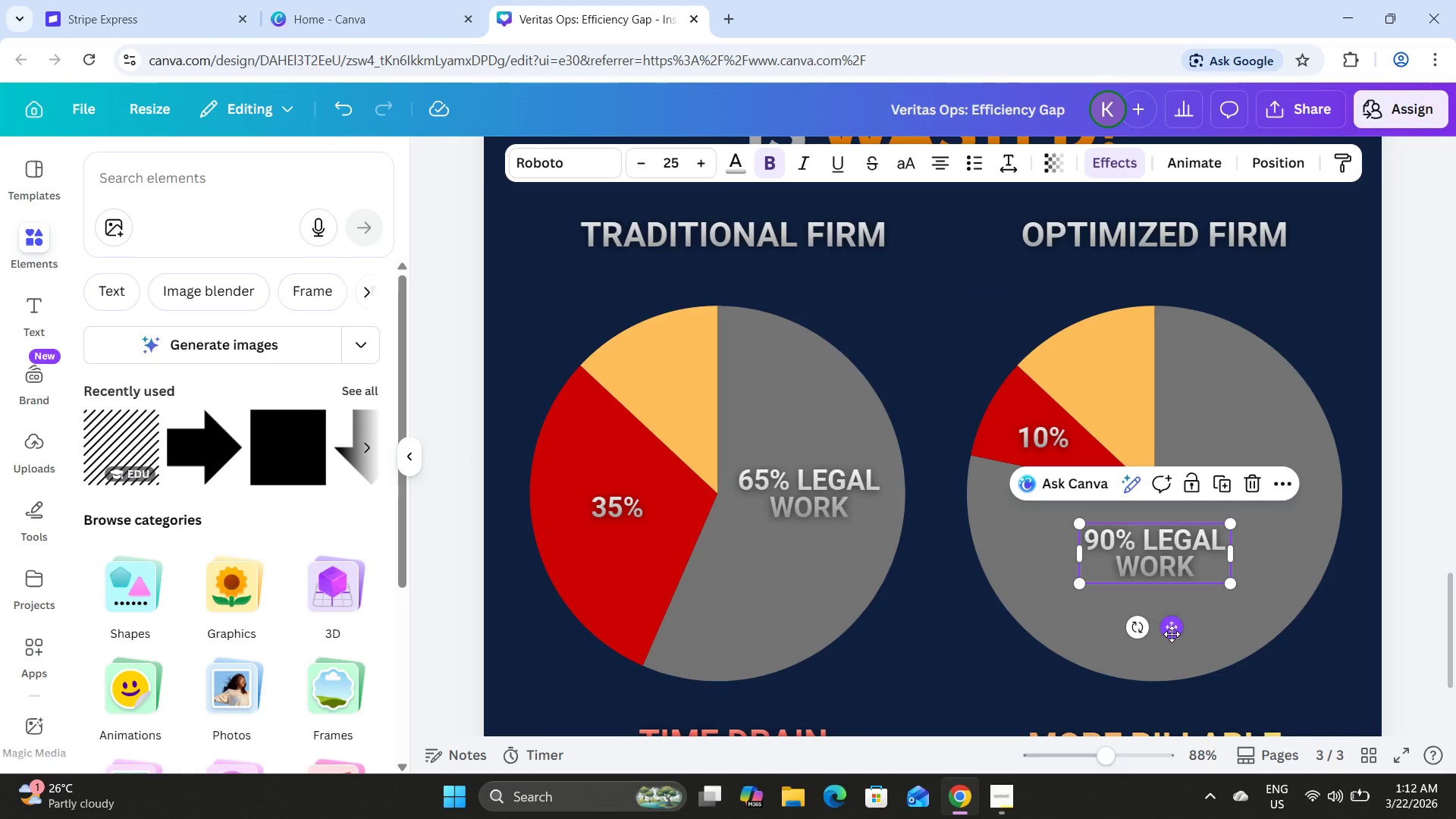 
left_click_drag(start_coordinate=[1172, 635], to_coordinate=[1191, 636])
 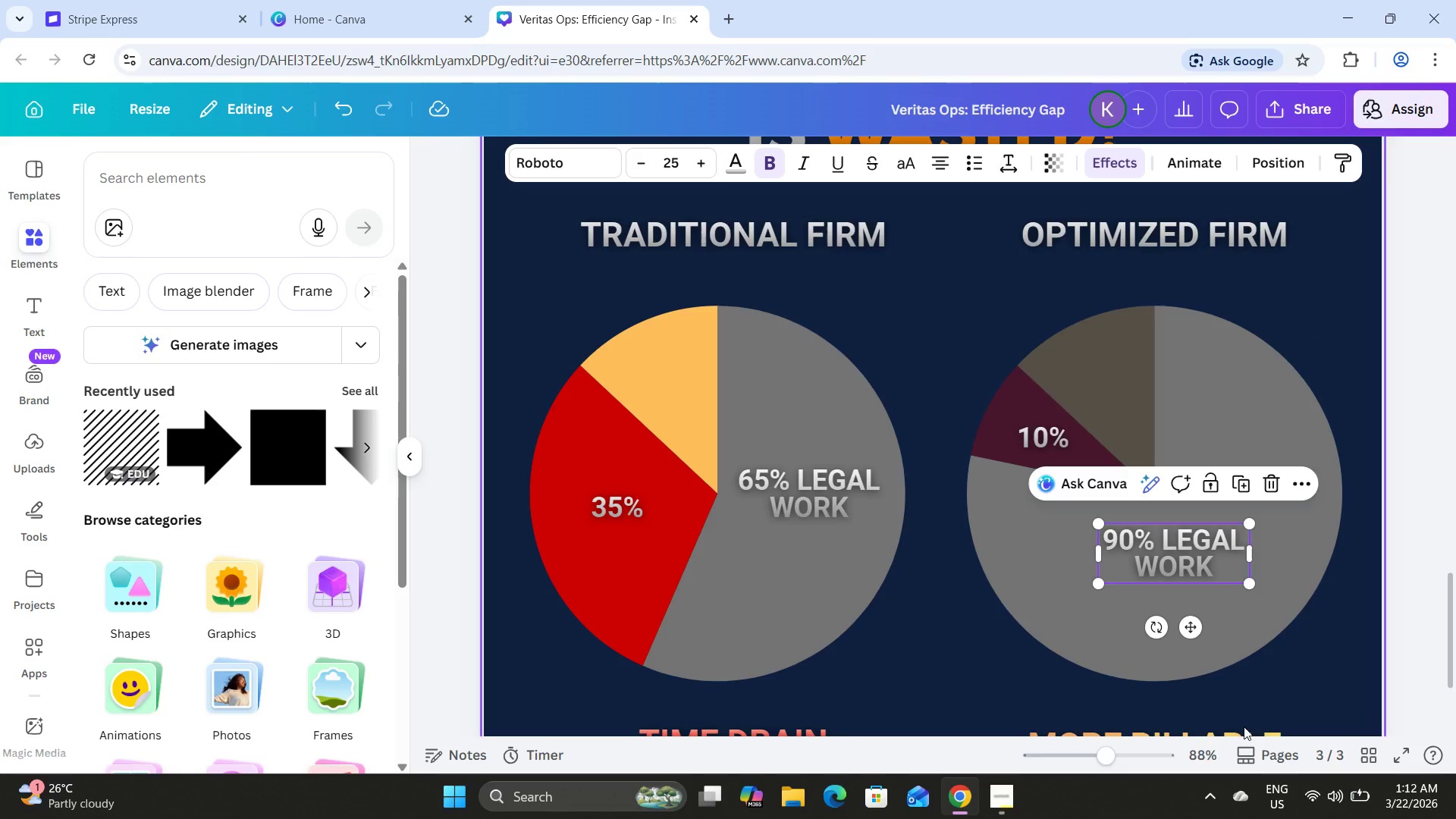 
left_click_drag(start_coordinate=[1091, 752], to_coordinate=[1096, 748])
 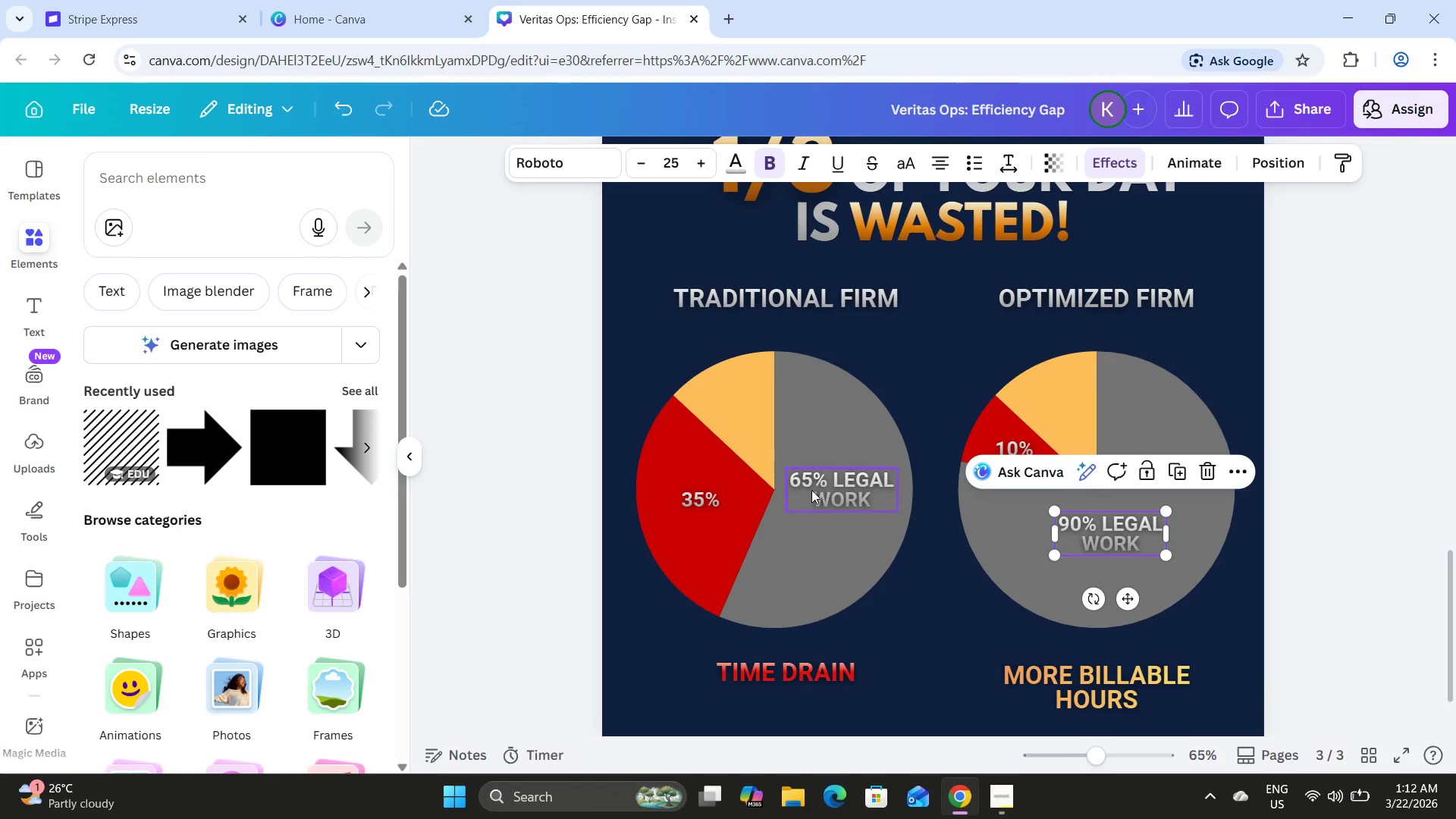 
left_click([811, 489])
 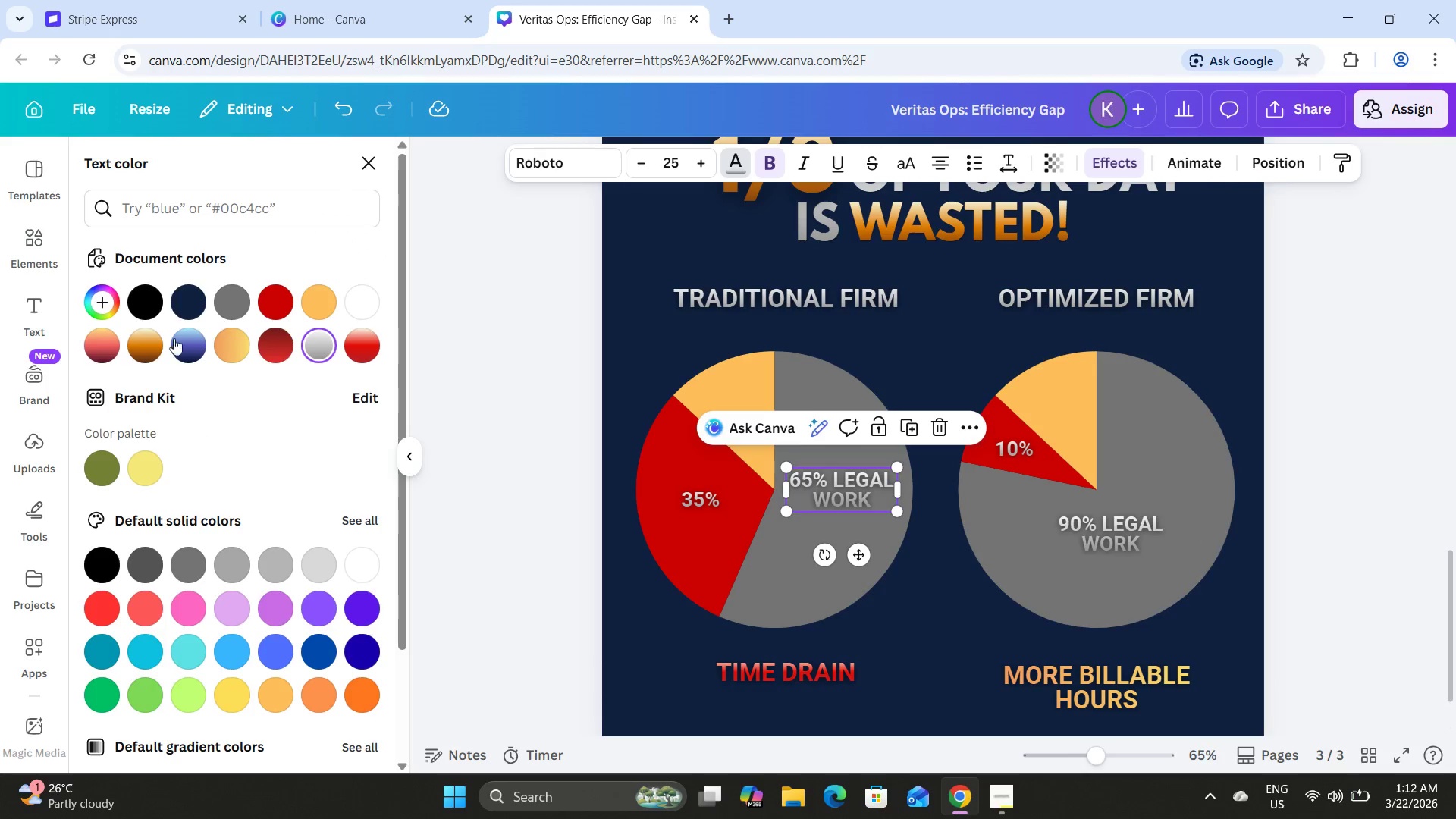 
left_click([370, 292])
 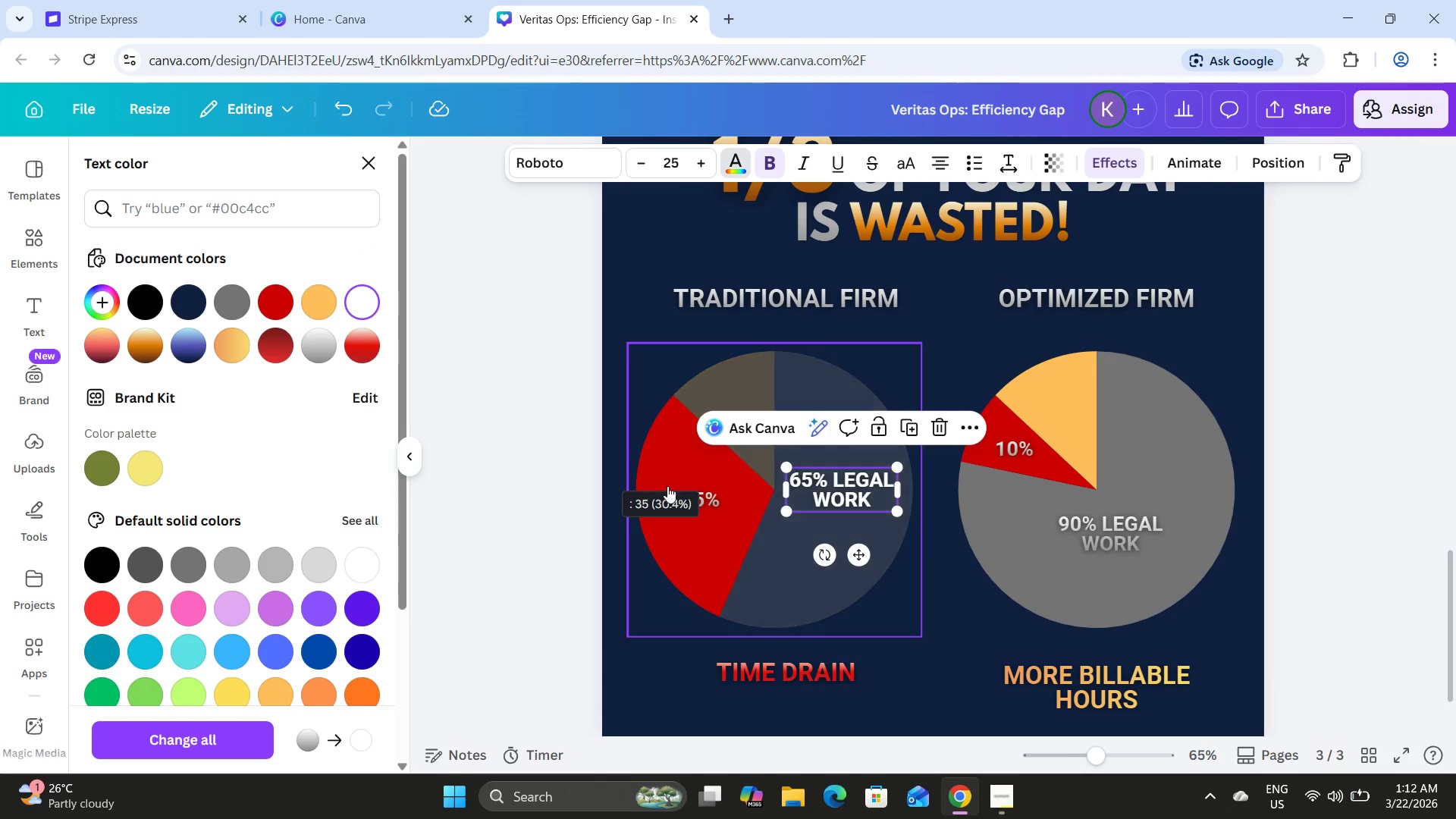 
left_click([709, 500])
 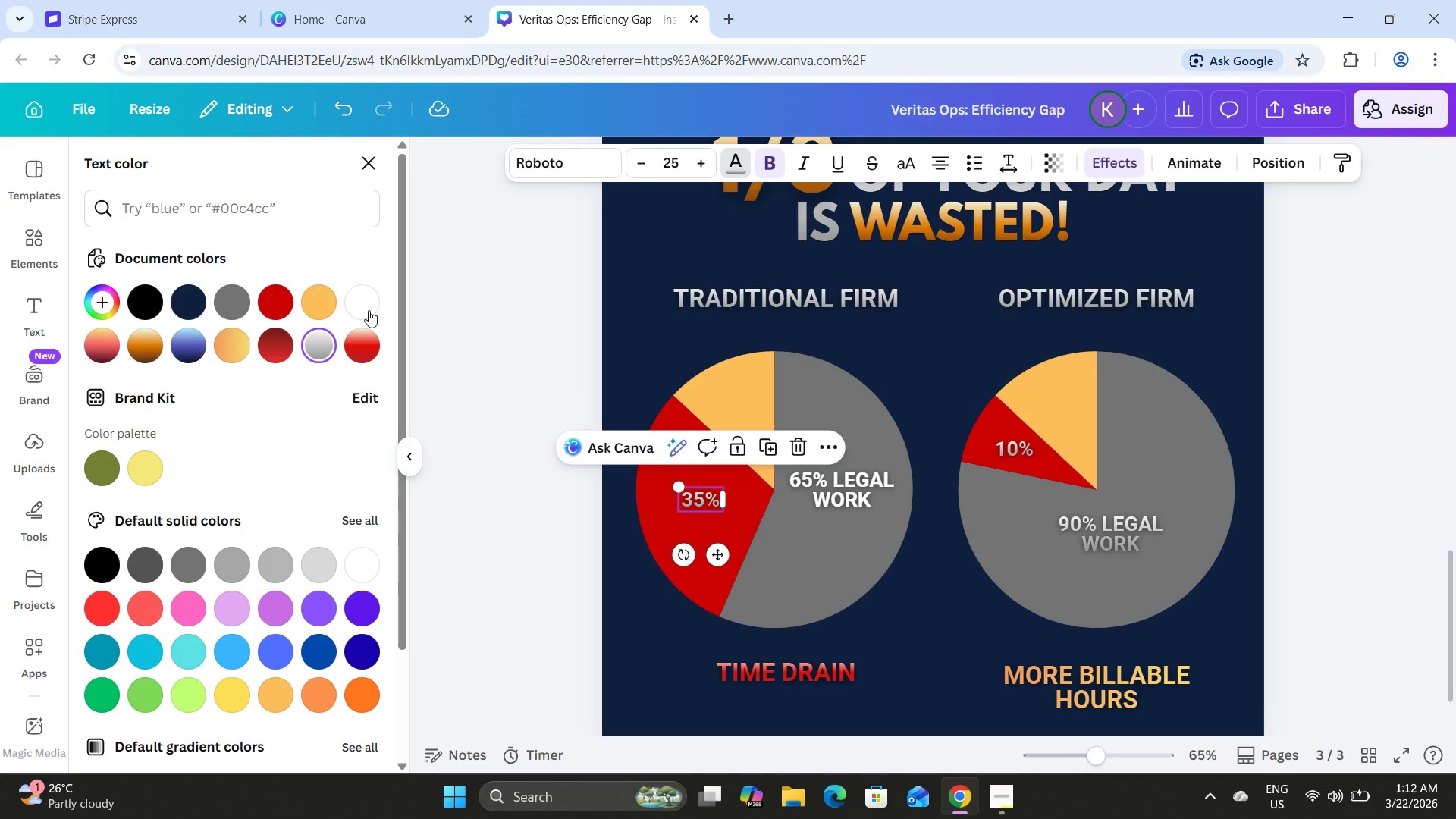 
left_click([356, 296])
 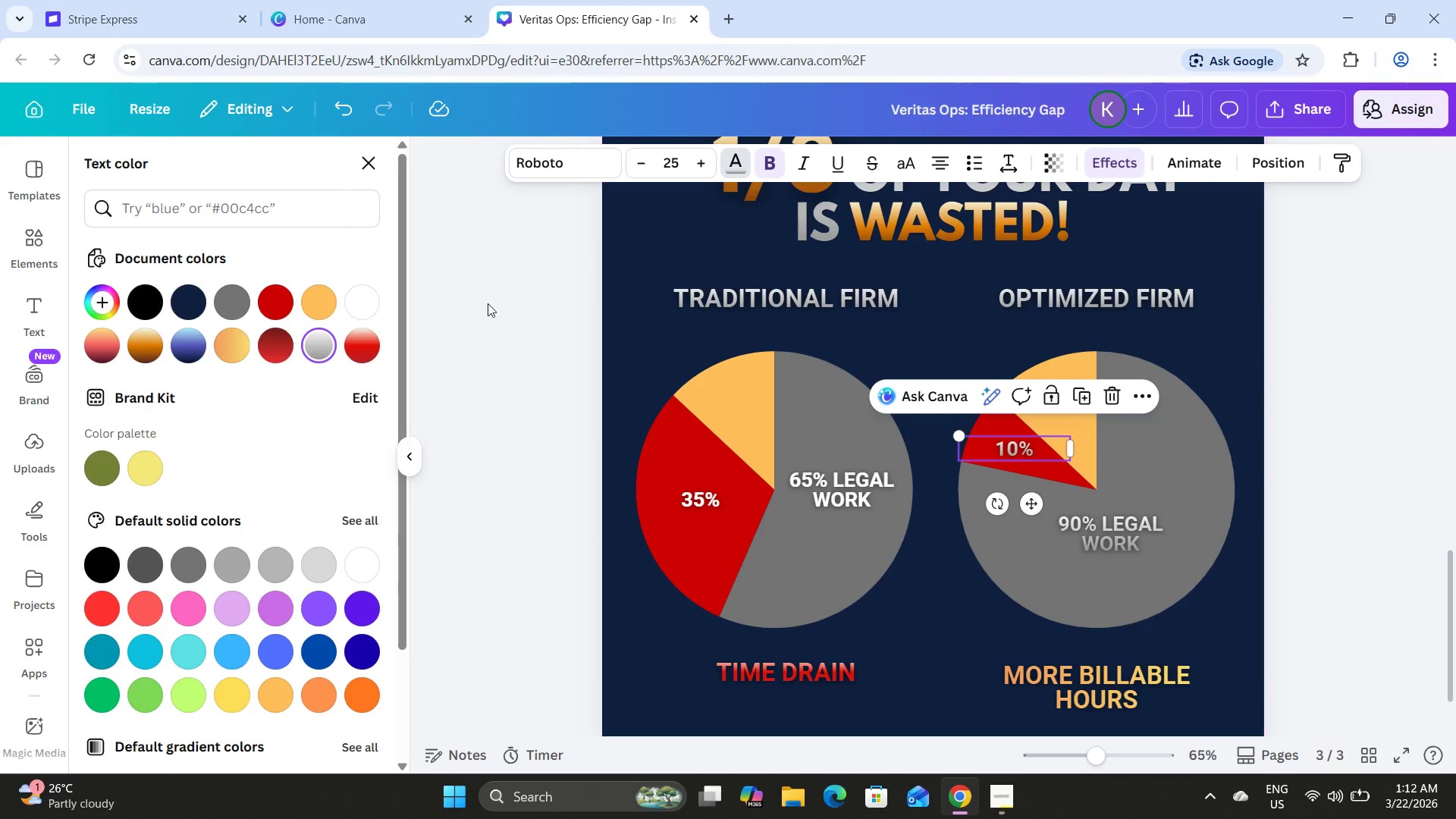 
left_click([361, 306])
 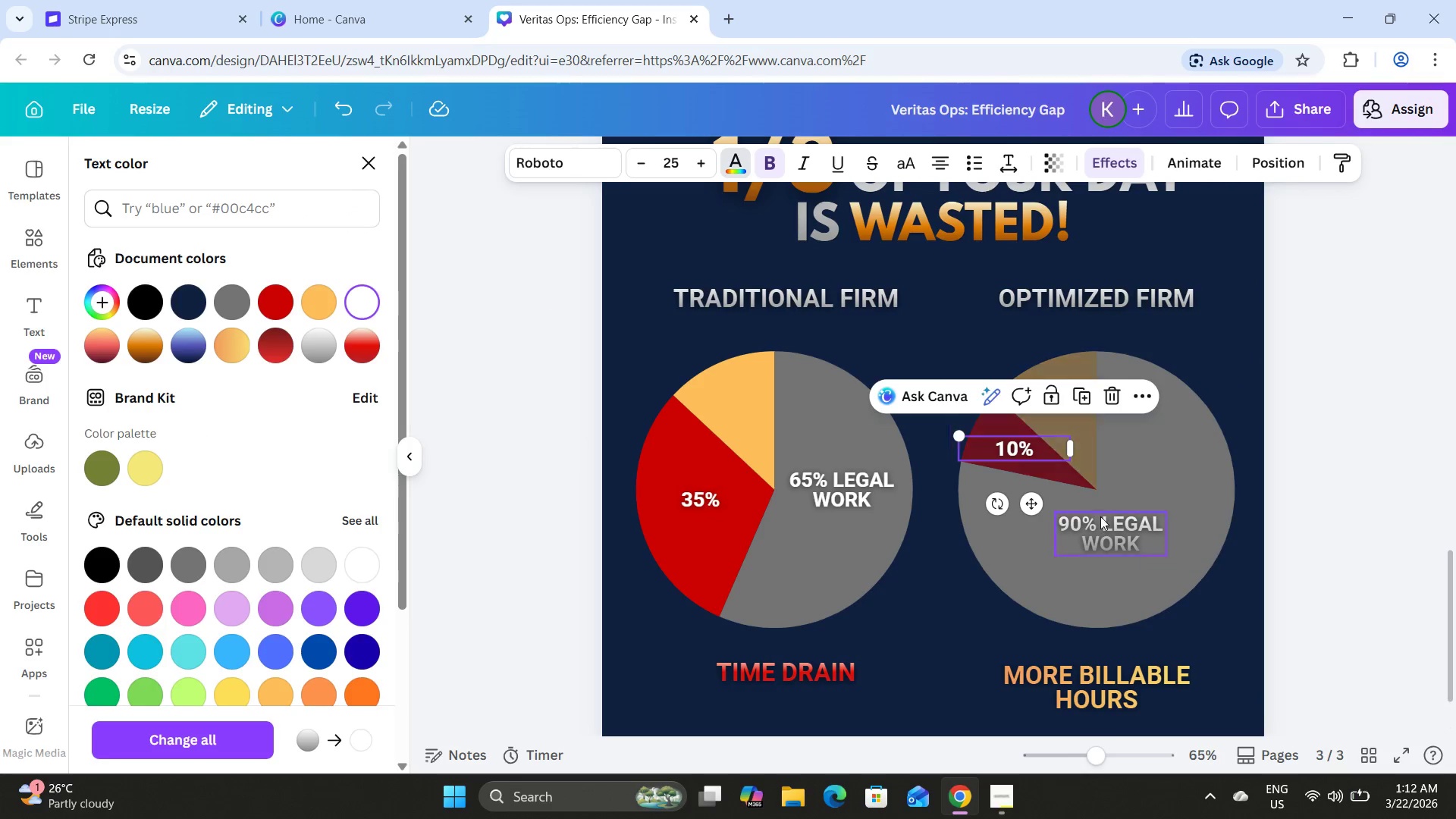 
left_click([1102, 516])
 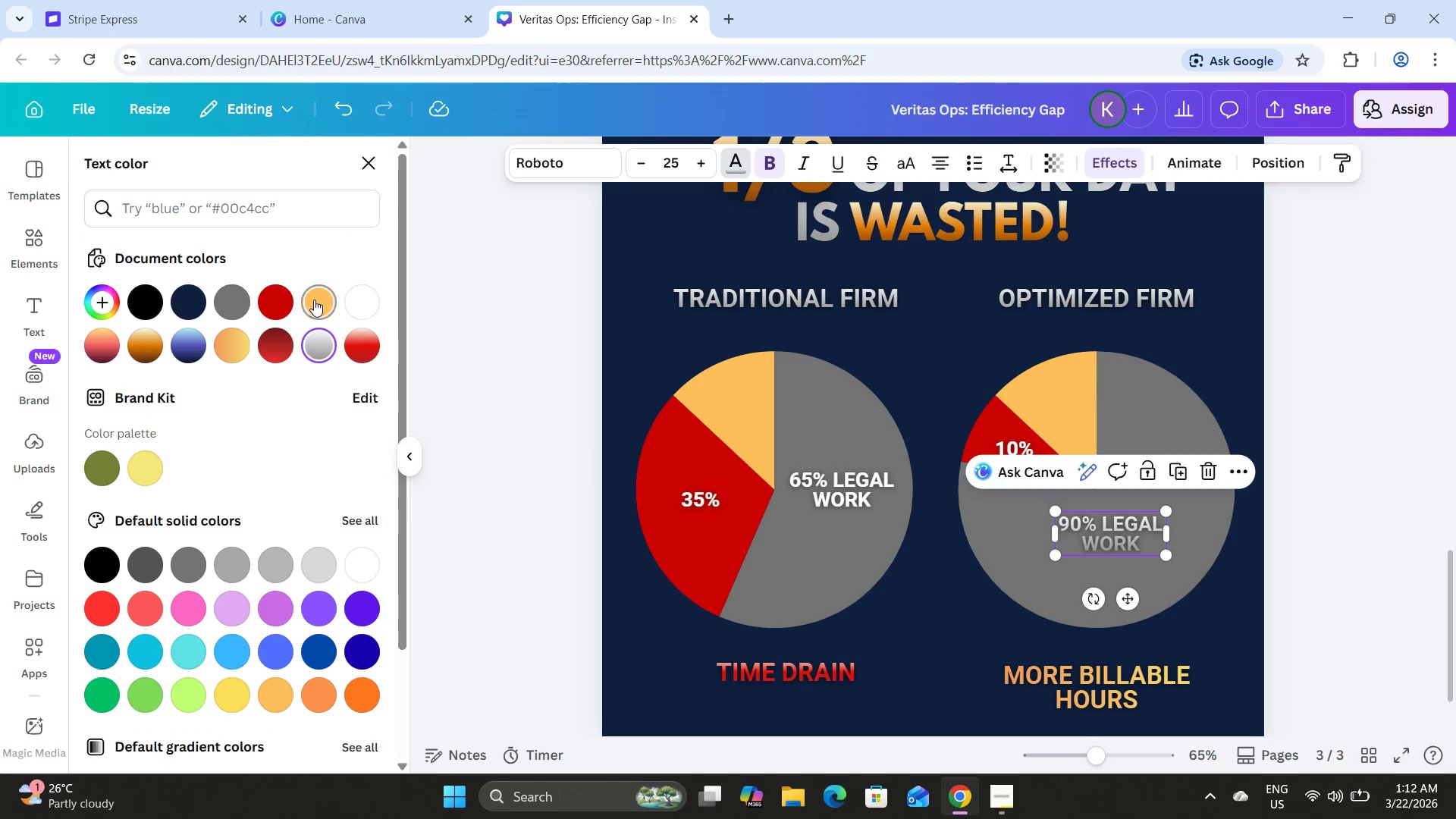 
left_click([355, 300])
 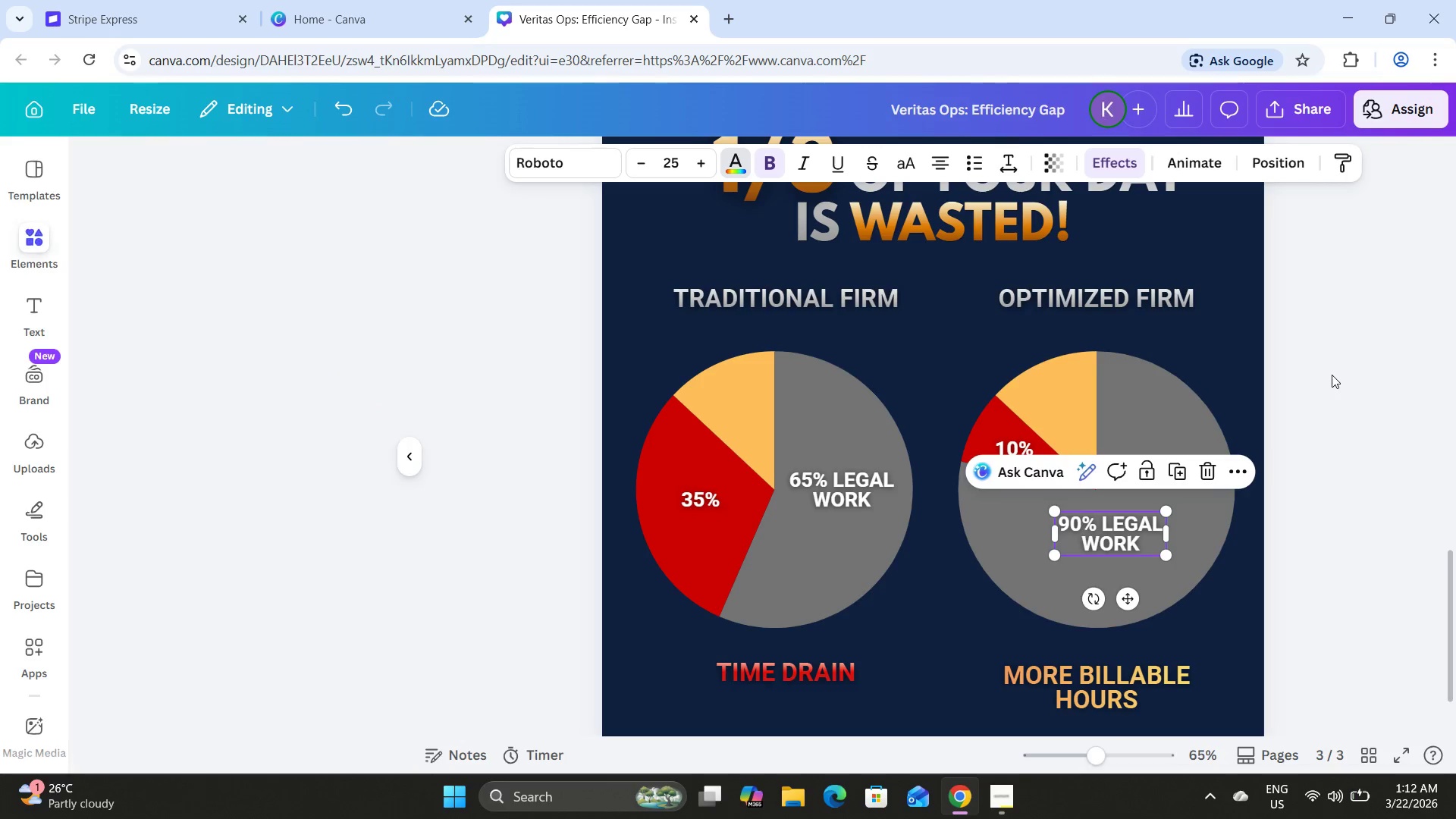 
left_click([1332, 374])
 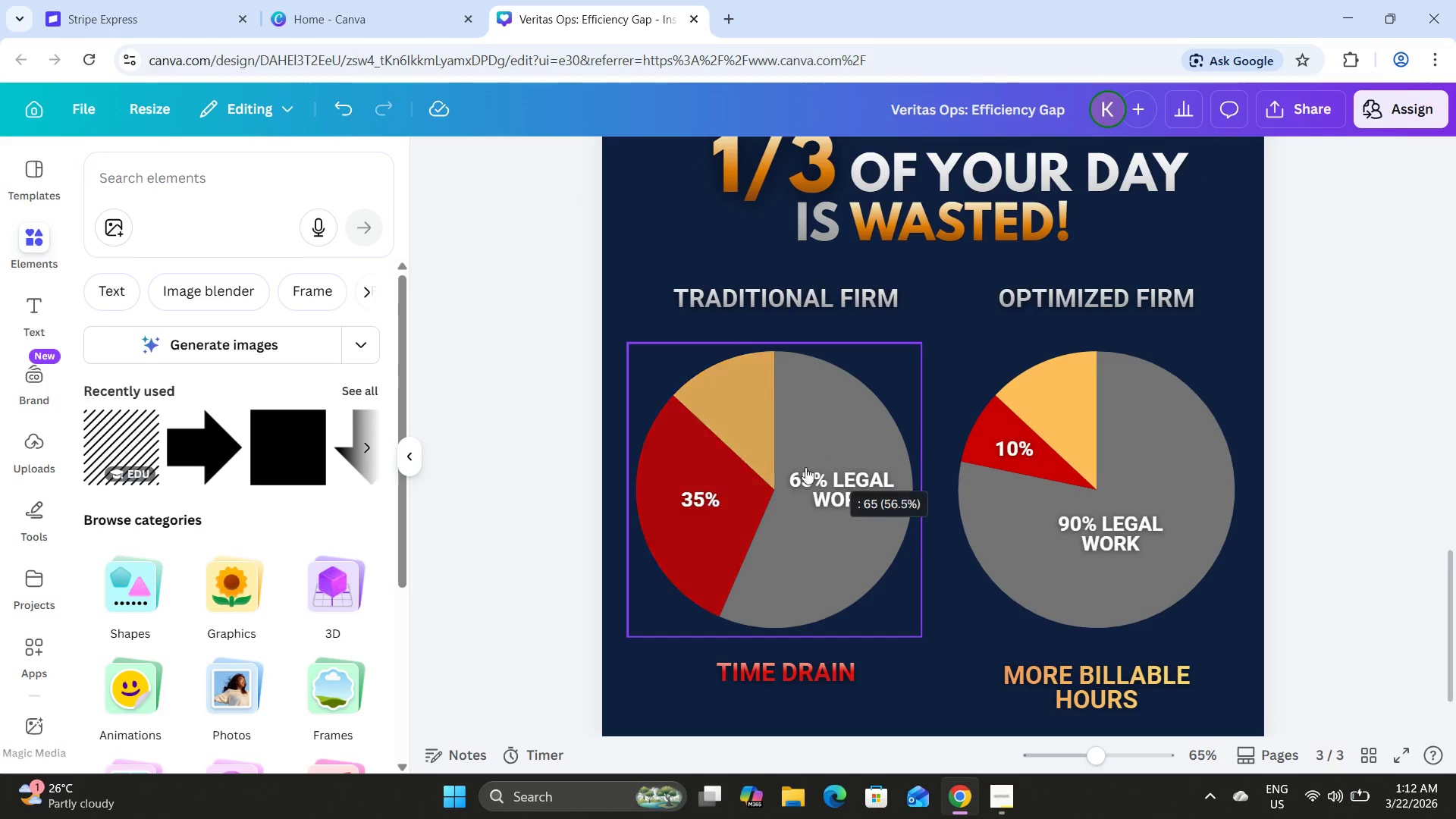 
left_click([692, 497])
 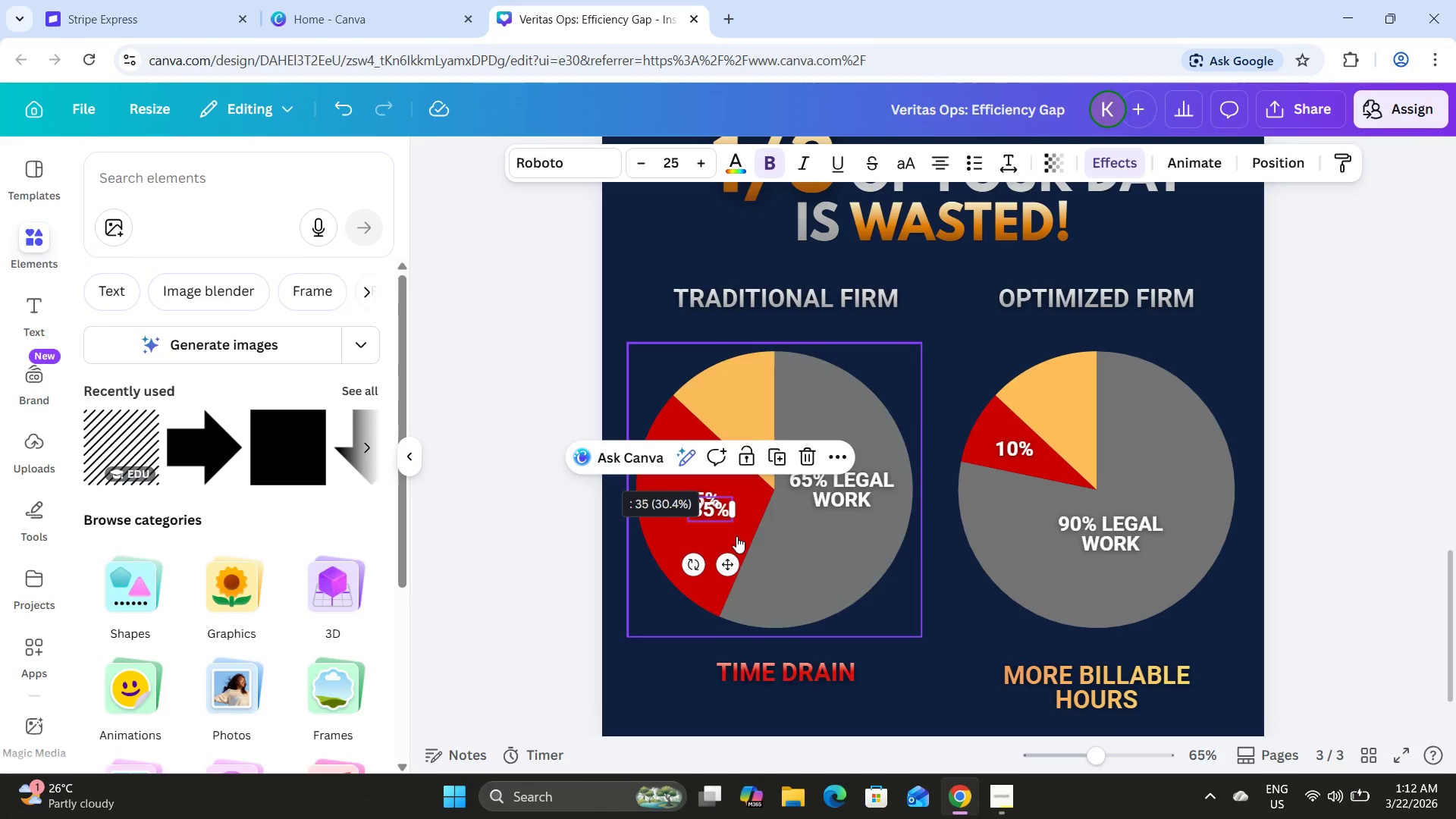 
left_click_drag(start_coordinate=[730, 556], to_coordinate=[752, 446])
 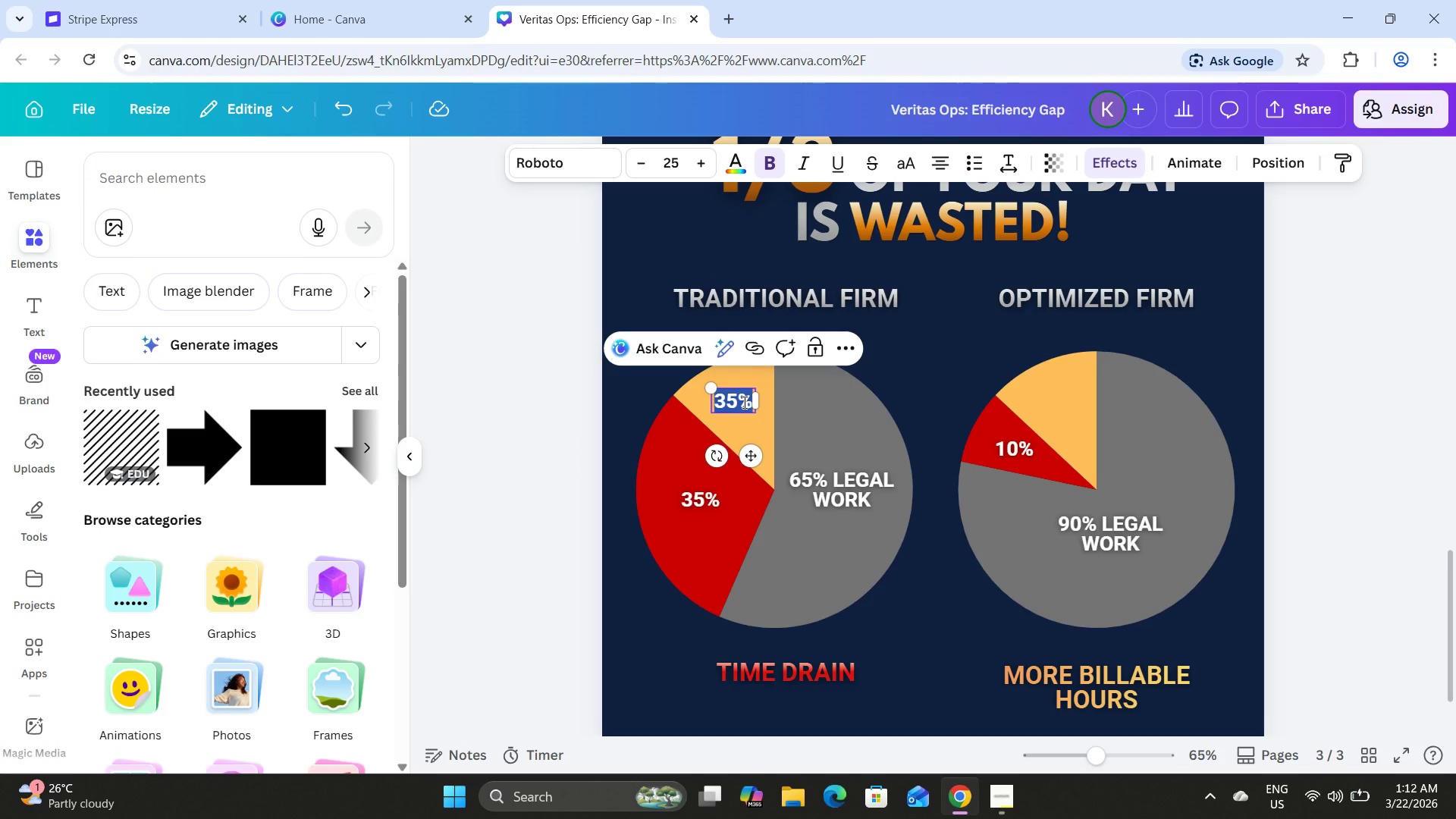 
type(ADM)
key(Backspace)
key(Backspace)
key(Backspace)
type(am)
key(Backspace)
type(dmin)
 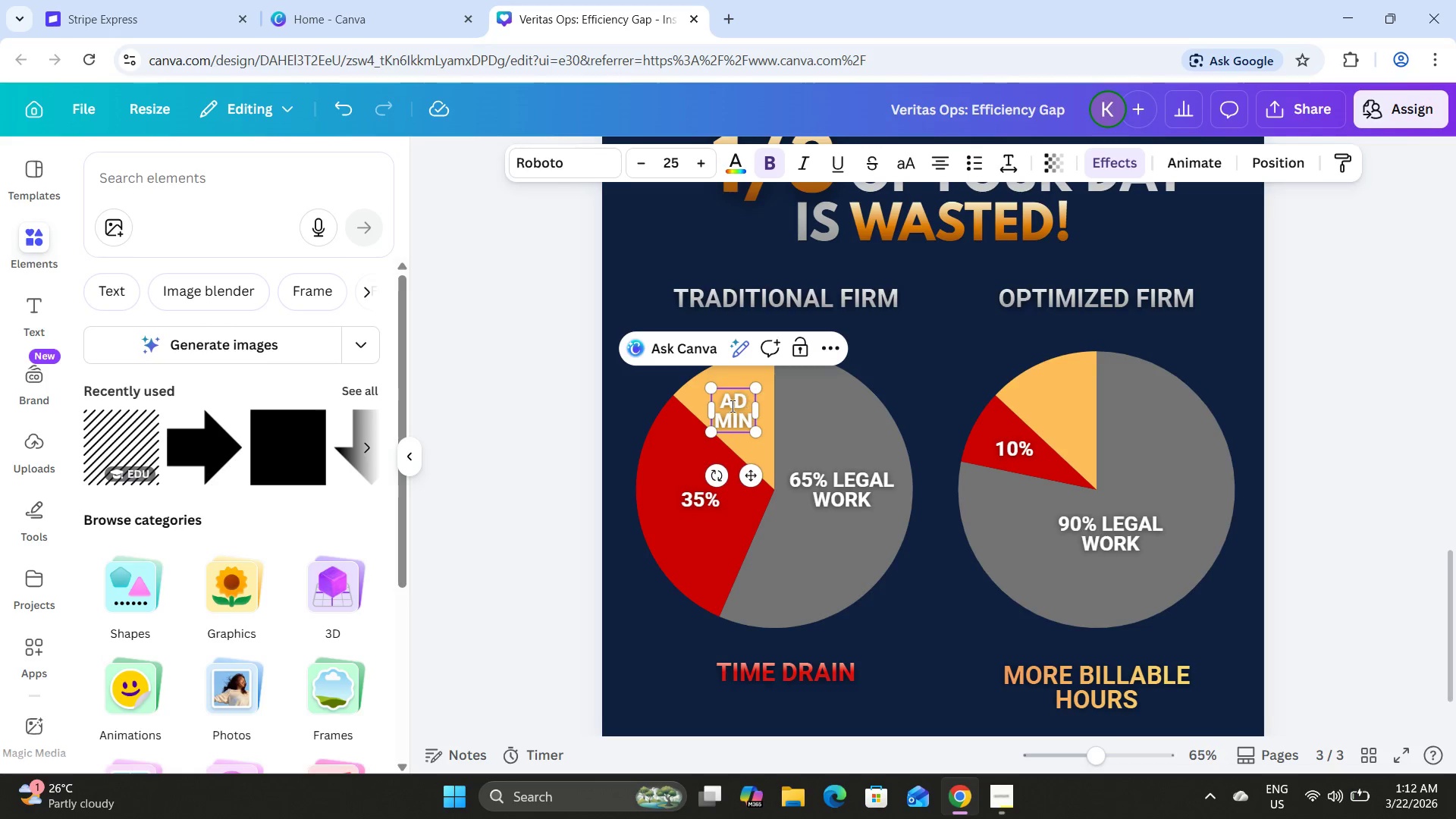 
left_click([500, 491])
 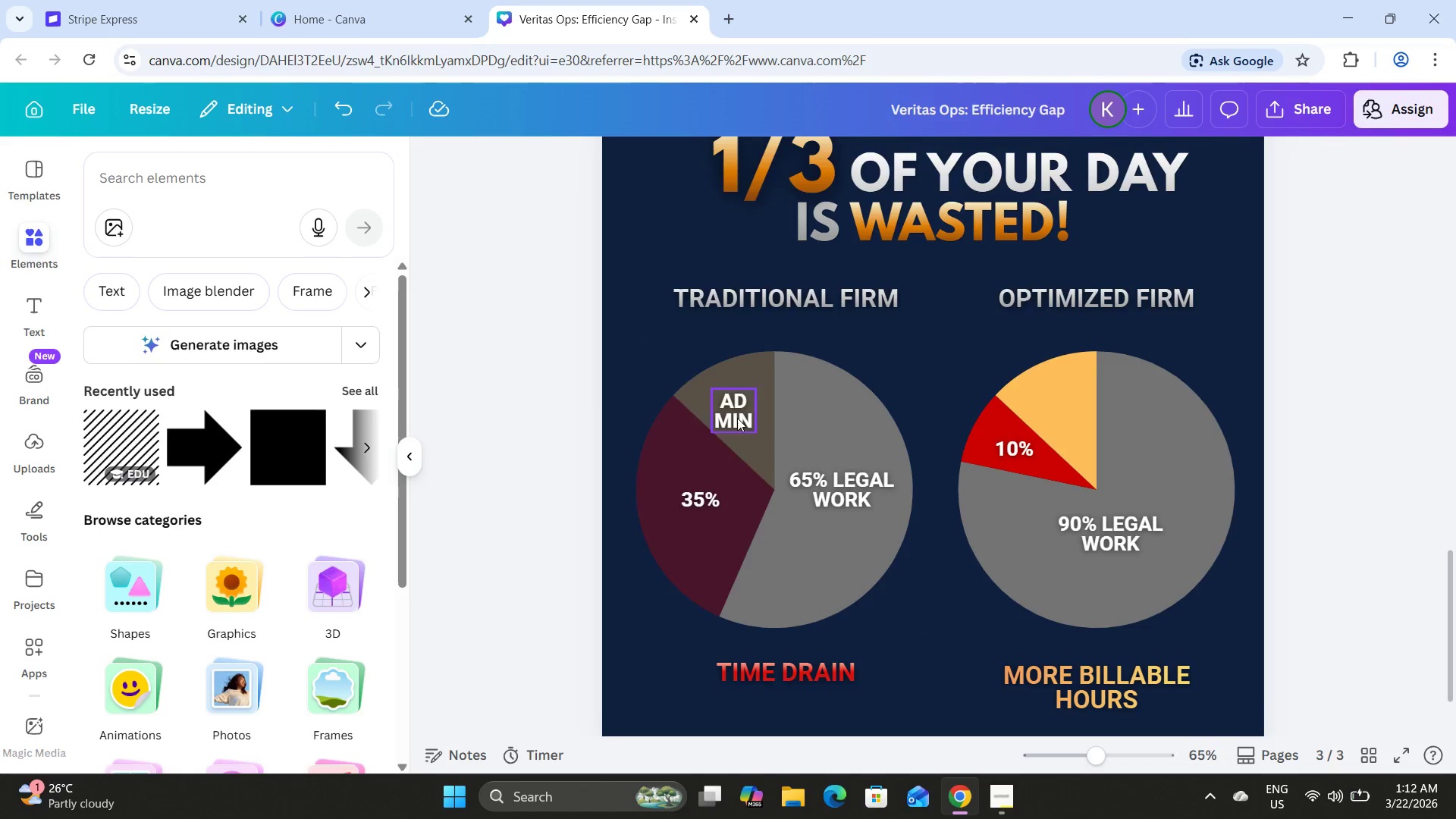 
left_click([733, 413])
 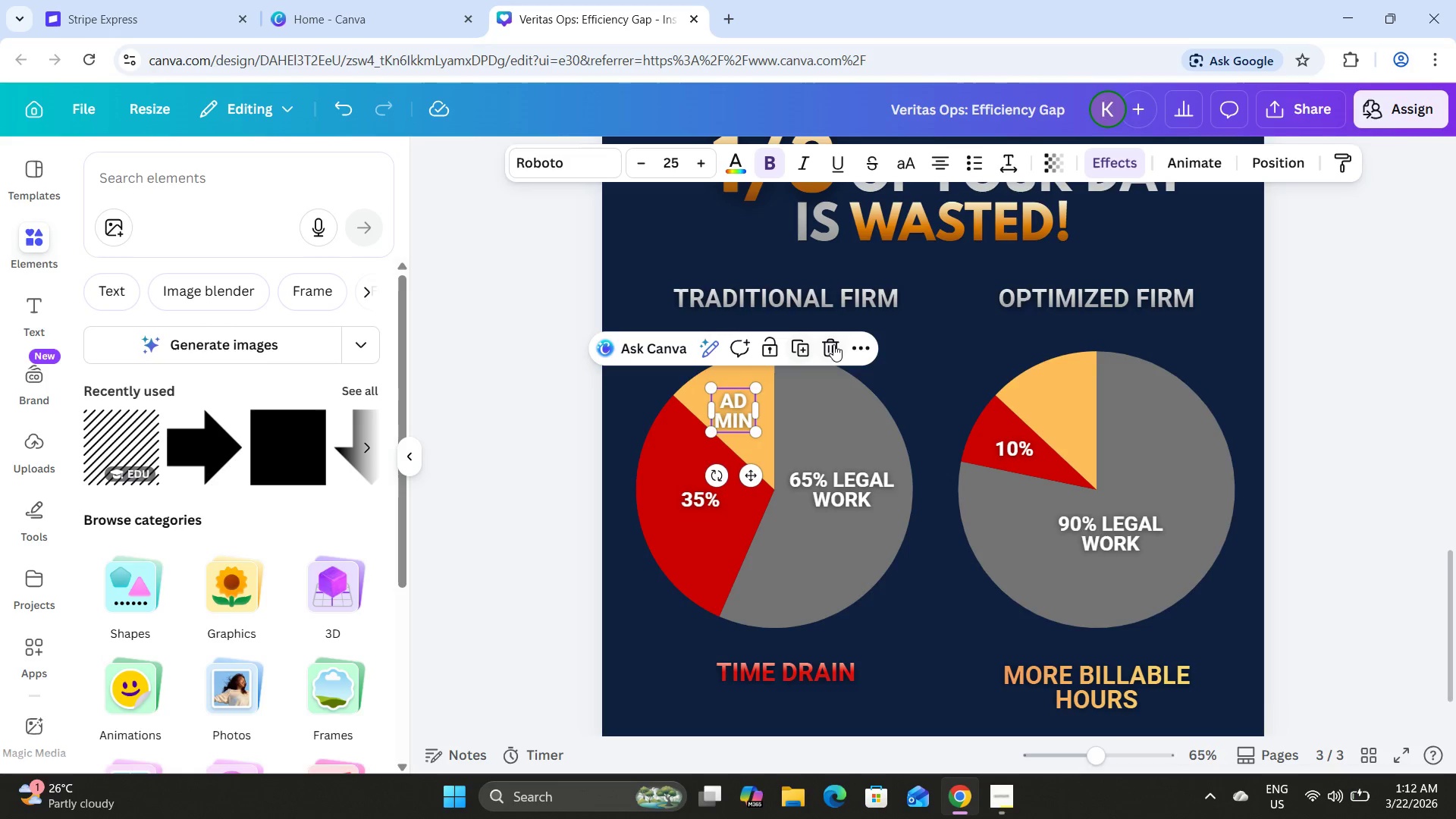 
left_click([833, 344])
 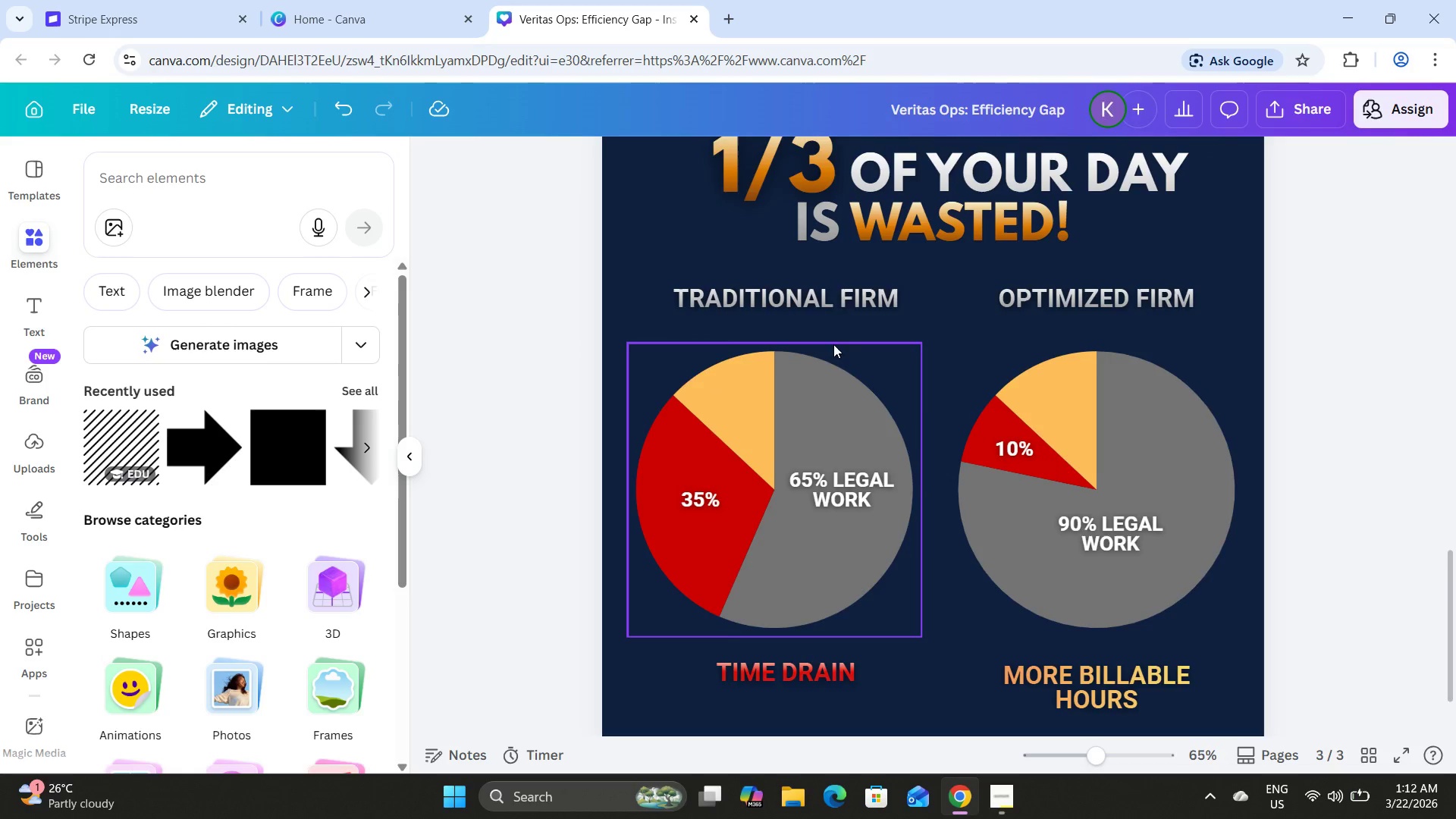 
scroll: coordinate [833, 344], scroll_direction: down, amount: 2.0
 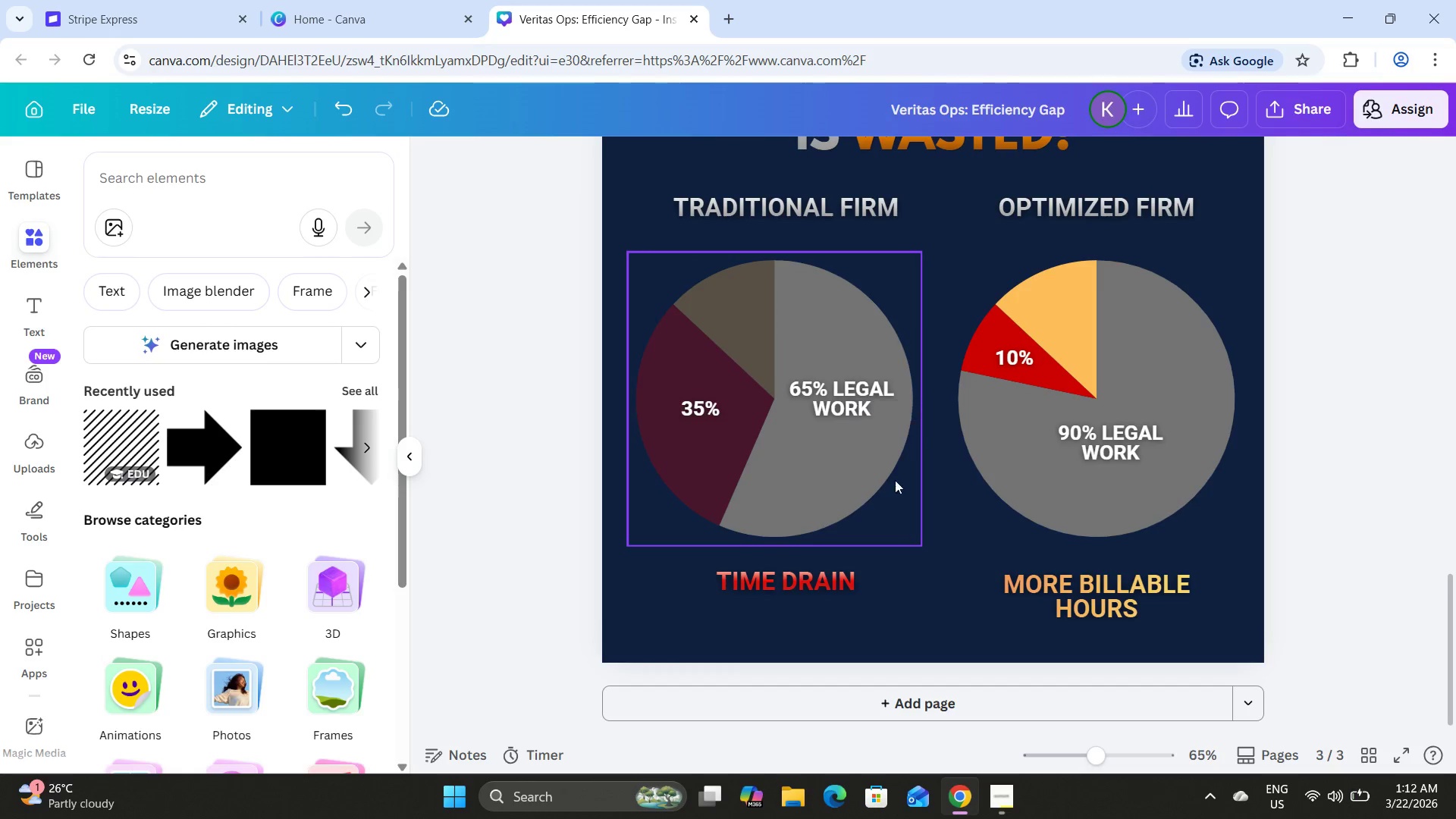 
scroll: coordinate [908, 494], scroll_direction: up, amount: 1.0
 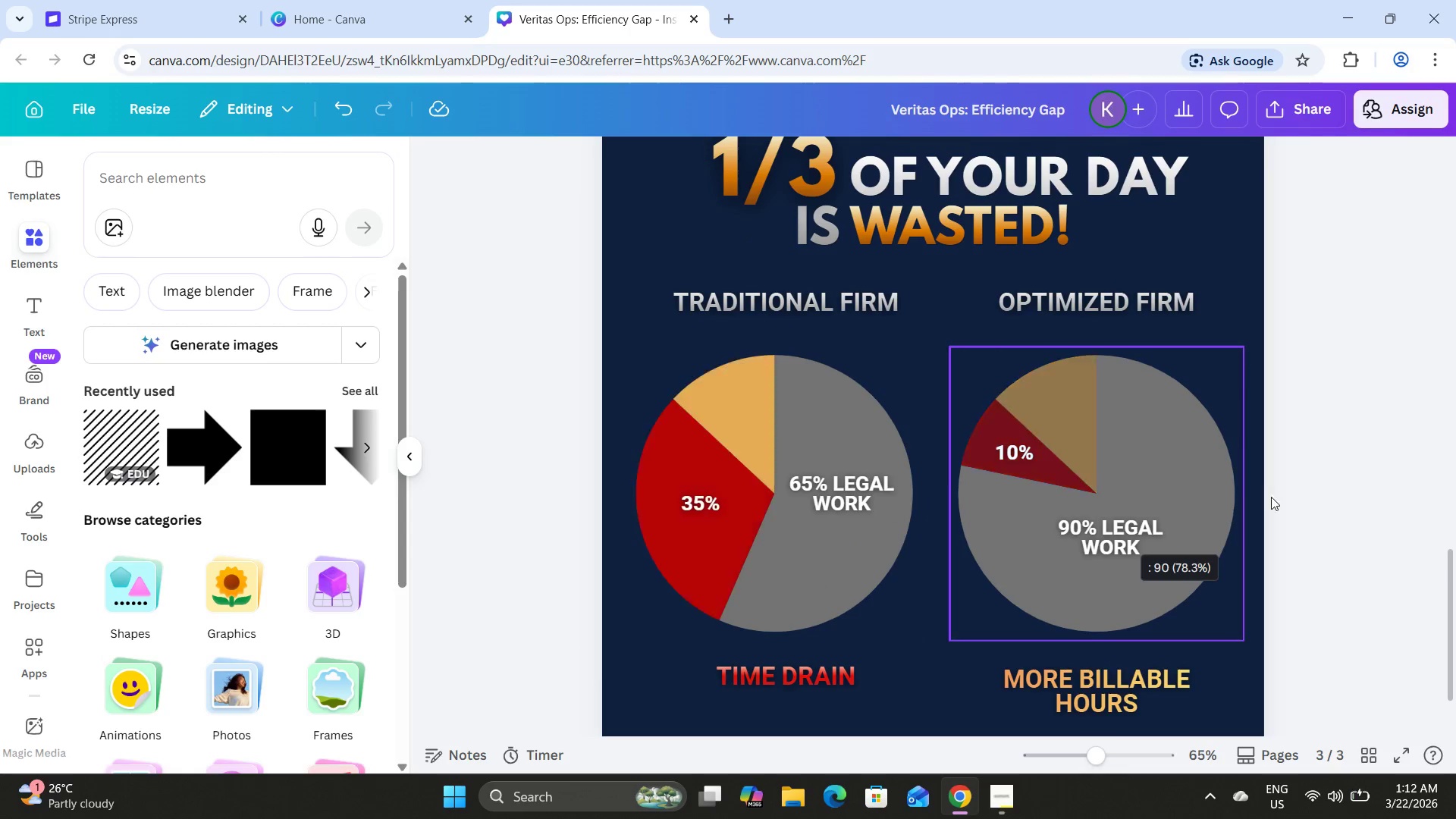 
left_click([1348, 469])
 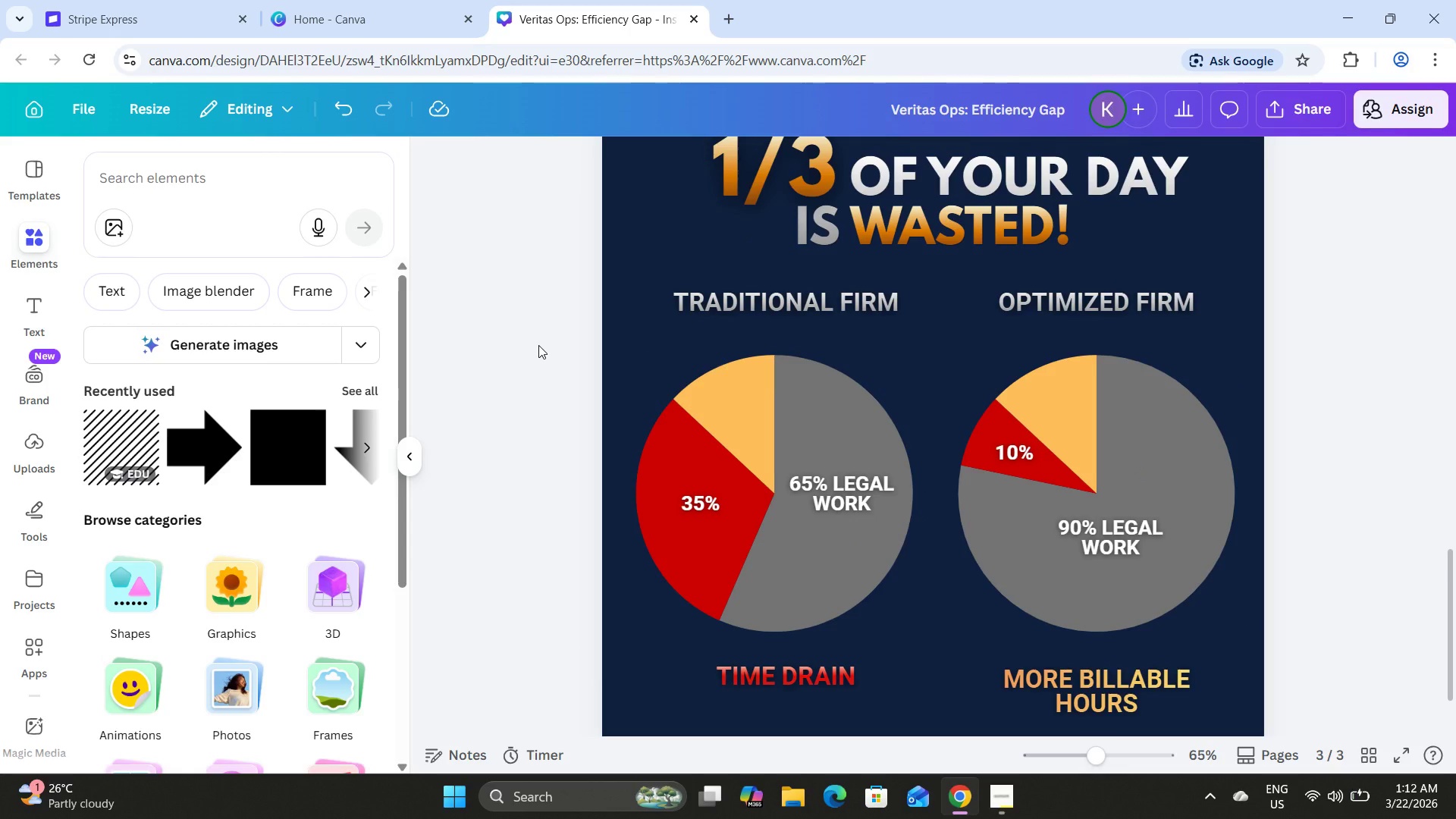 
left_click_drag(start_coordinate=[538, 345], to_coordinate=[1254, 629])
 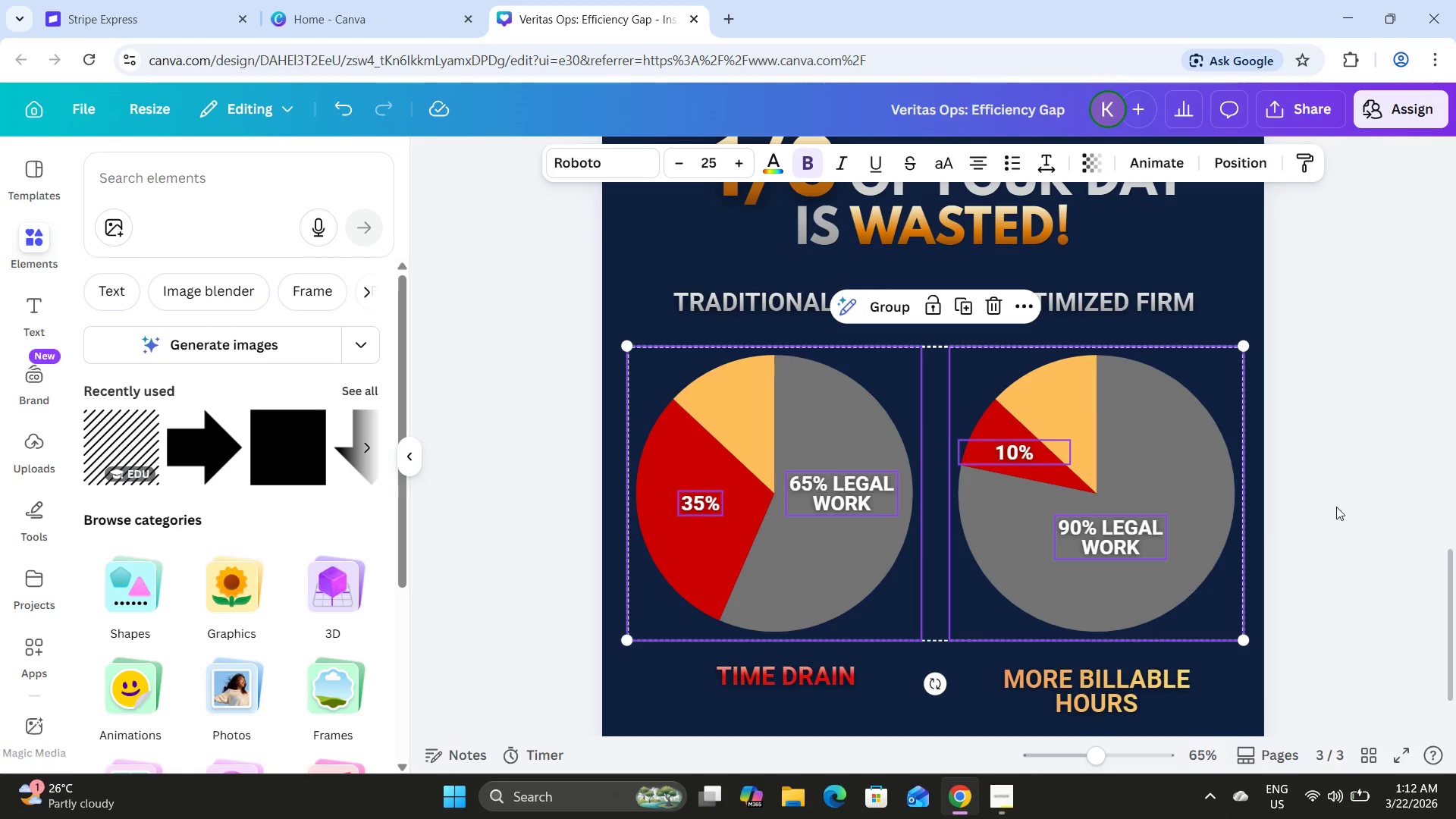 
left_click([1339, 501])
 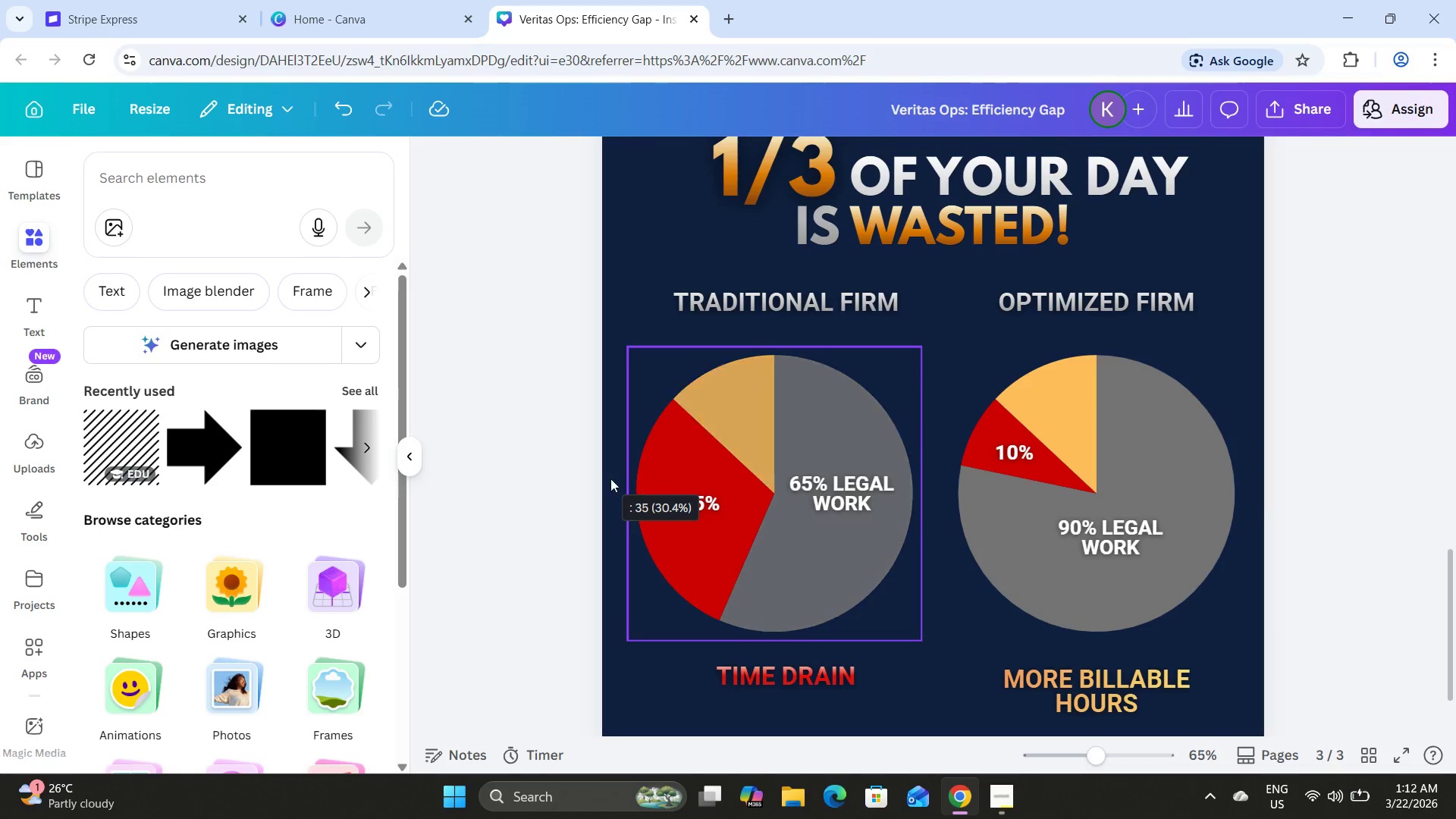 
left_click([795, 573])
 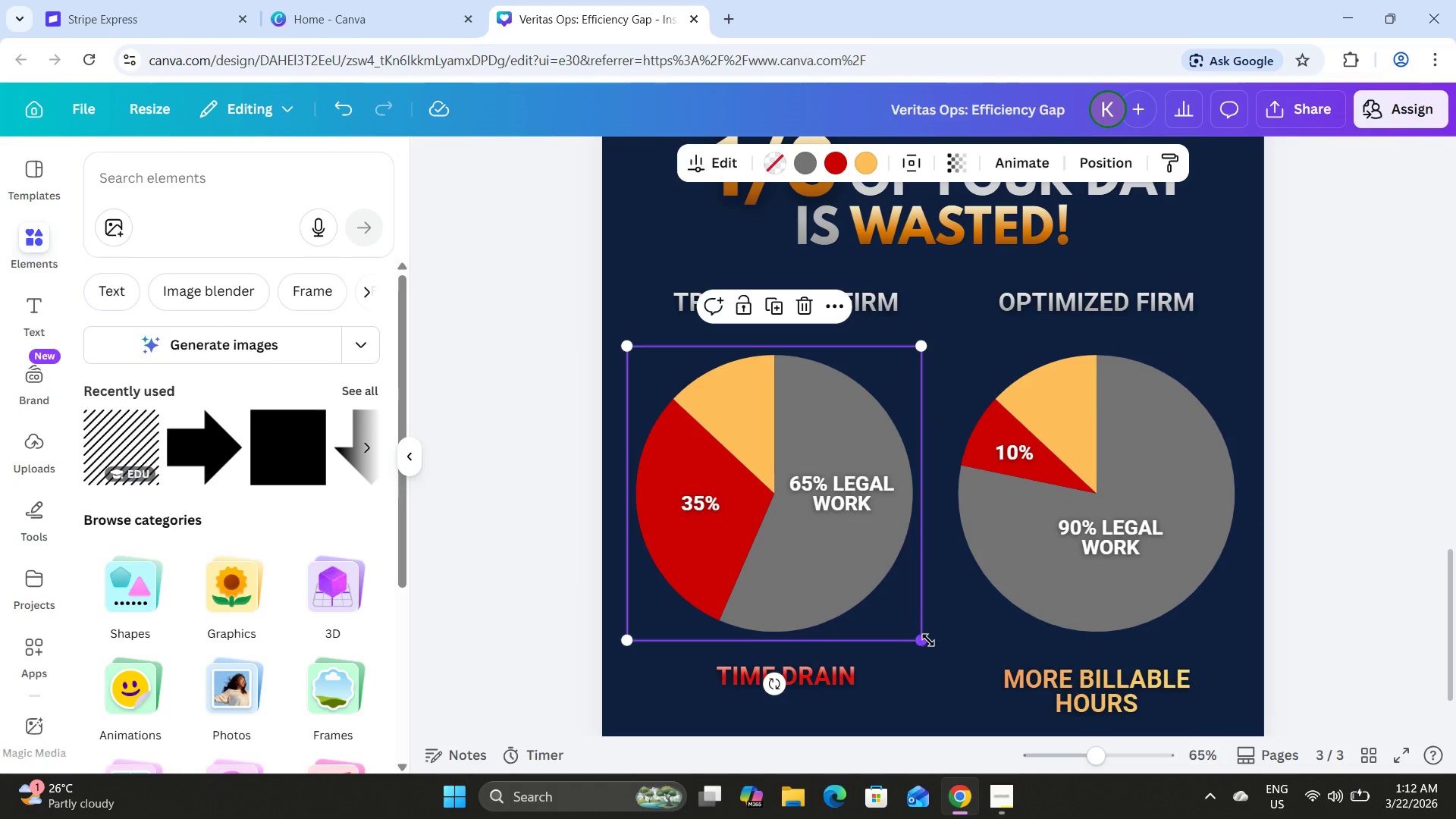 
left_click_drag(start_coordinate=[925, 642], to_coordinate=[884, 611])
 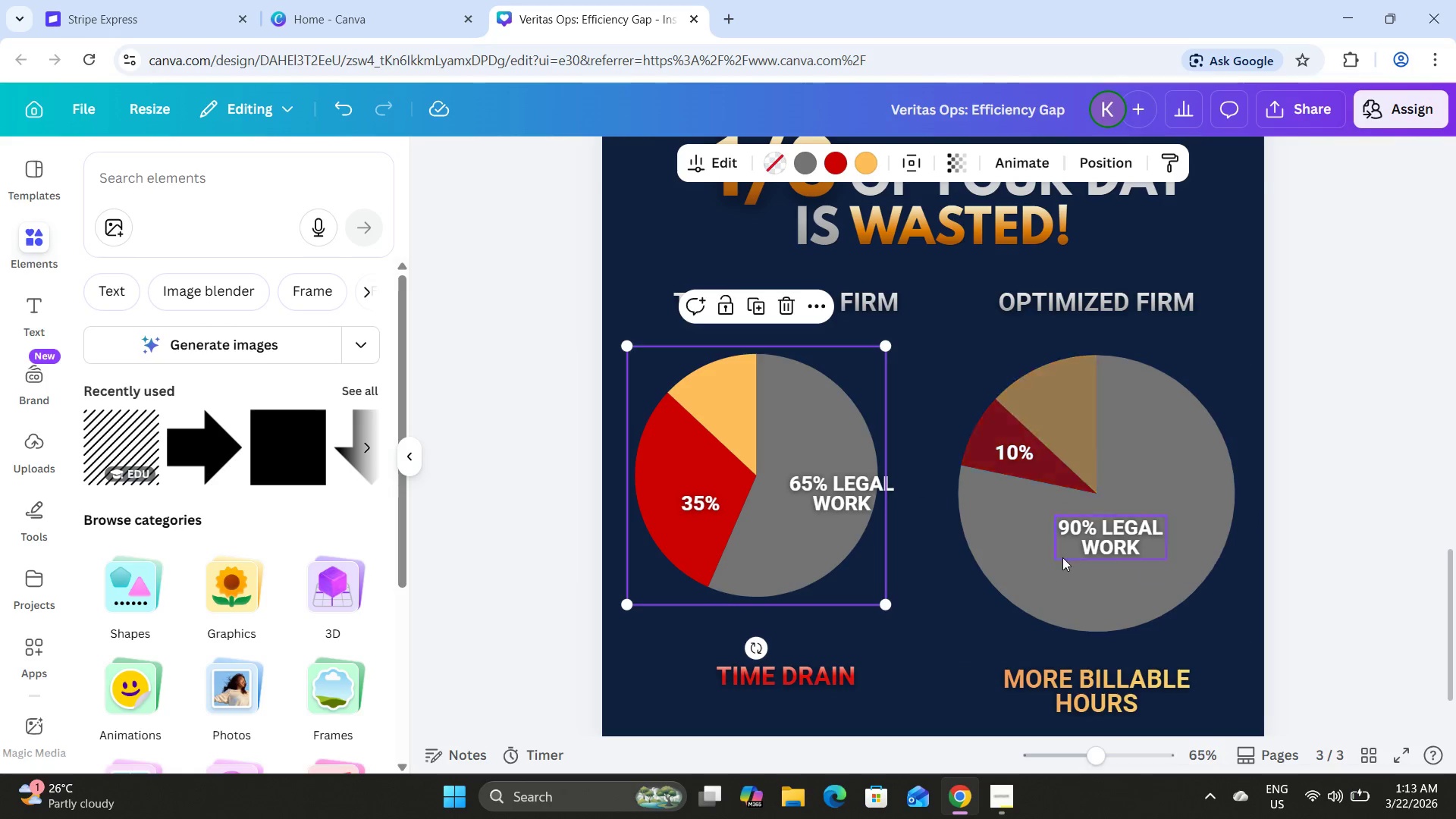 
left_click([1062, 557])
 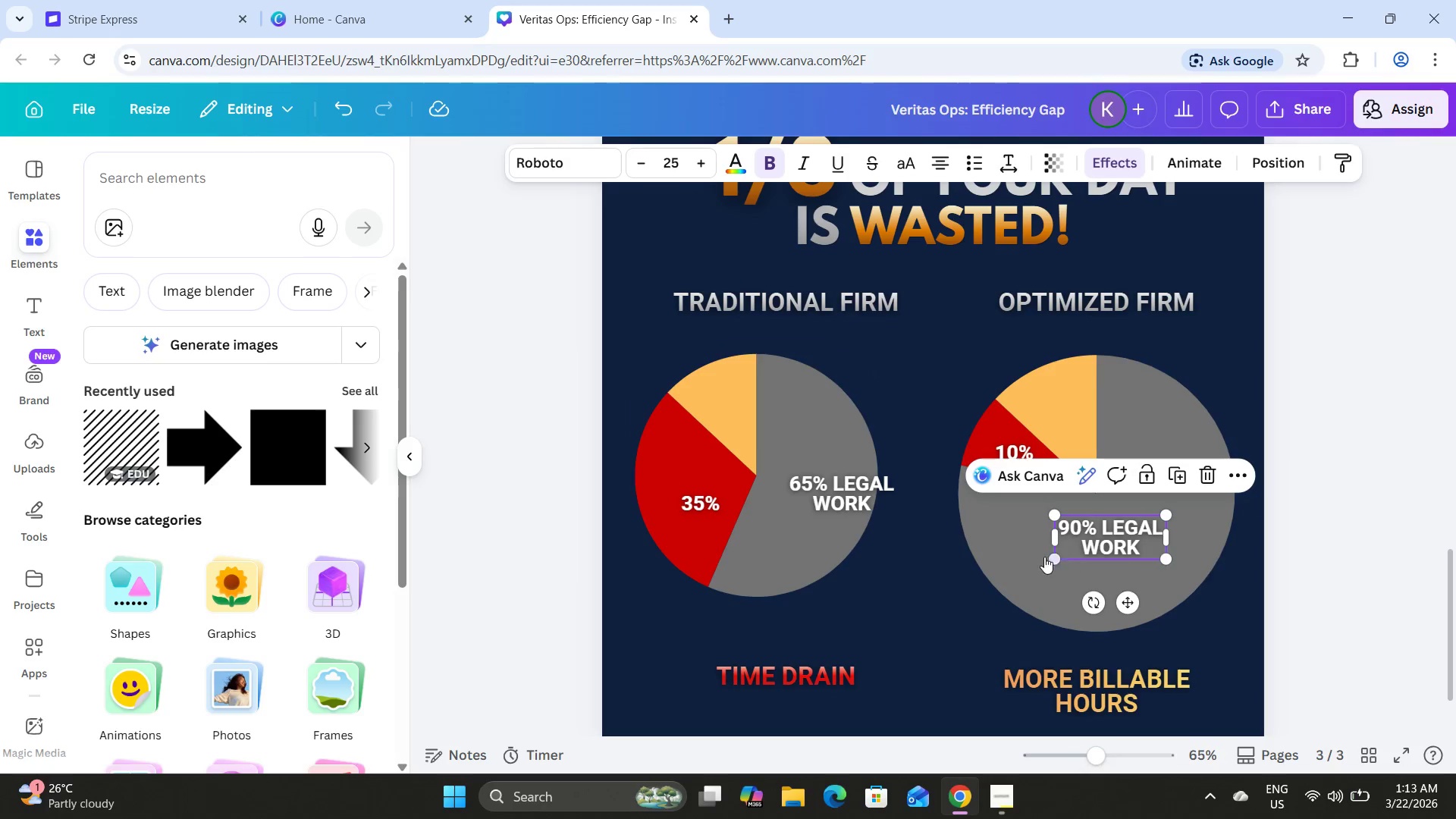 
left_click([1004, 548])
 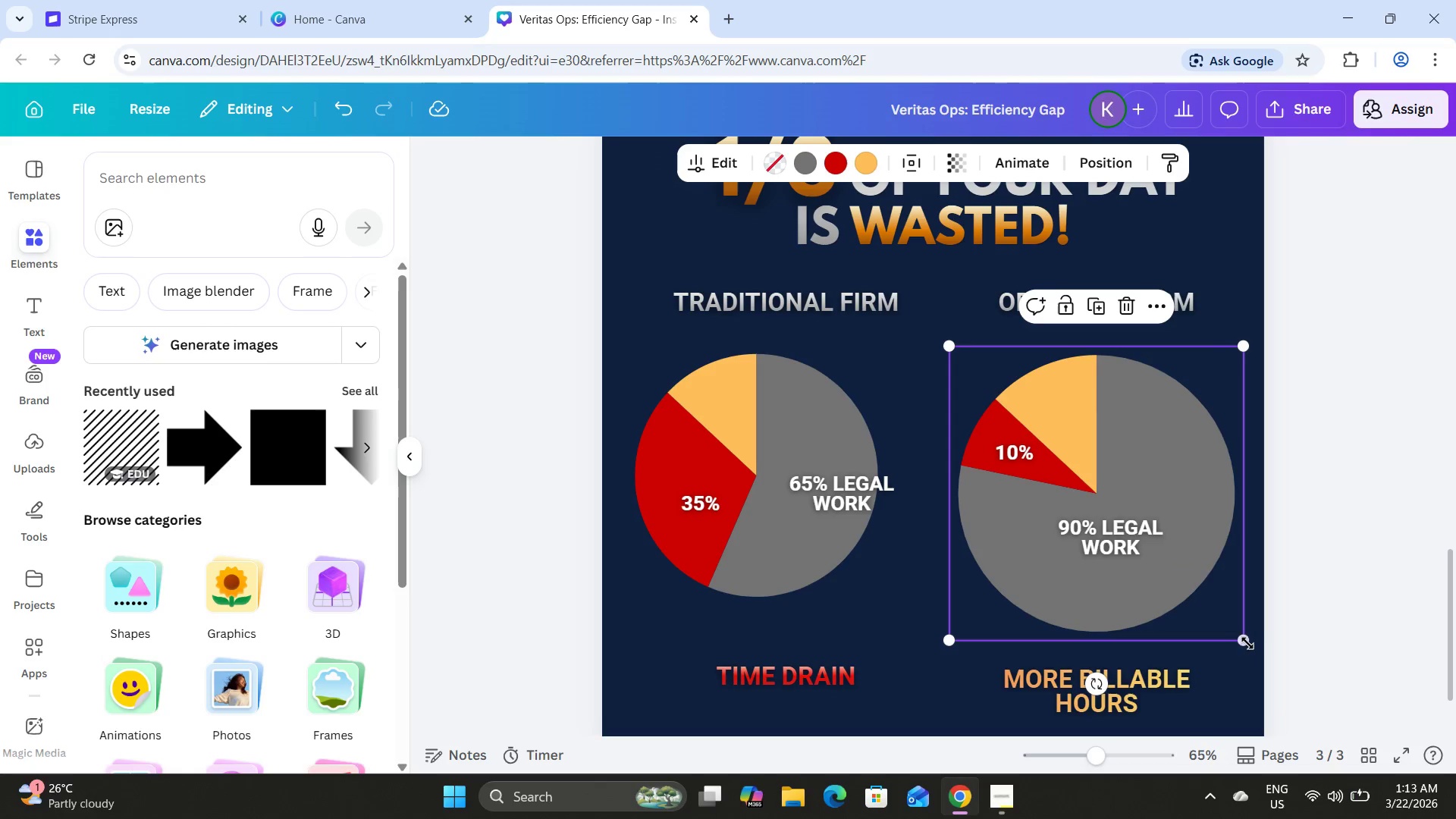 
left_click_drag(start_coordinate=[1245, 643], to_coordinate=[1210, 601])
 